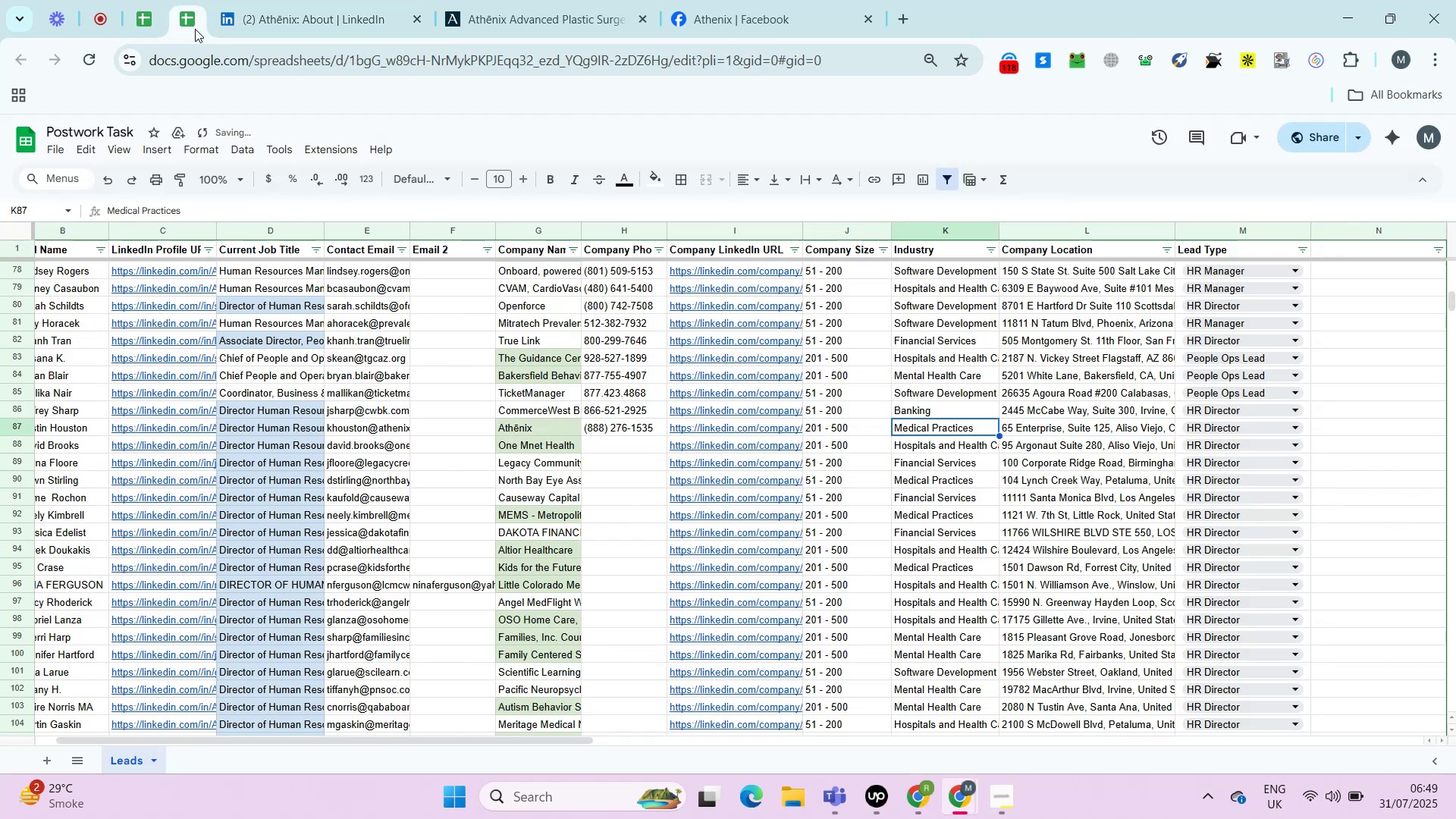 
key(ArrowRight)
 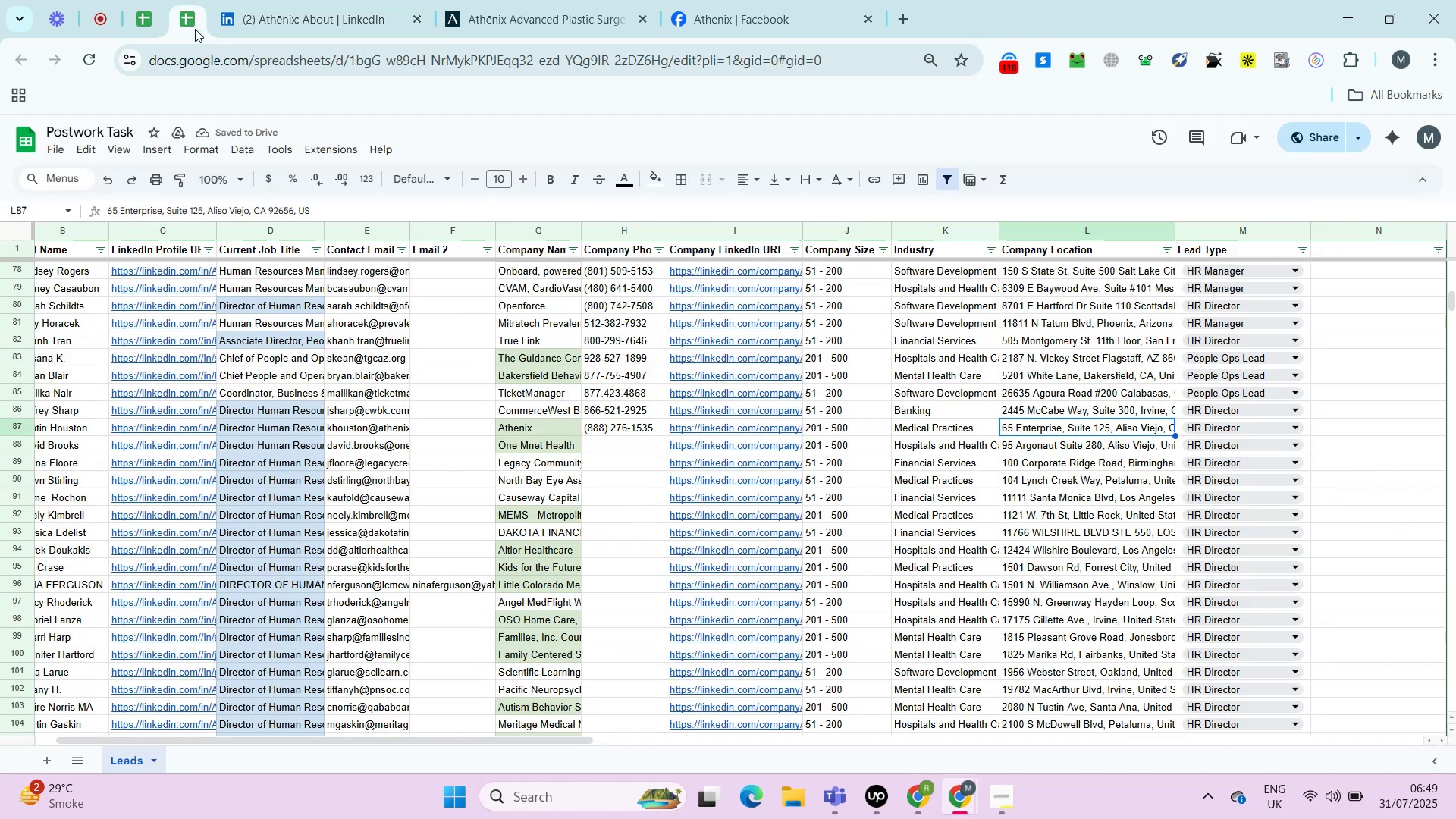 
key(ArrowDown)
 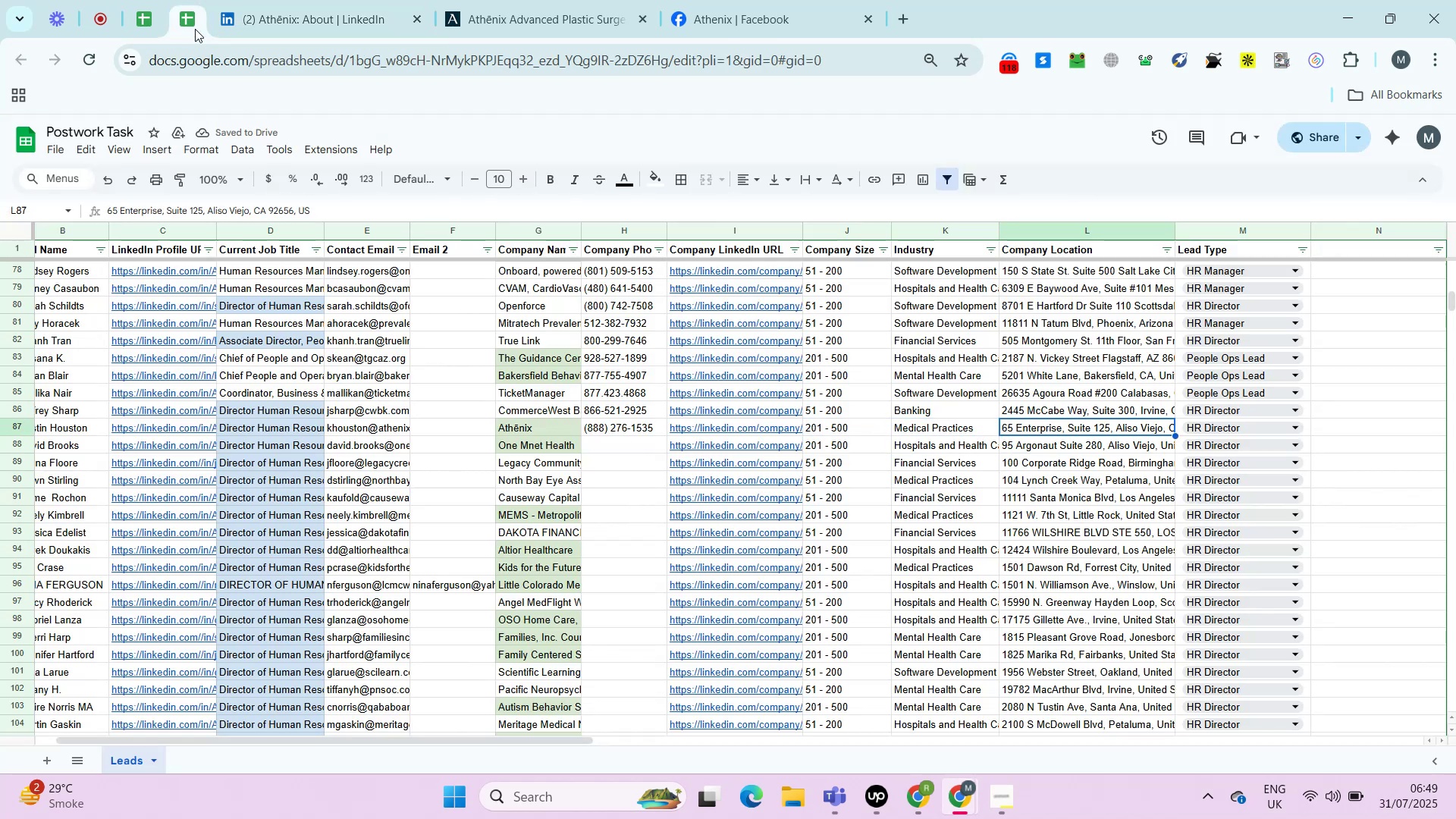 
key(ArrowLeft)
 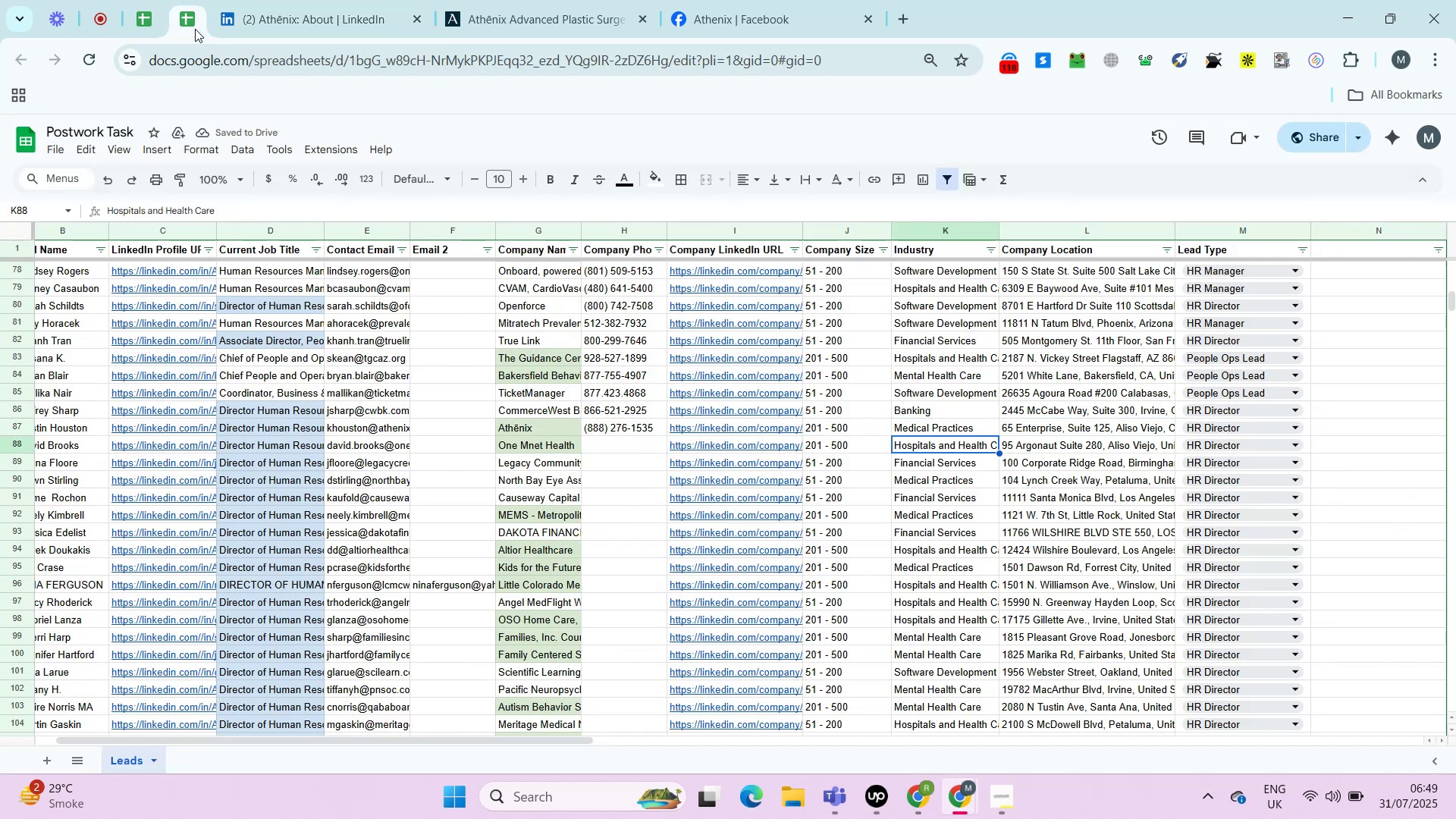 
key(ArrowLeft)
 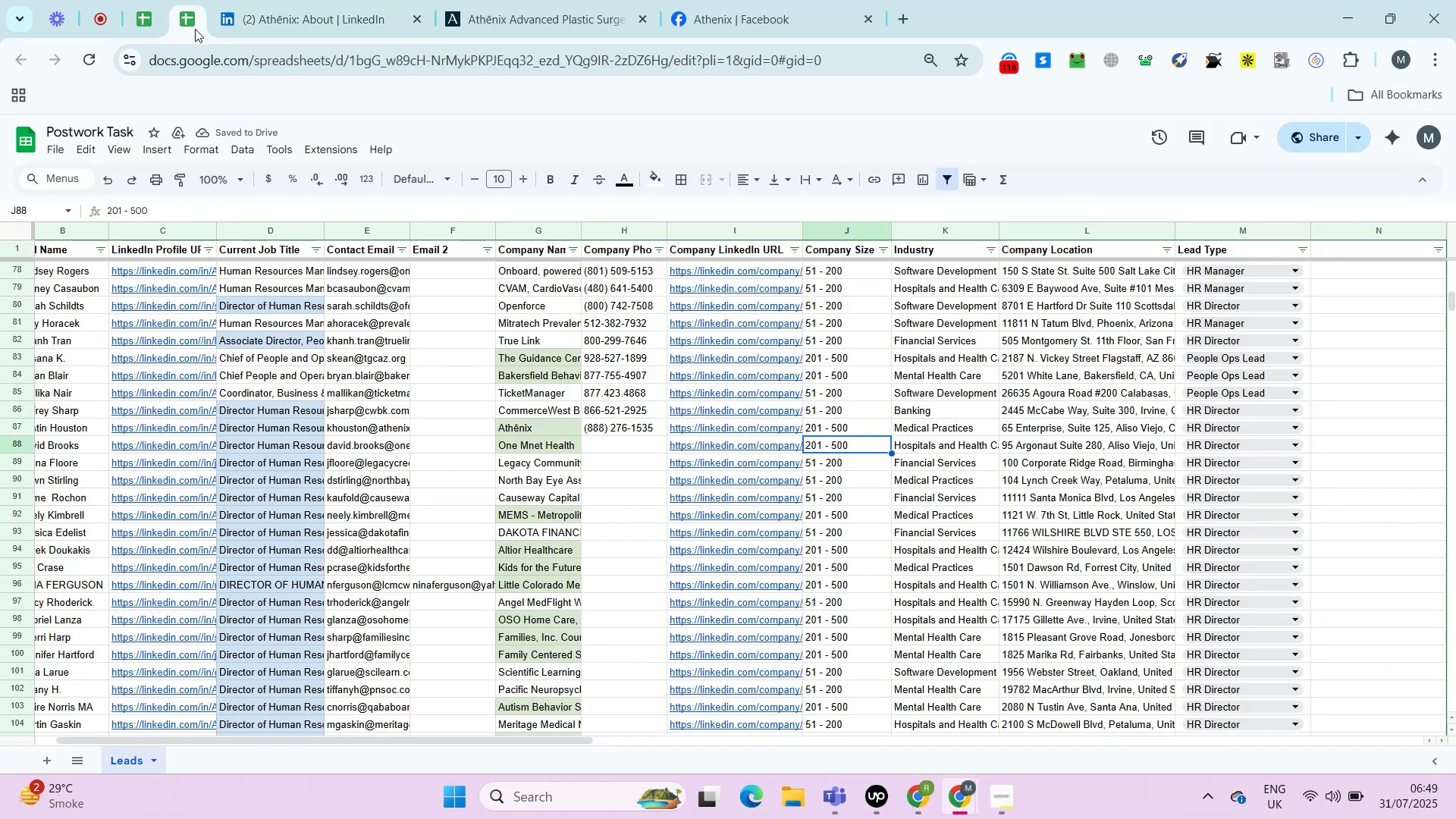 
key(ArrowLeft)
 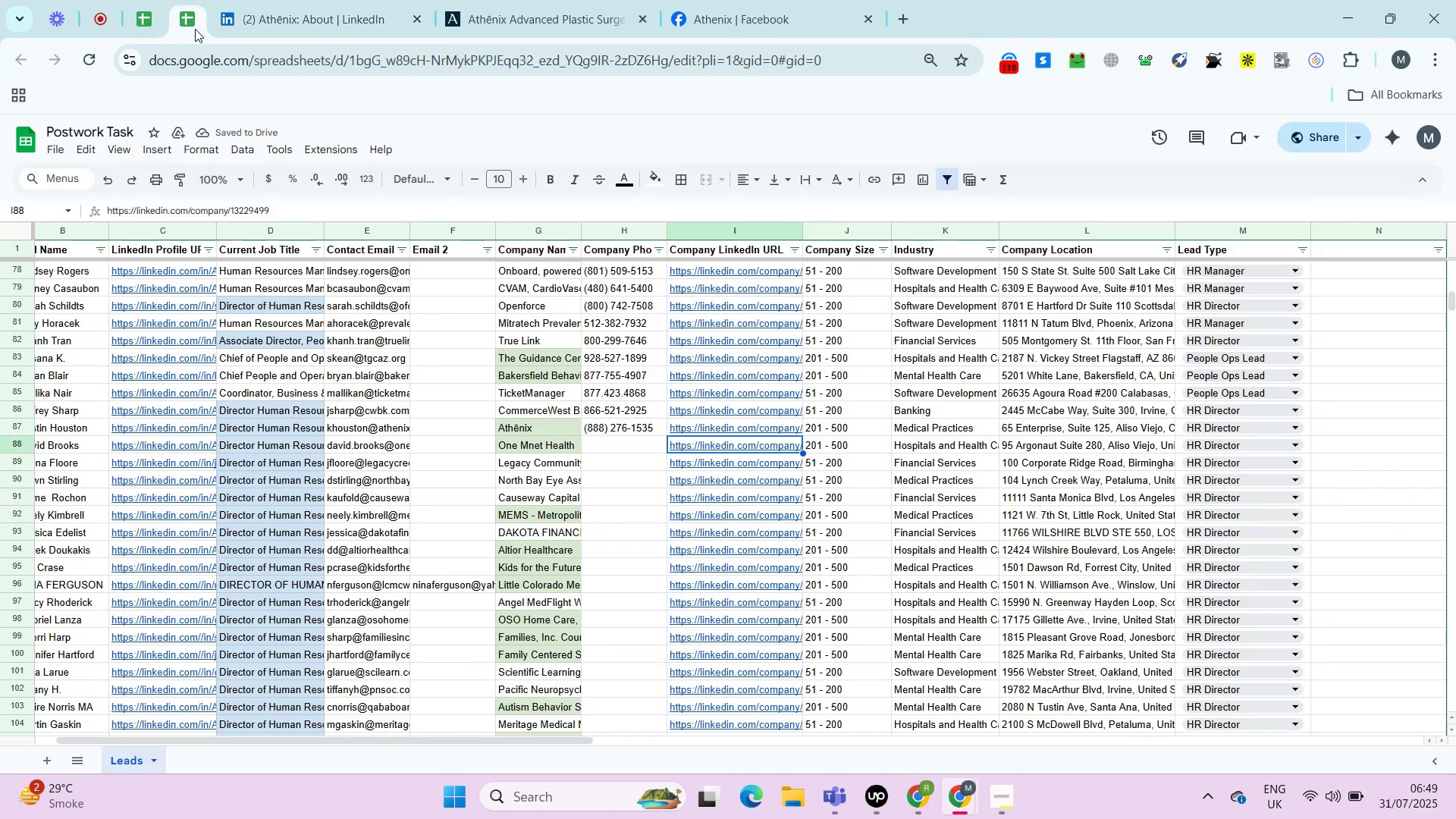 
key(ArrowLeft)
 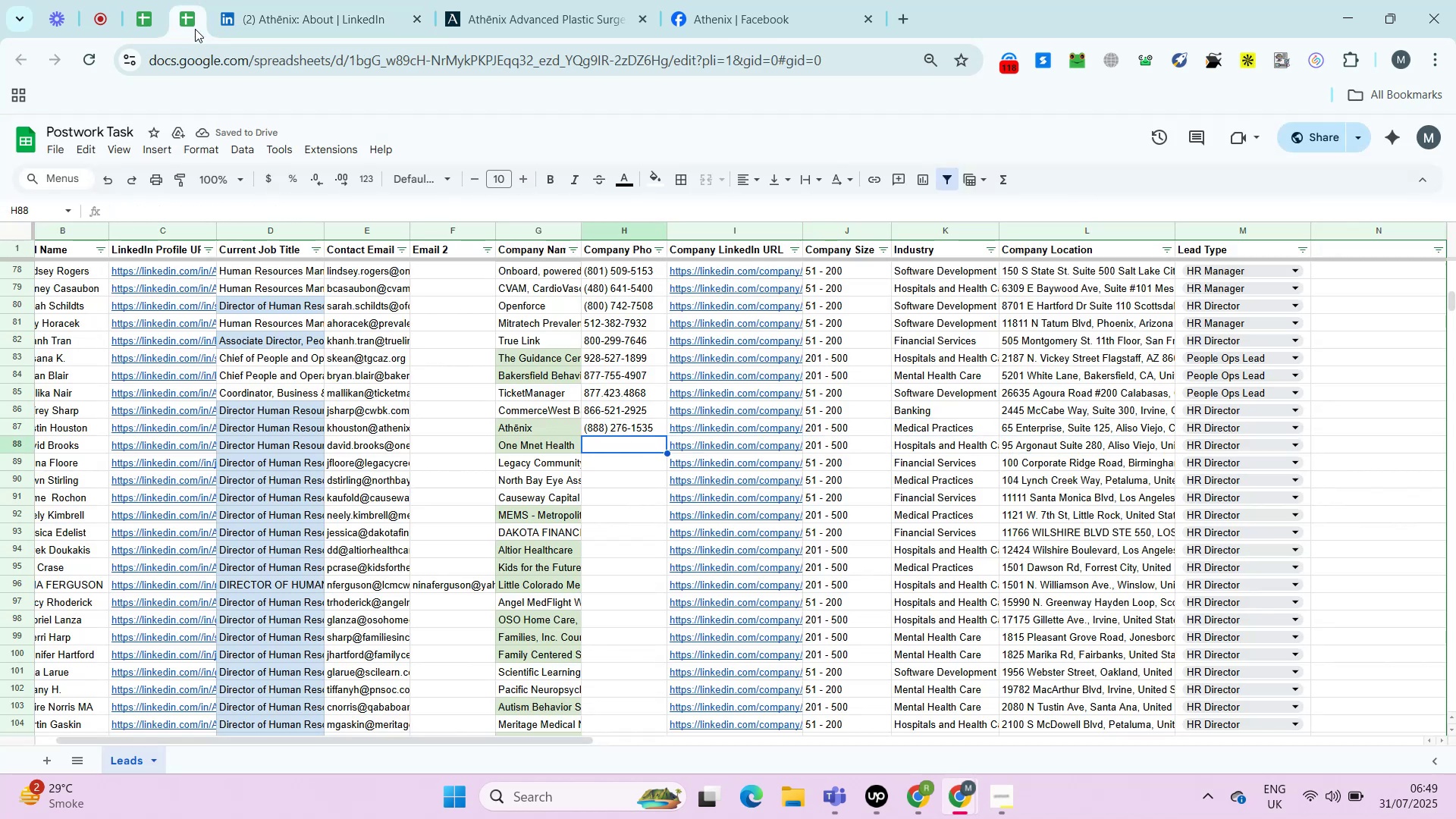 
key(ArrowRight)
 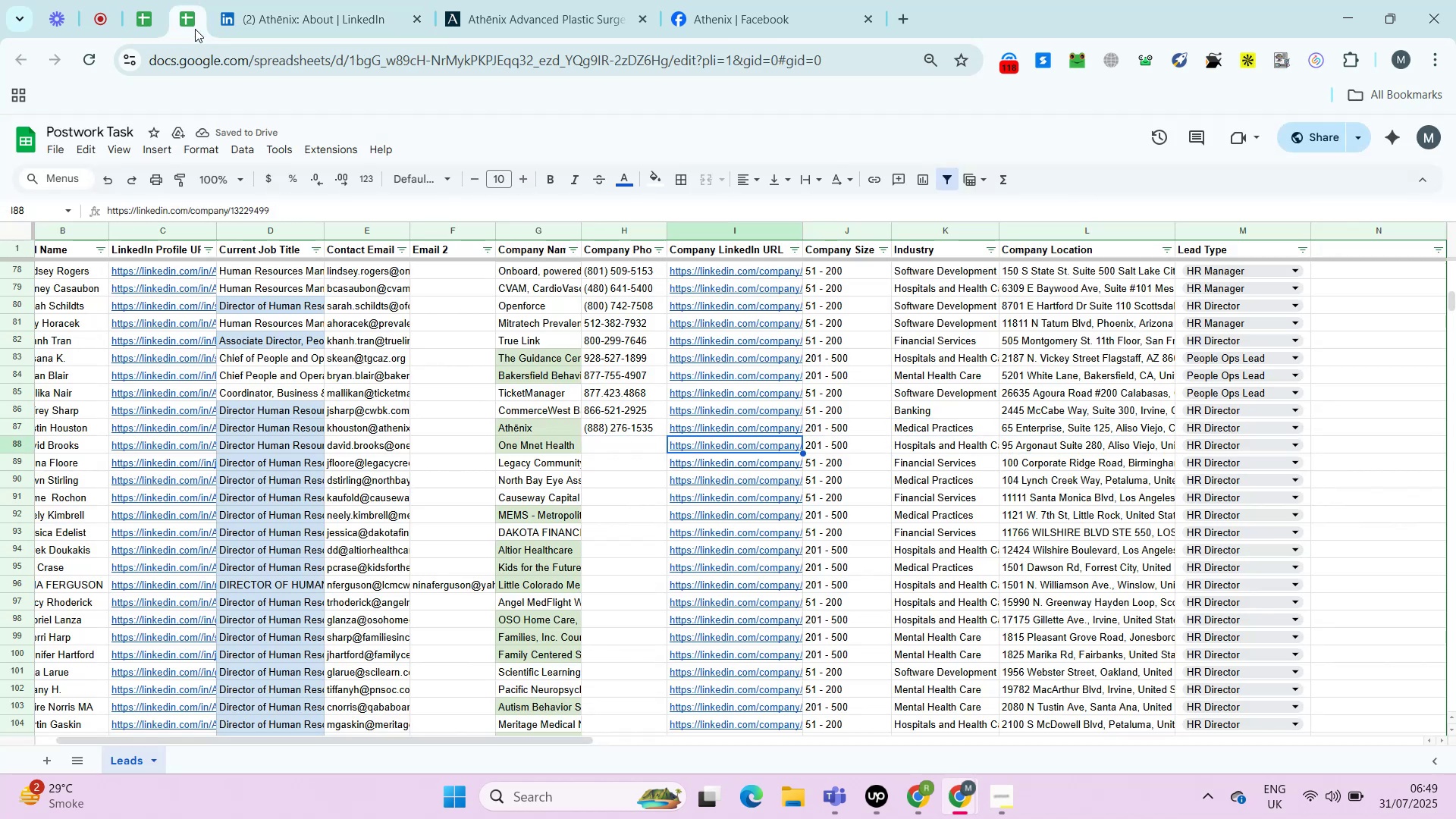 
key(Alt+Enter)
 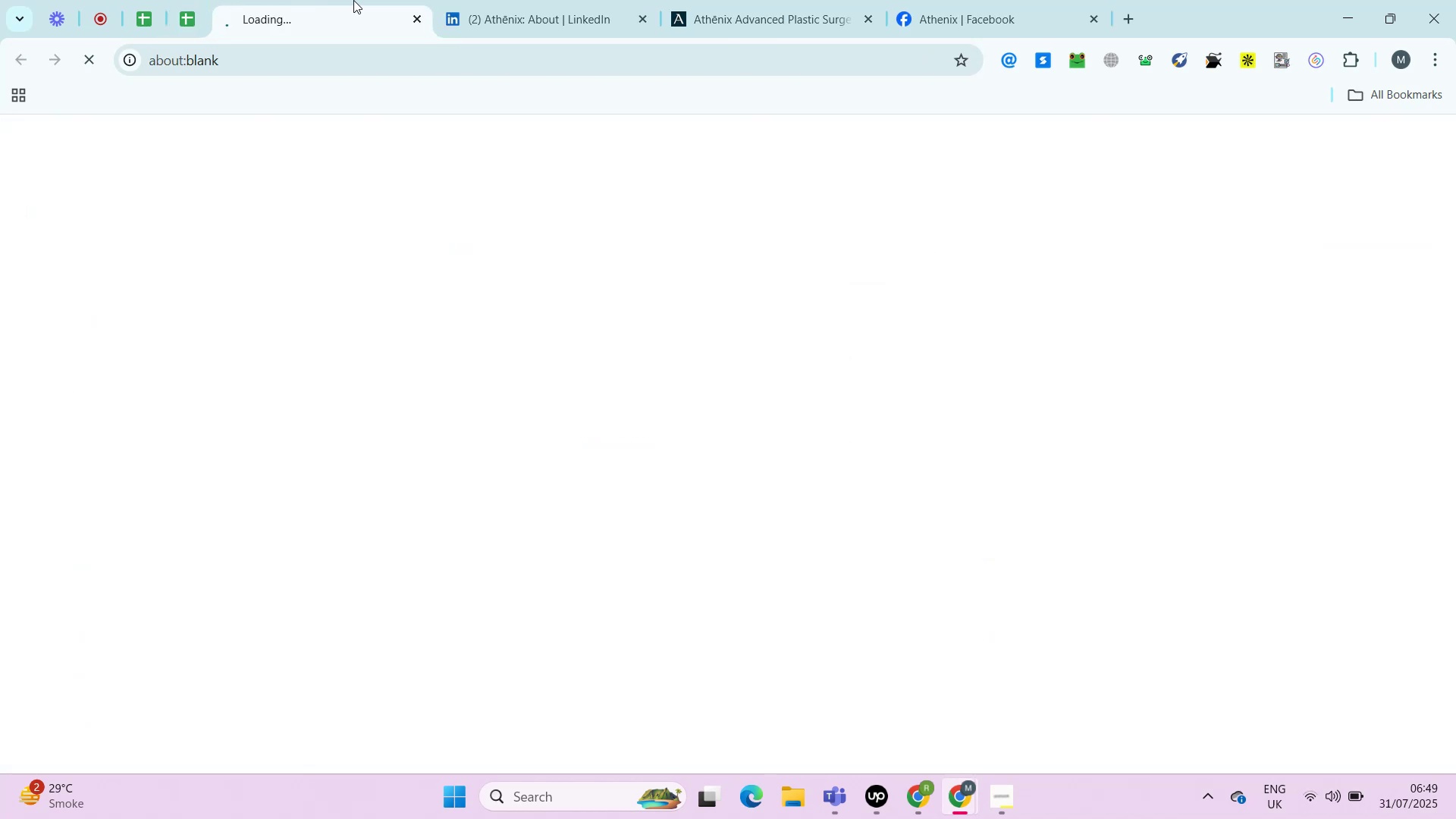 
right_click([353, 0])
 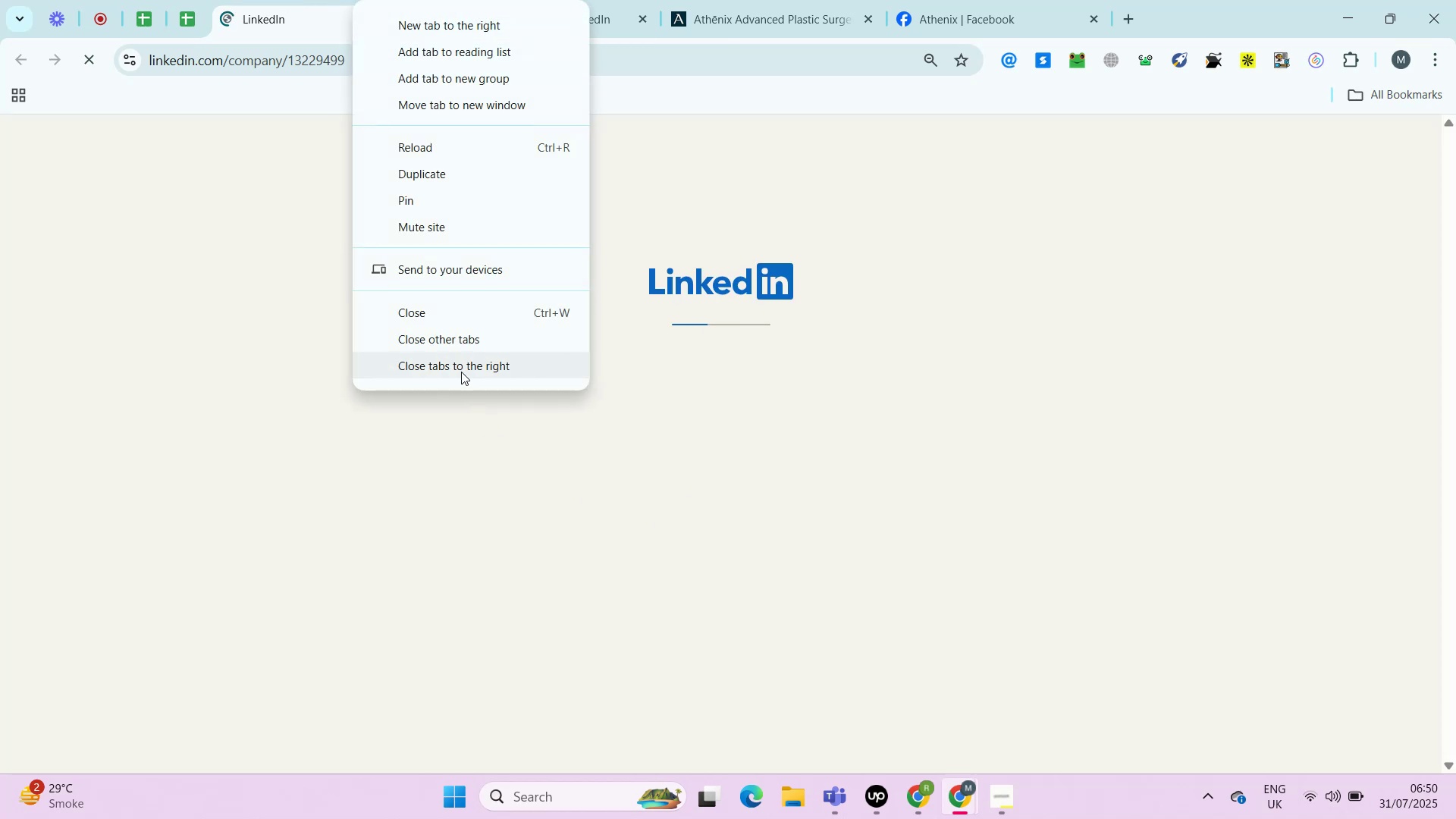 
left_click([462, 369])
 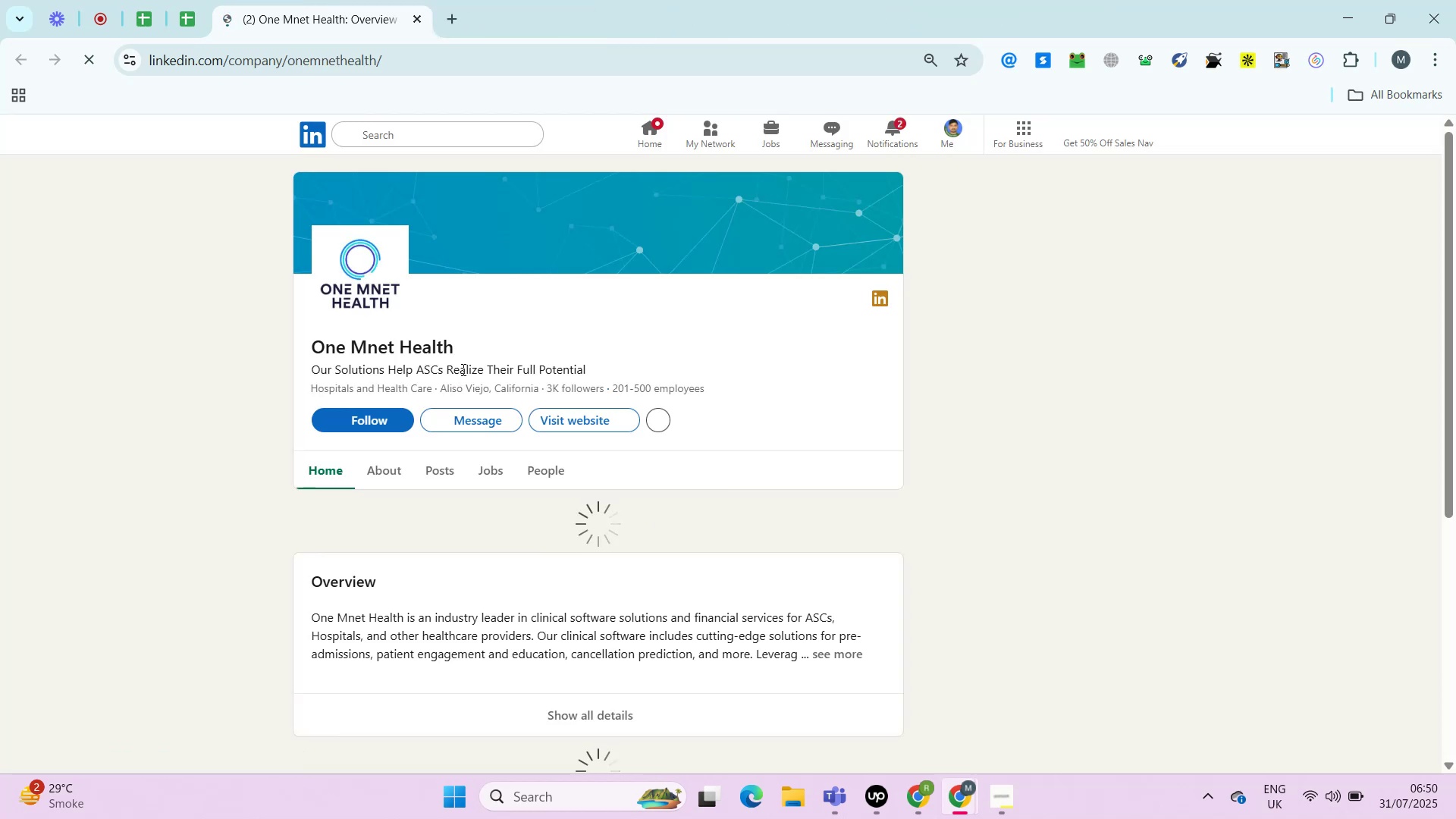 
wait(9.3)
 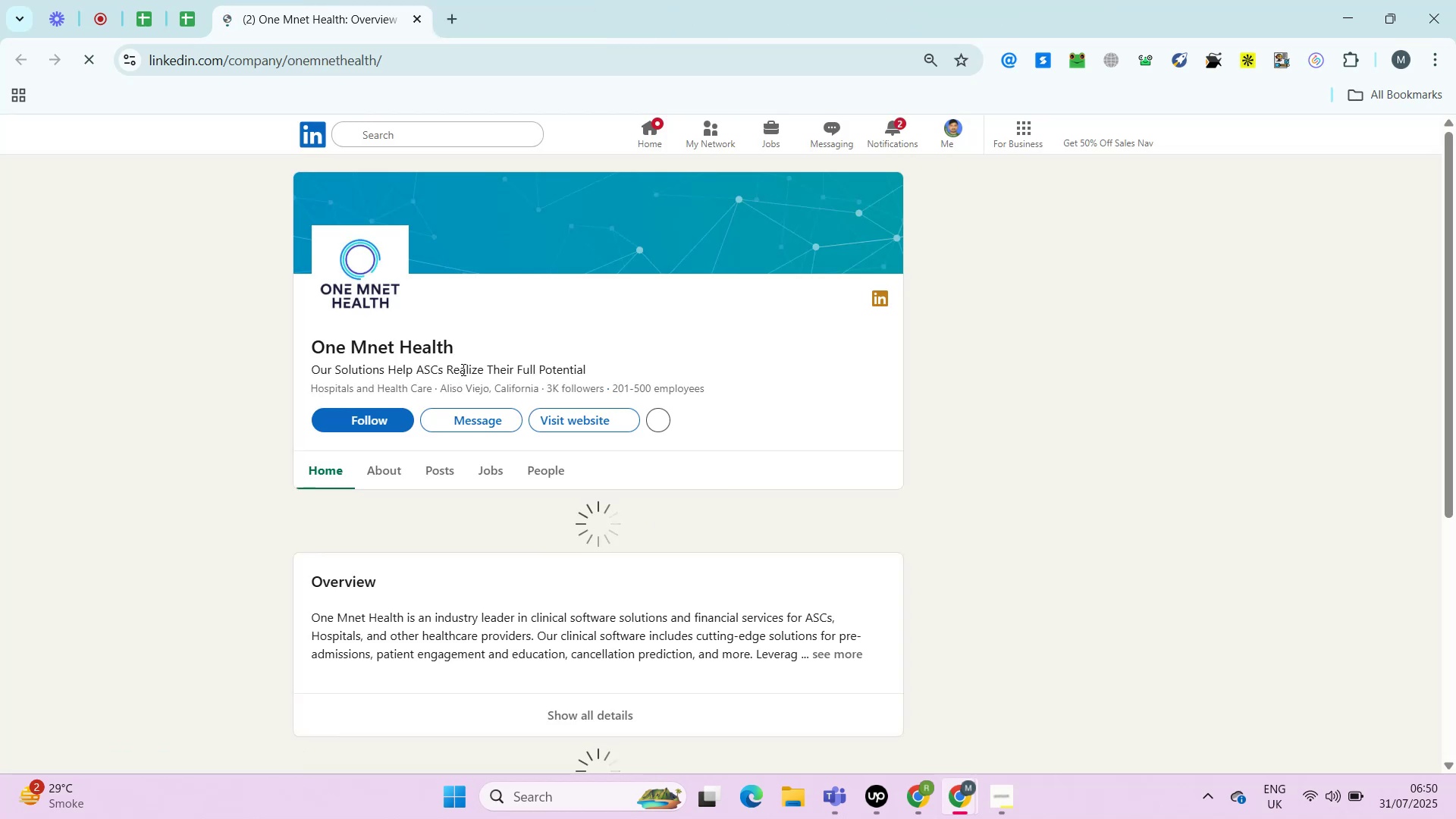 
left_click([381, 479])
 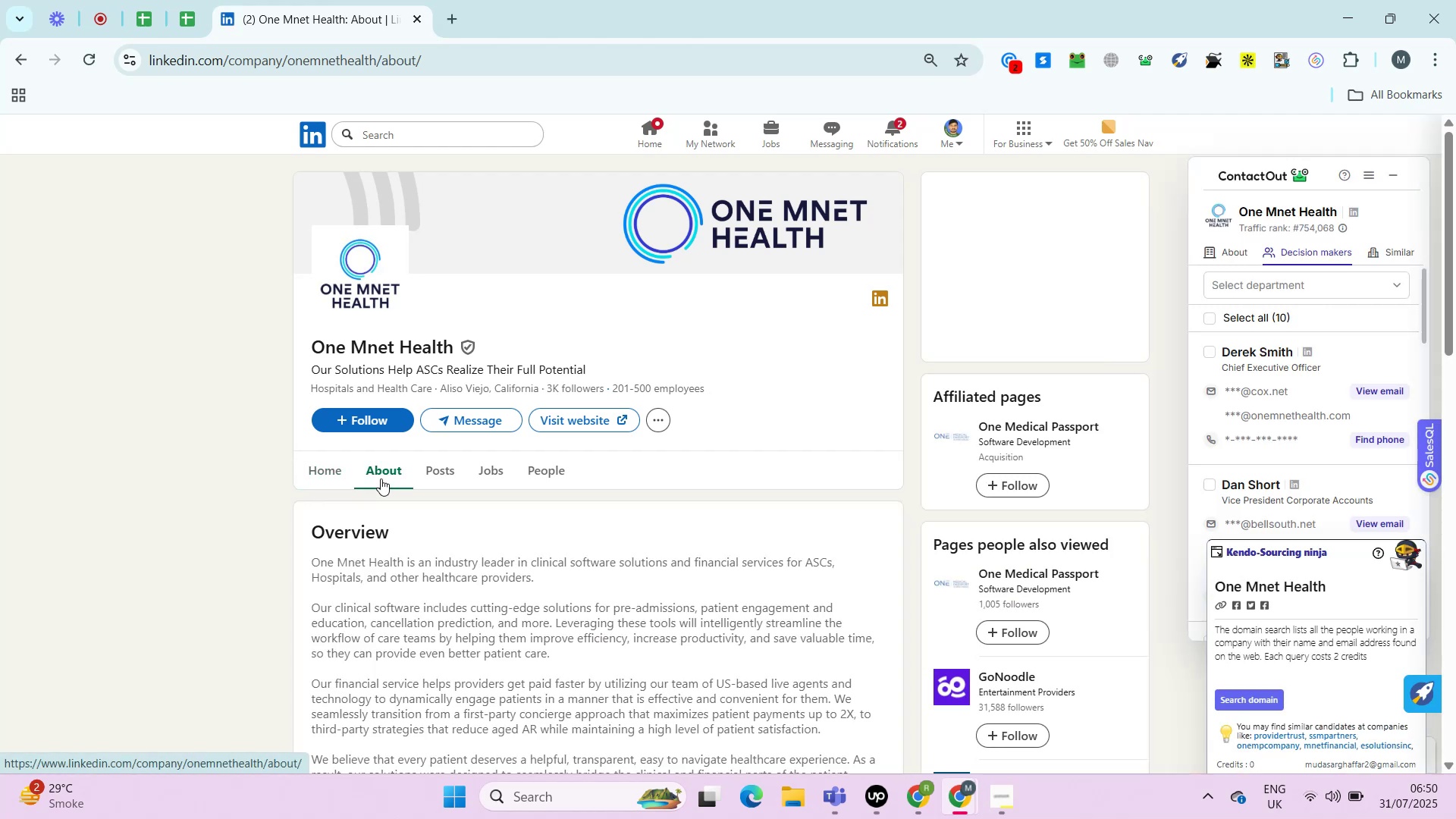 
wait(7.18)
 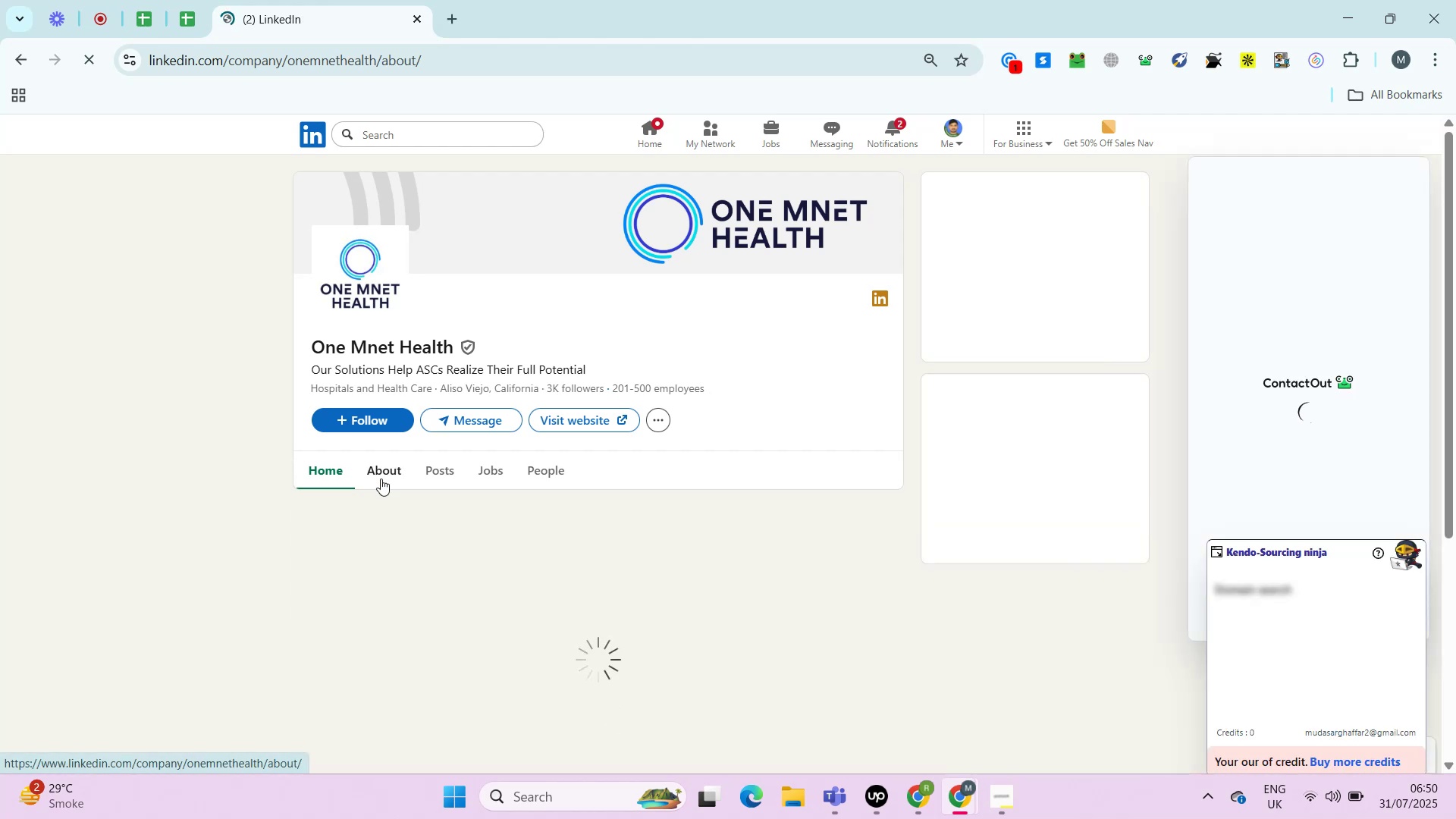 
hold_key(key=ControlLeft, duration=0.7)
left_click([448, 448])
 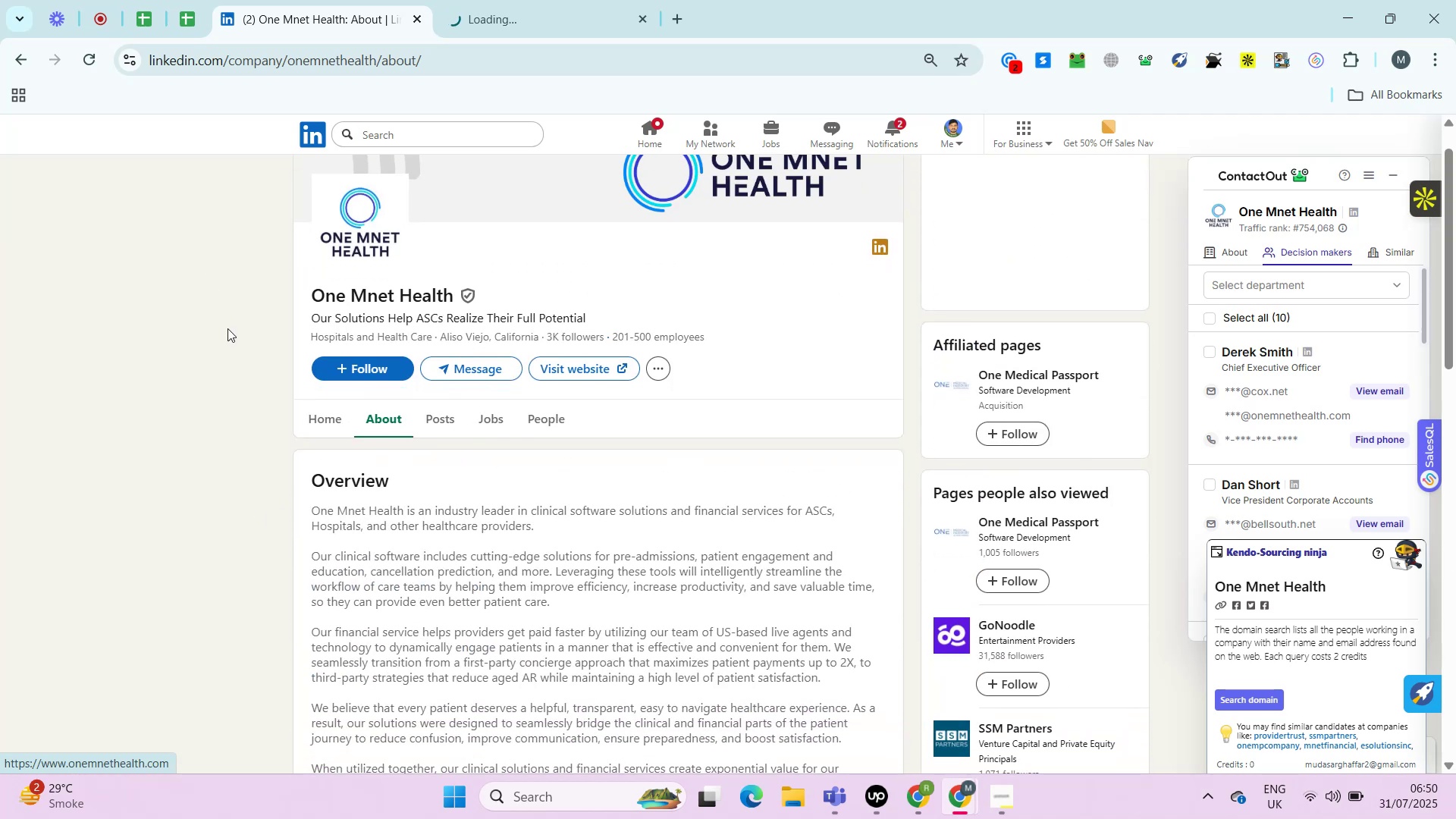 
left_click([568, 0])
 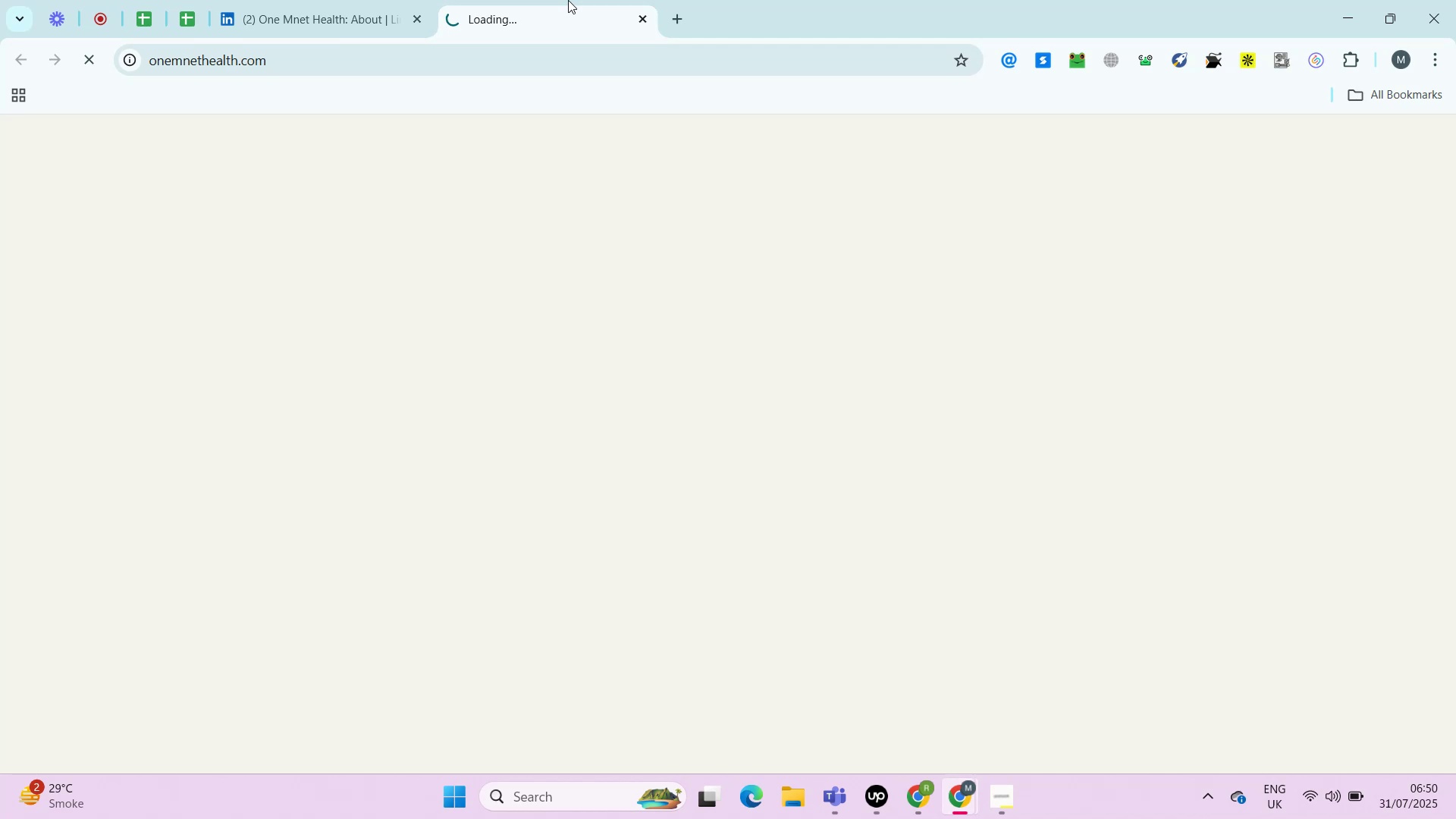 
wait(16.35)
 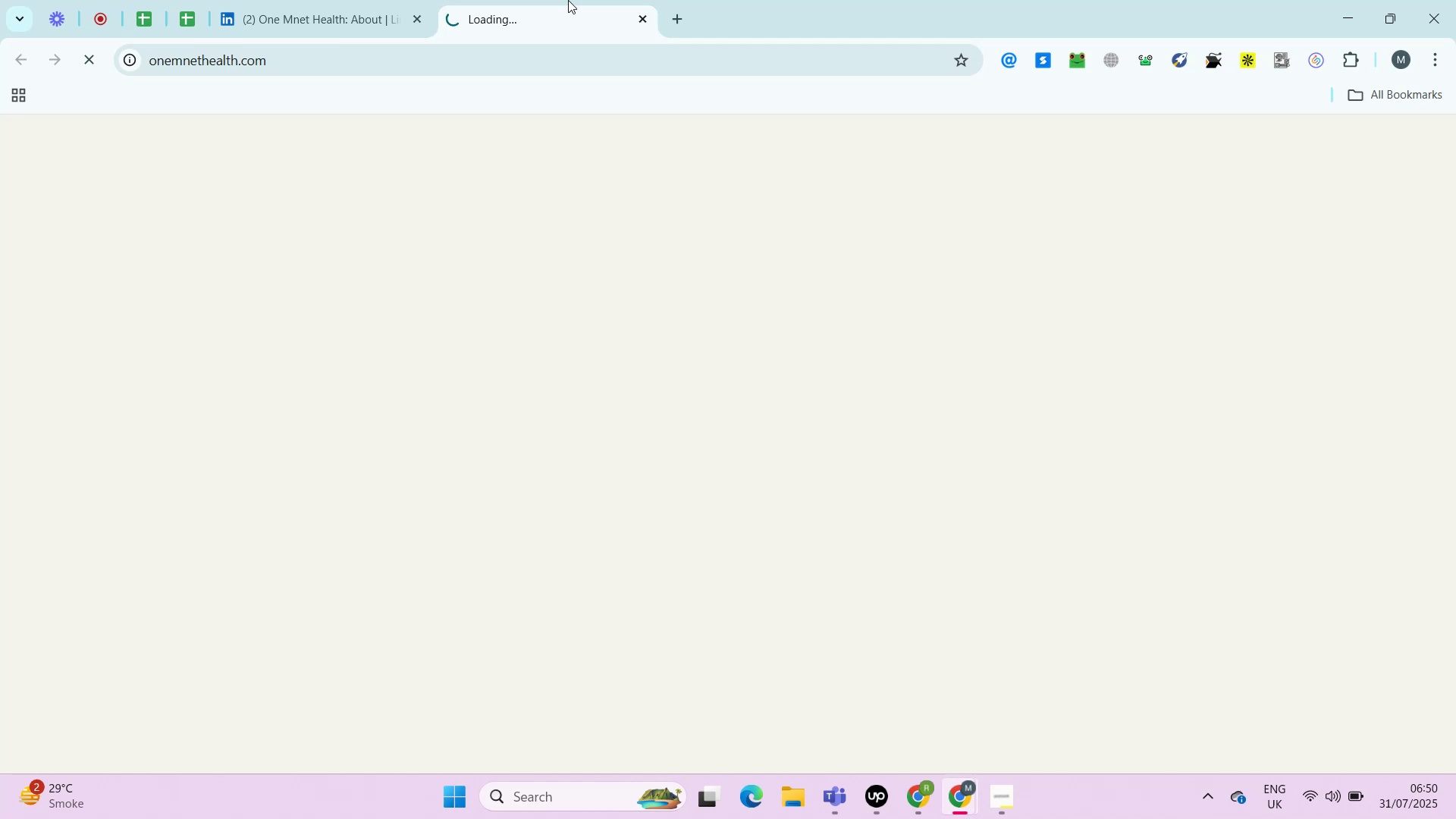 
key(Control+ControlRight)
 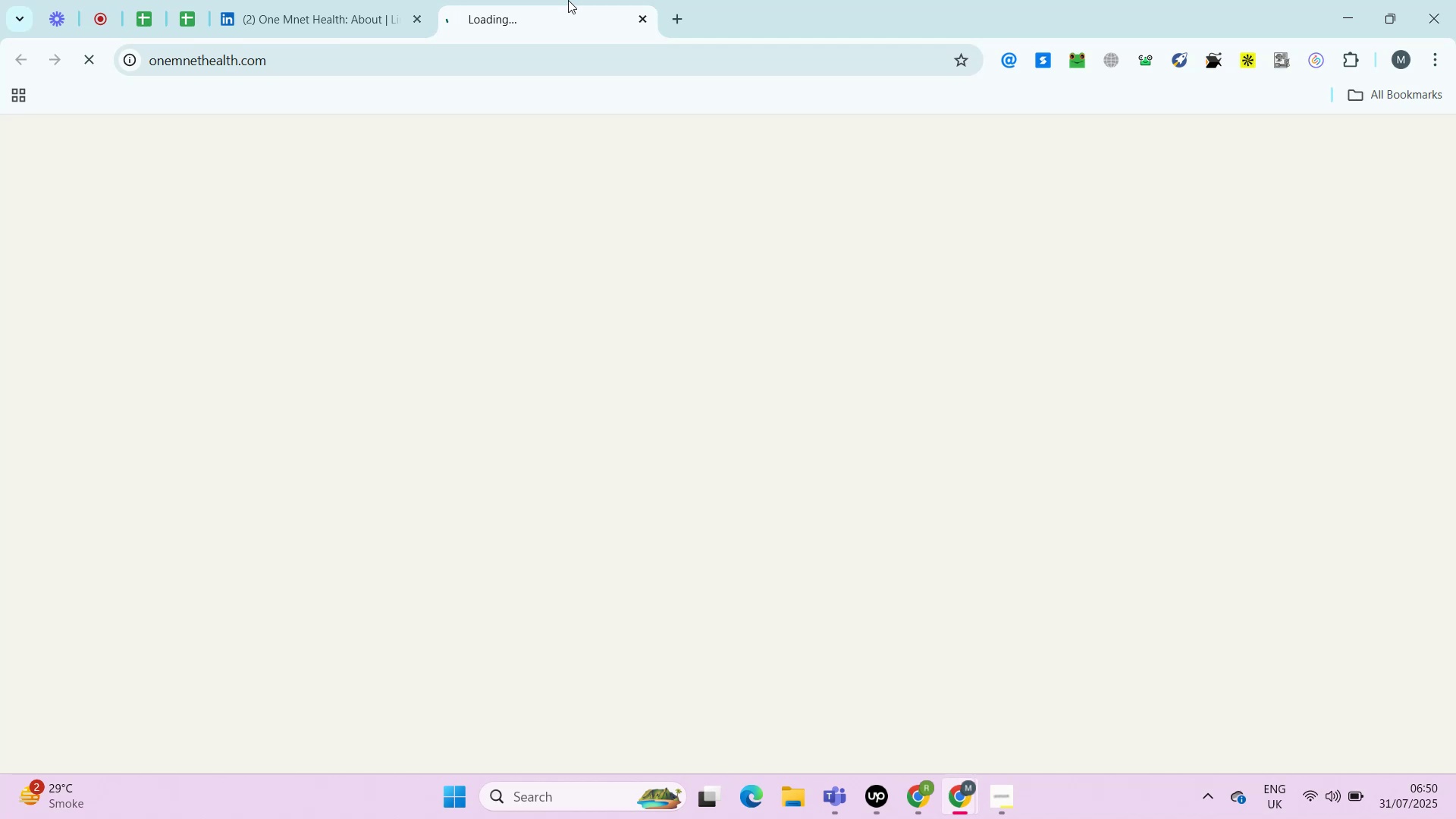 
key(Alt+Control+AltRight)
 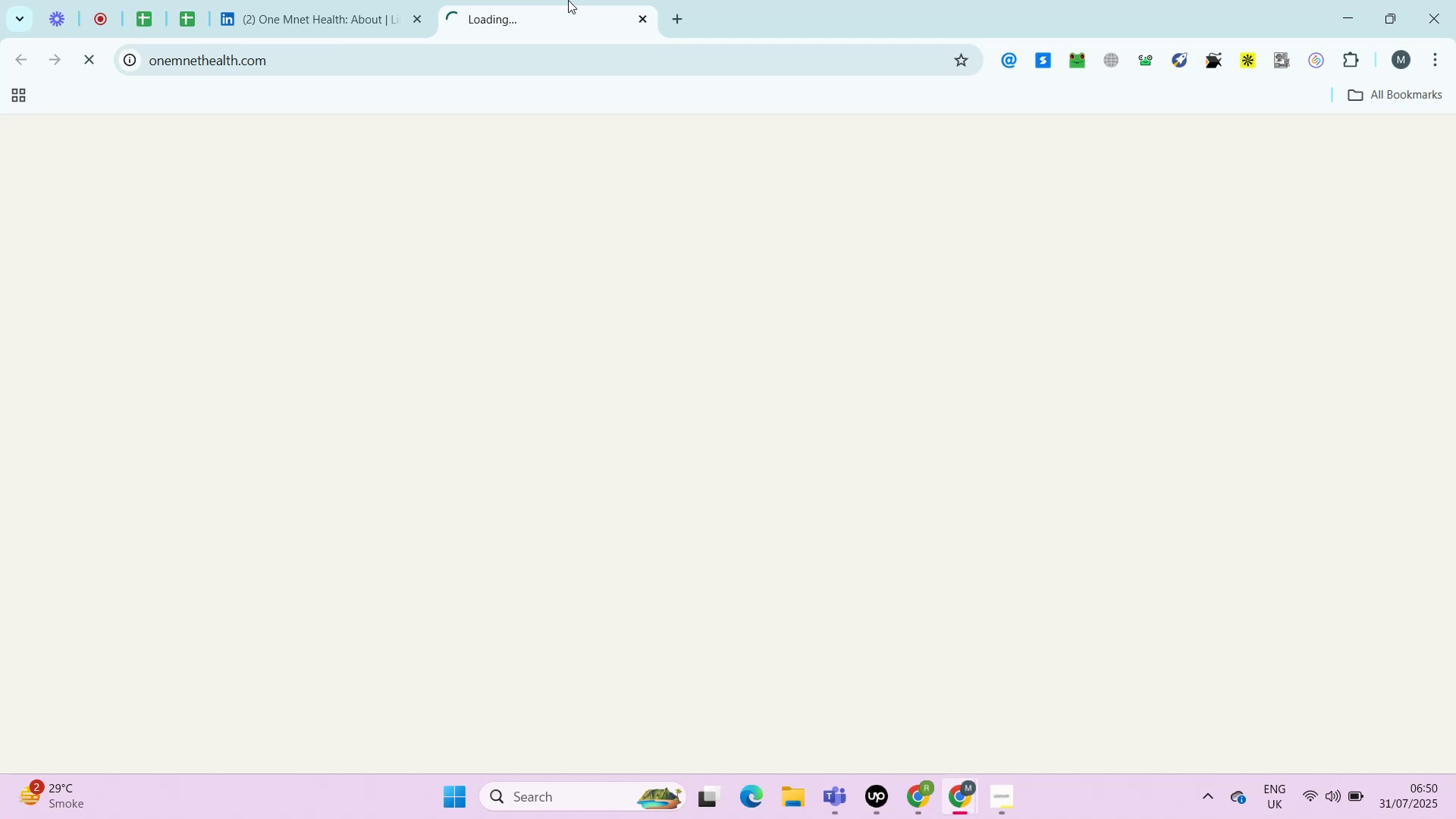 
key(Control+ControlRight)
 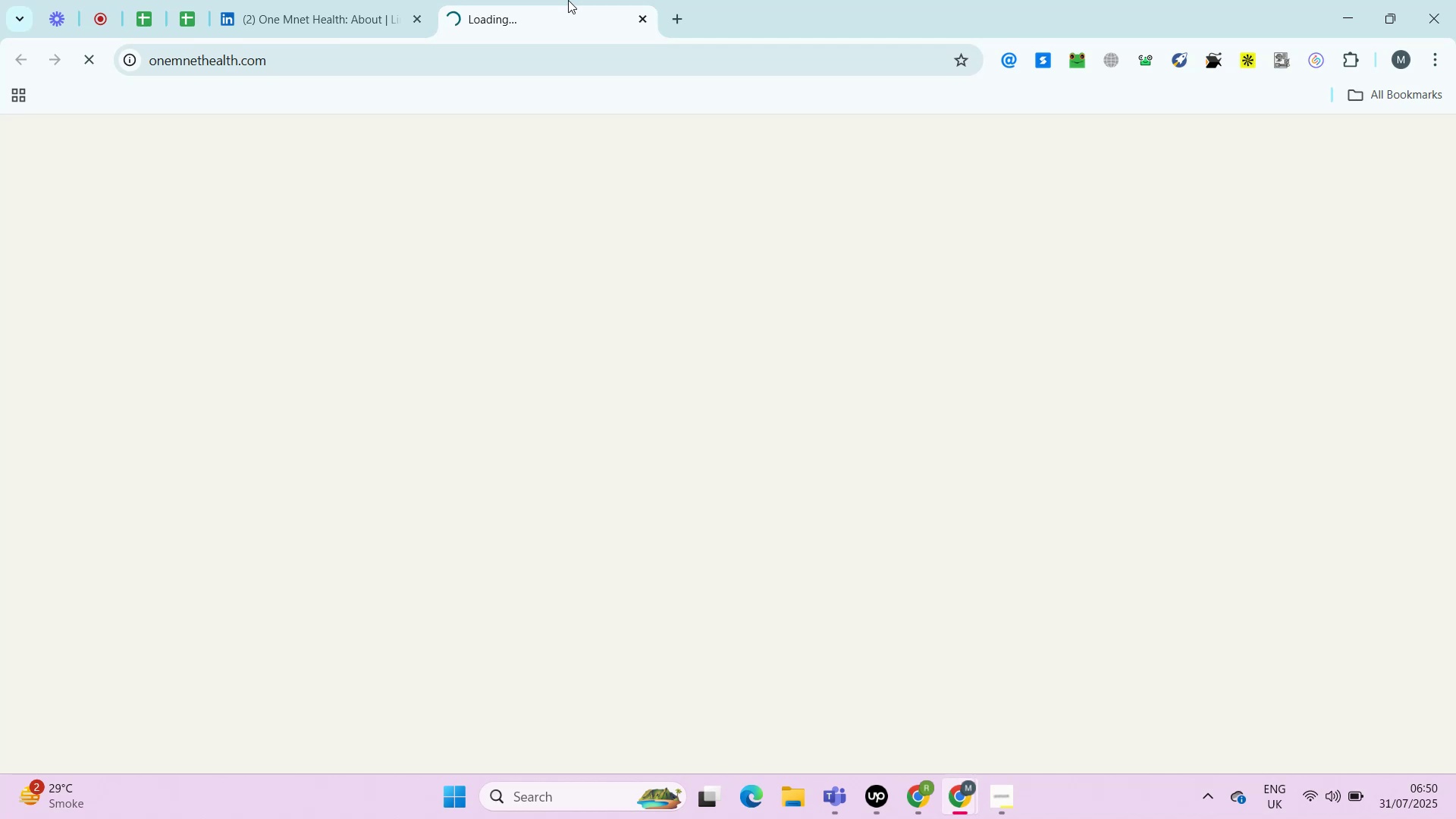 
key(Alt+Control+AltRight)
 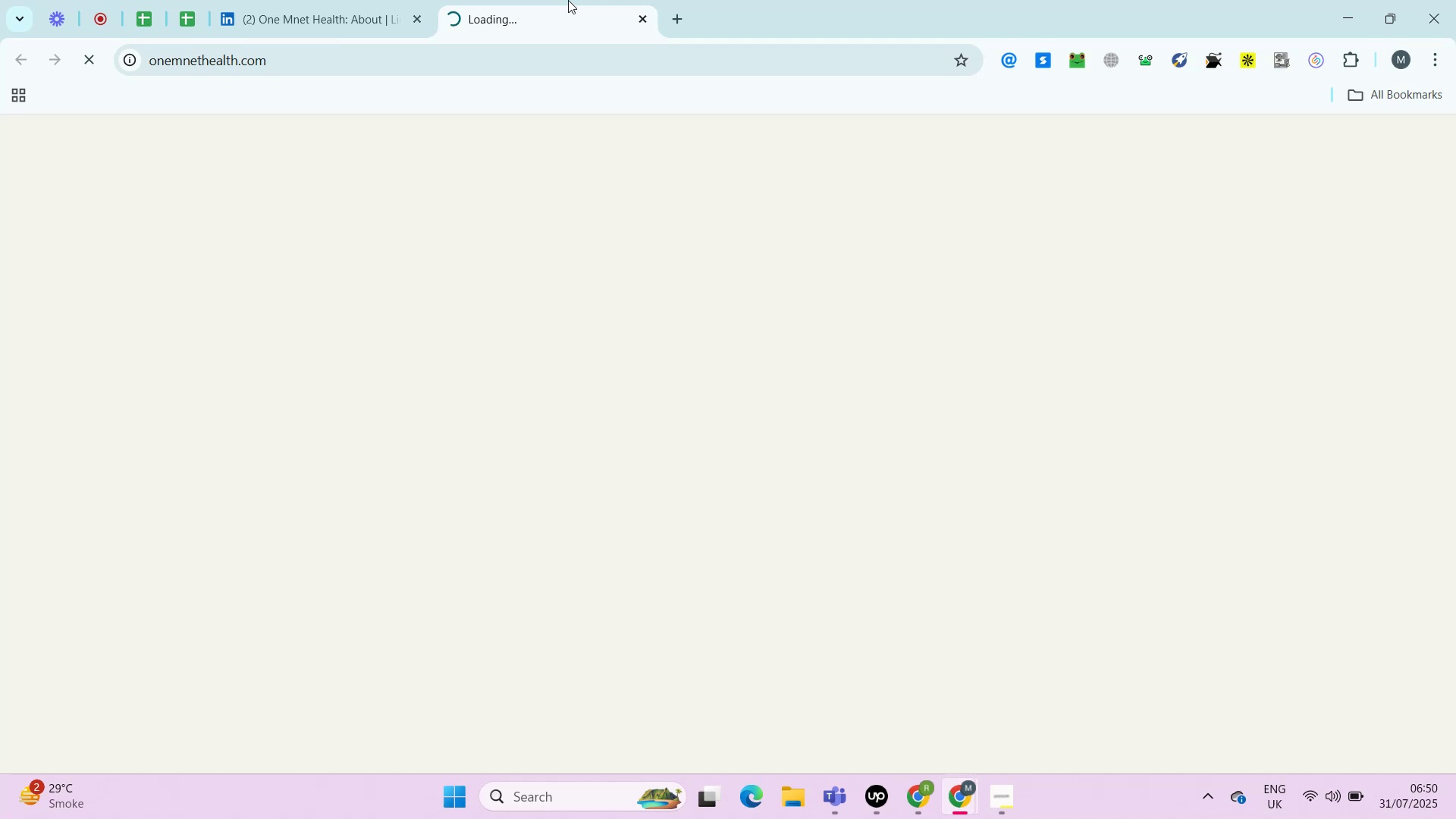 
key(Alt+Control+ControlRight)
 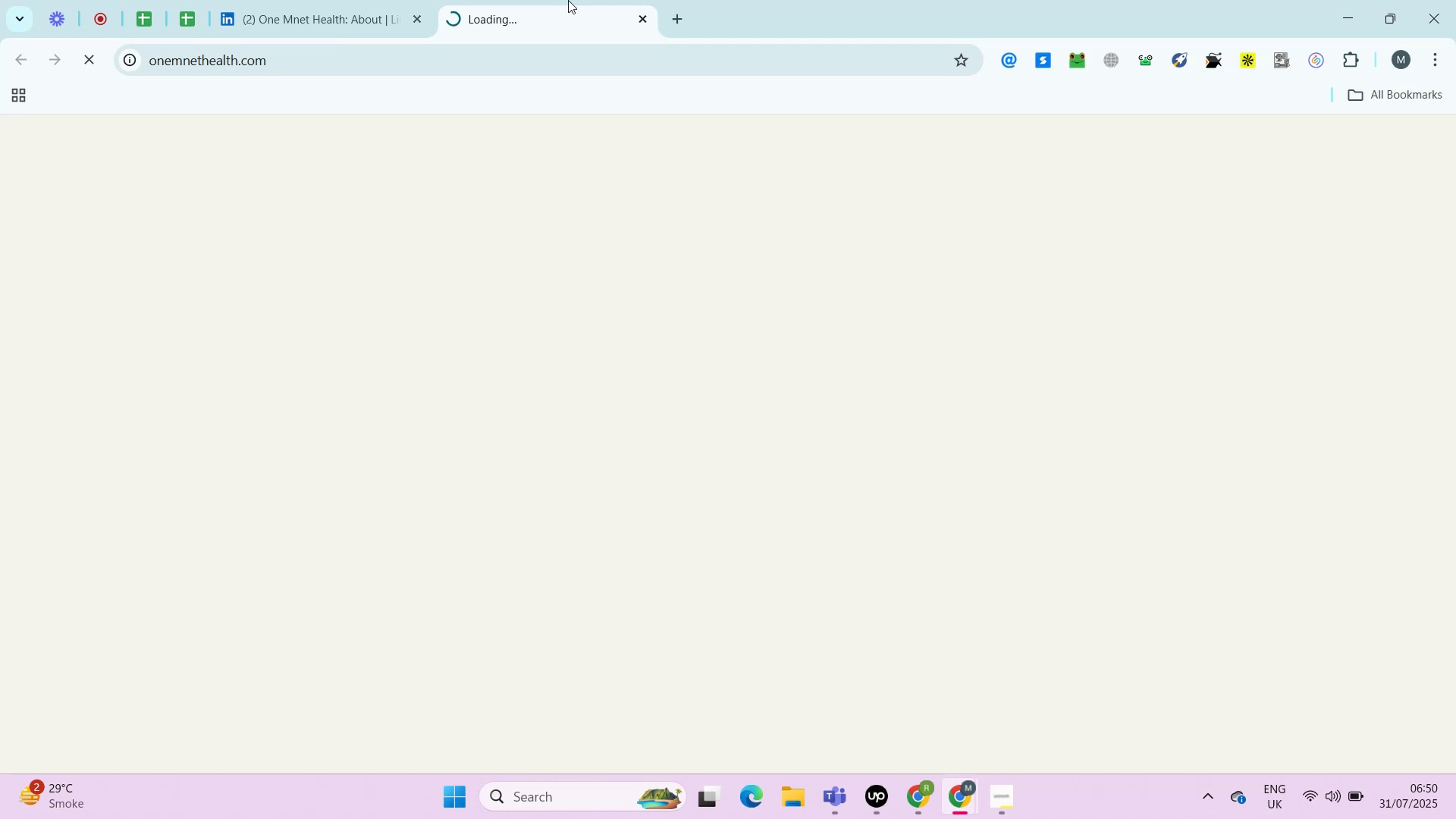 
key(Alt+Control+AltRight)
 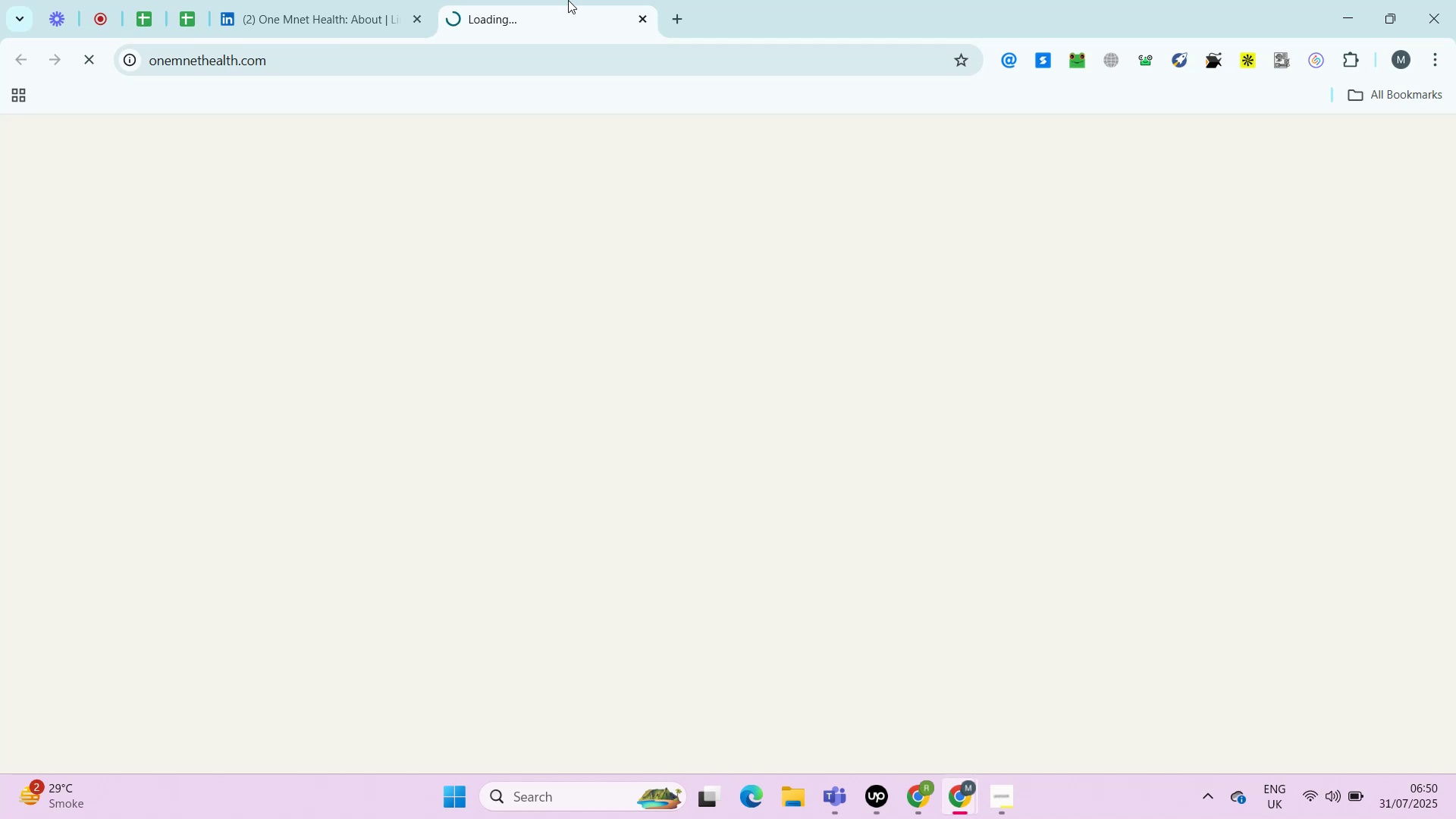 
key(Alt+Control+ControlRight)
 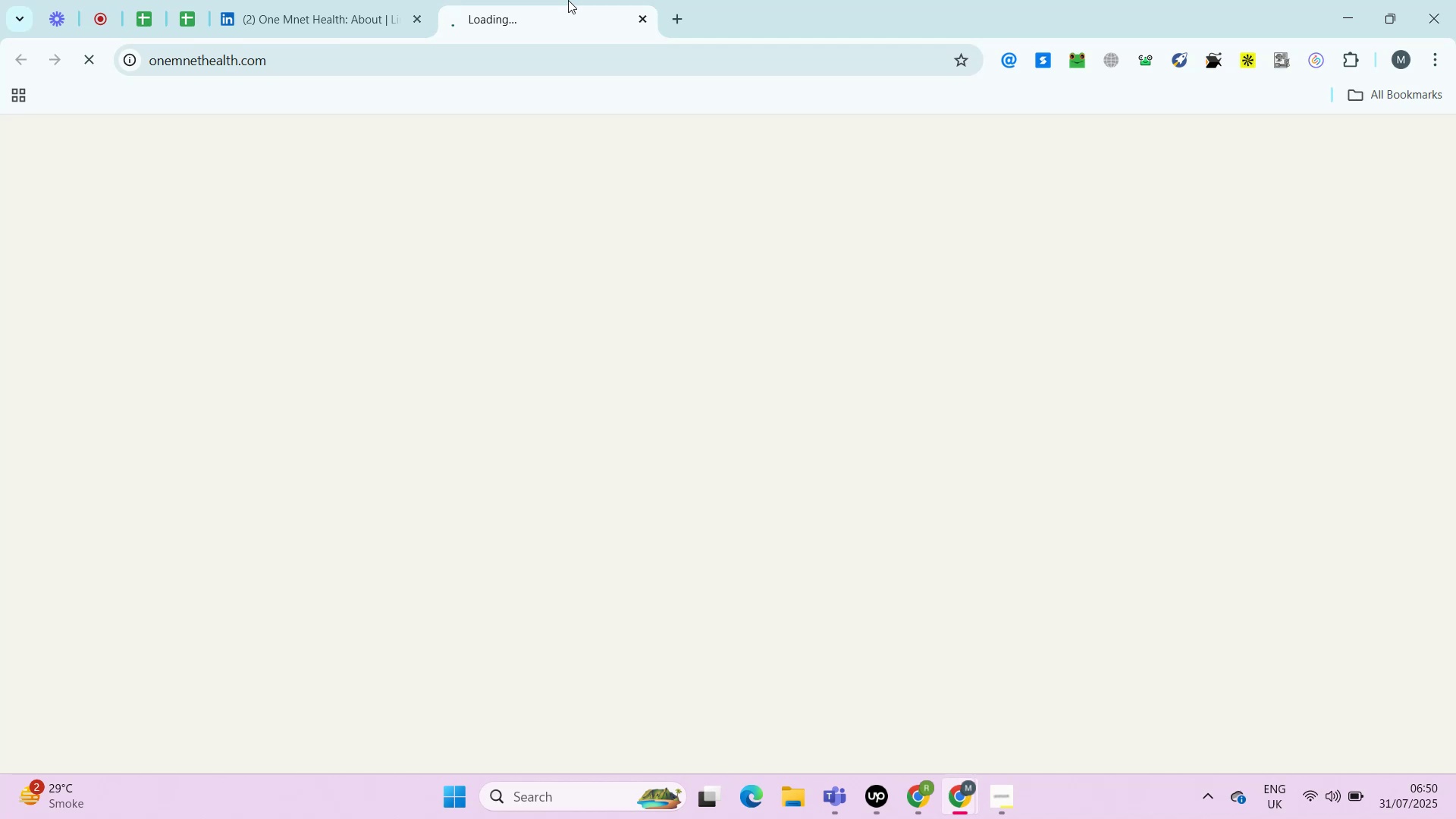 
wait(17.6)
 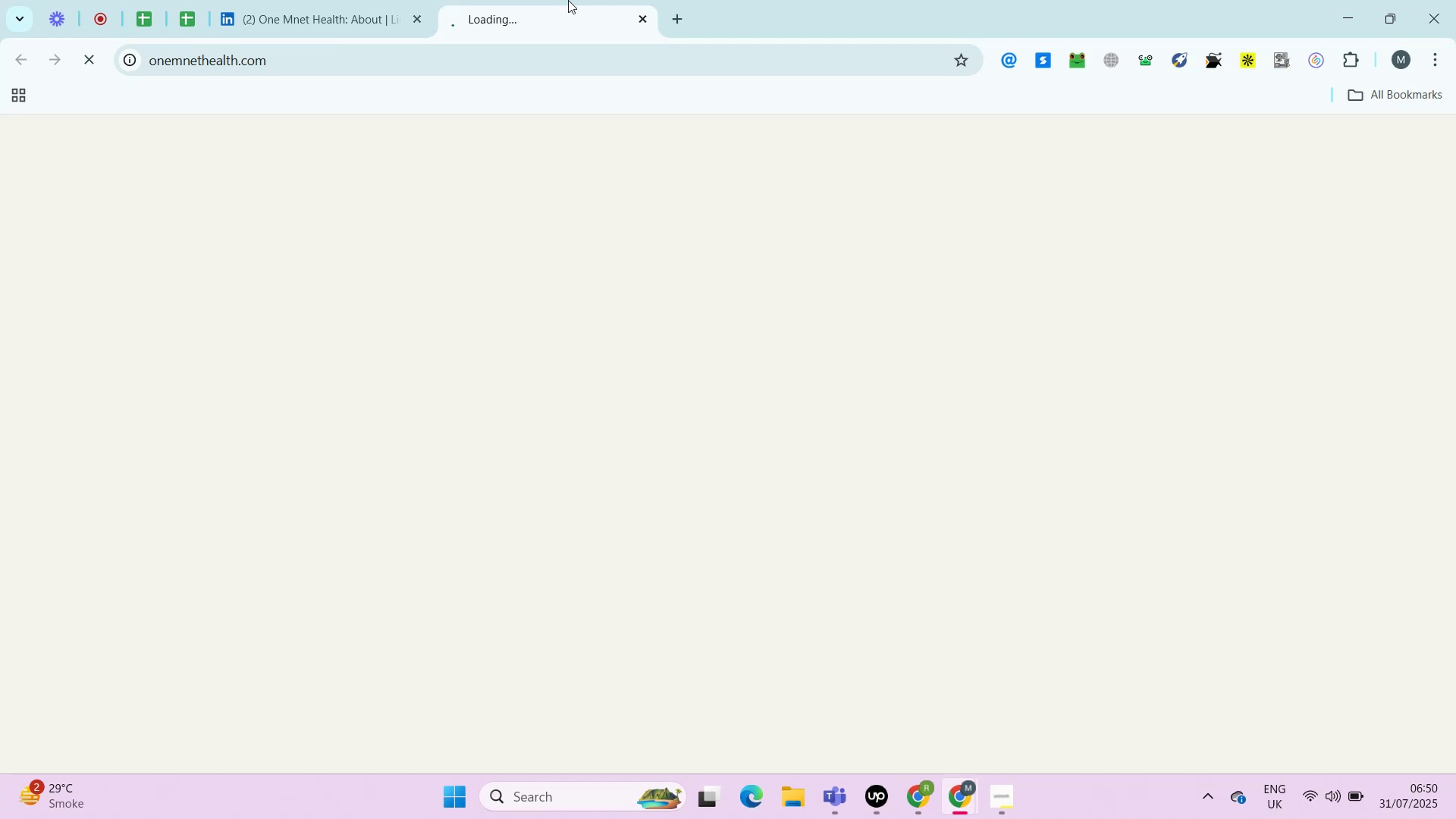 
left_click([568, 0])
 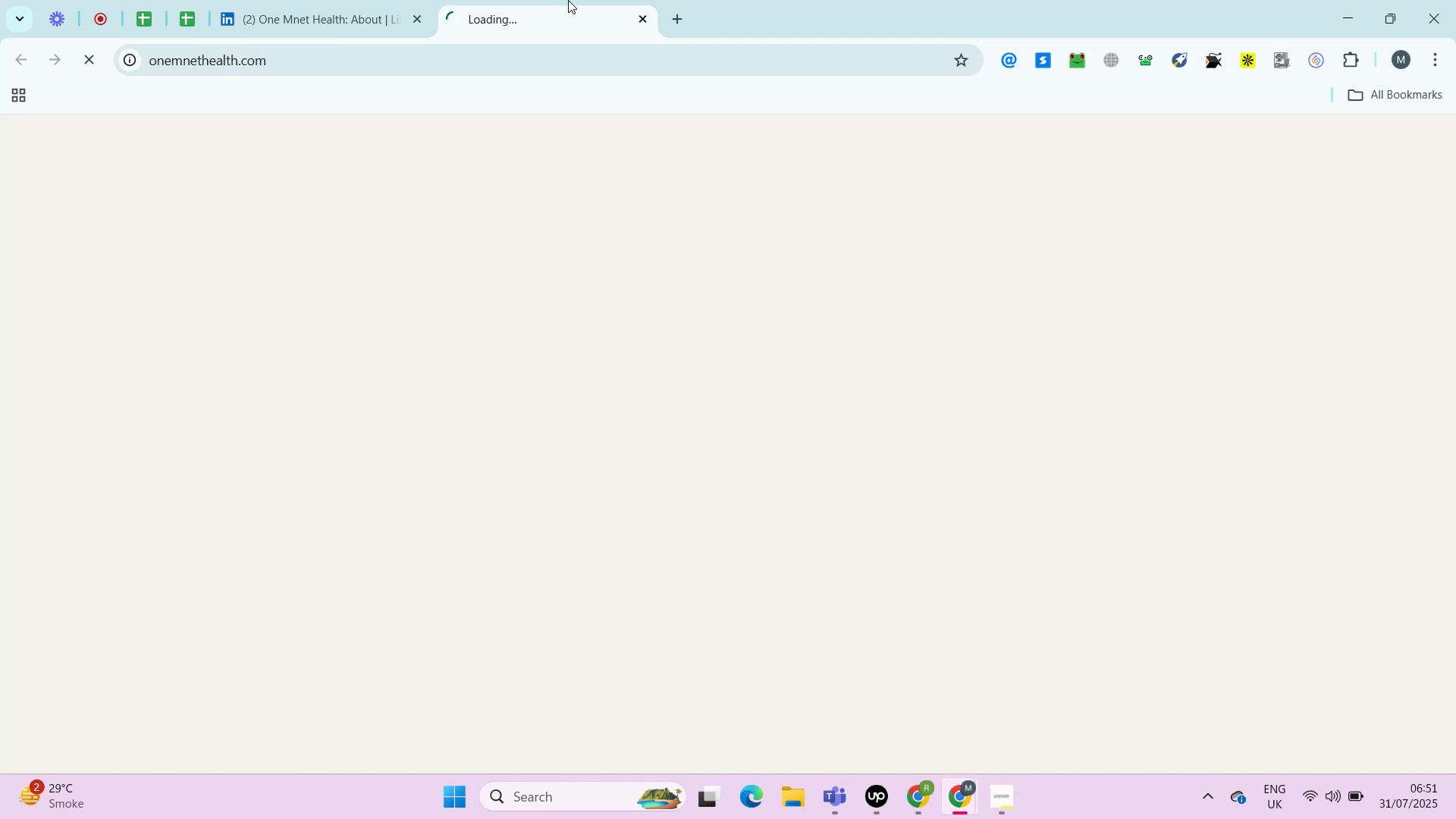 
wait(14.36)
 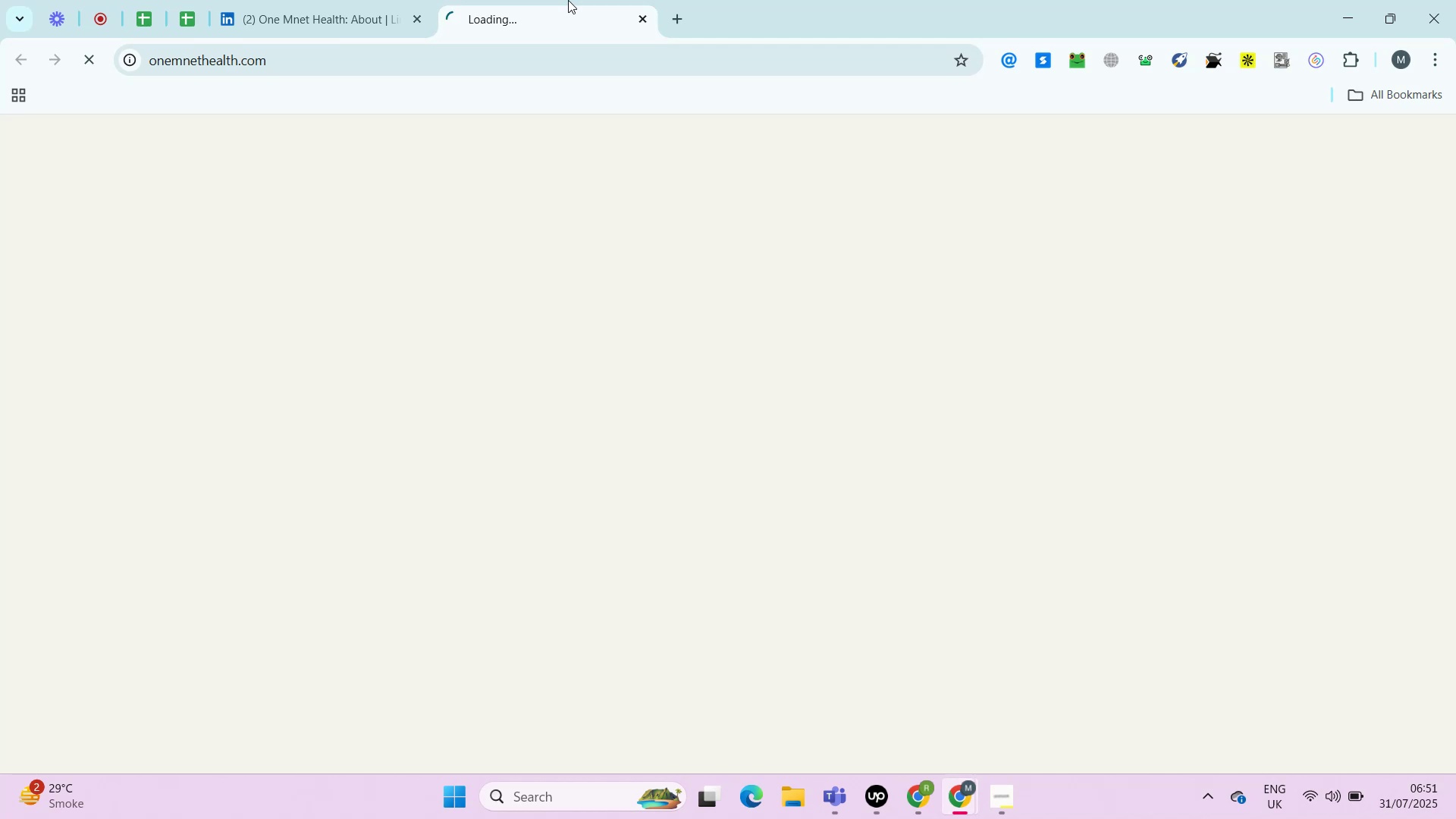 
left_click([649, 19])
 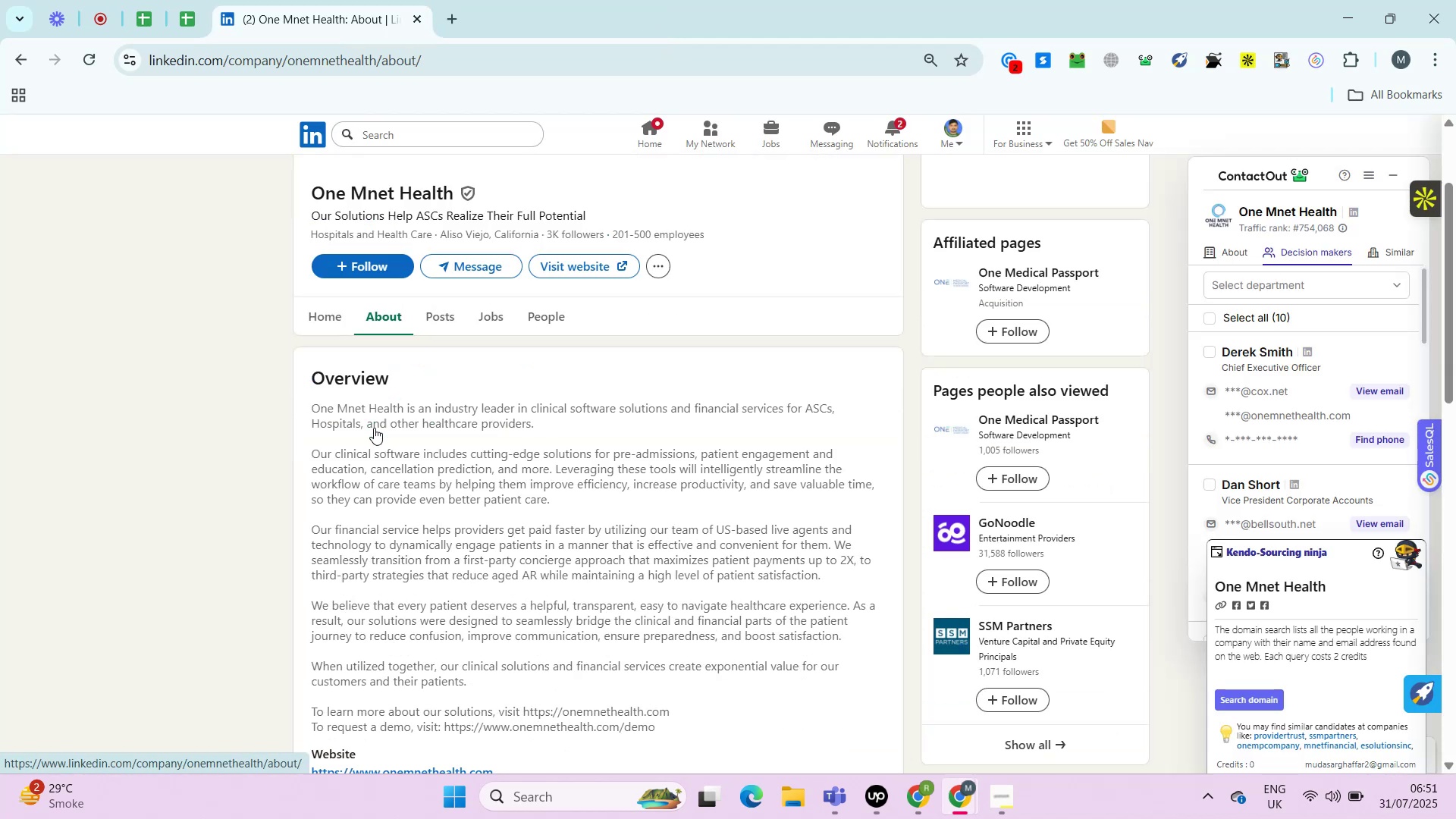 
hold_key(key=ControlLeft, duration=0.73)
 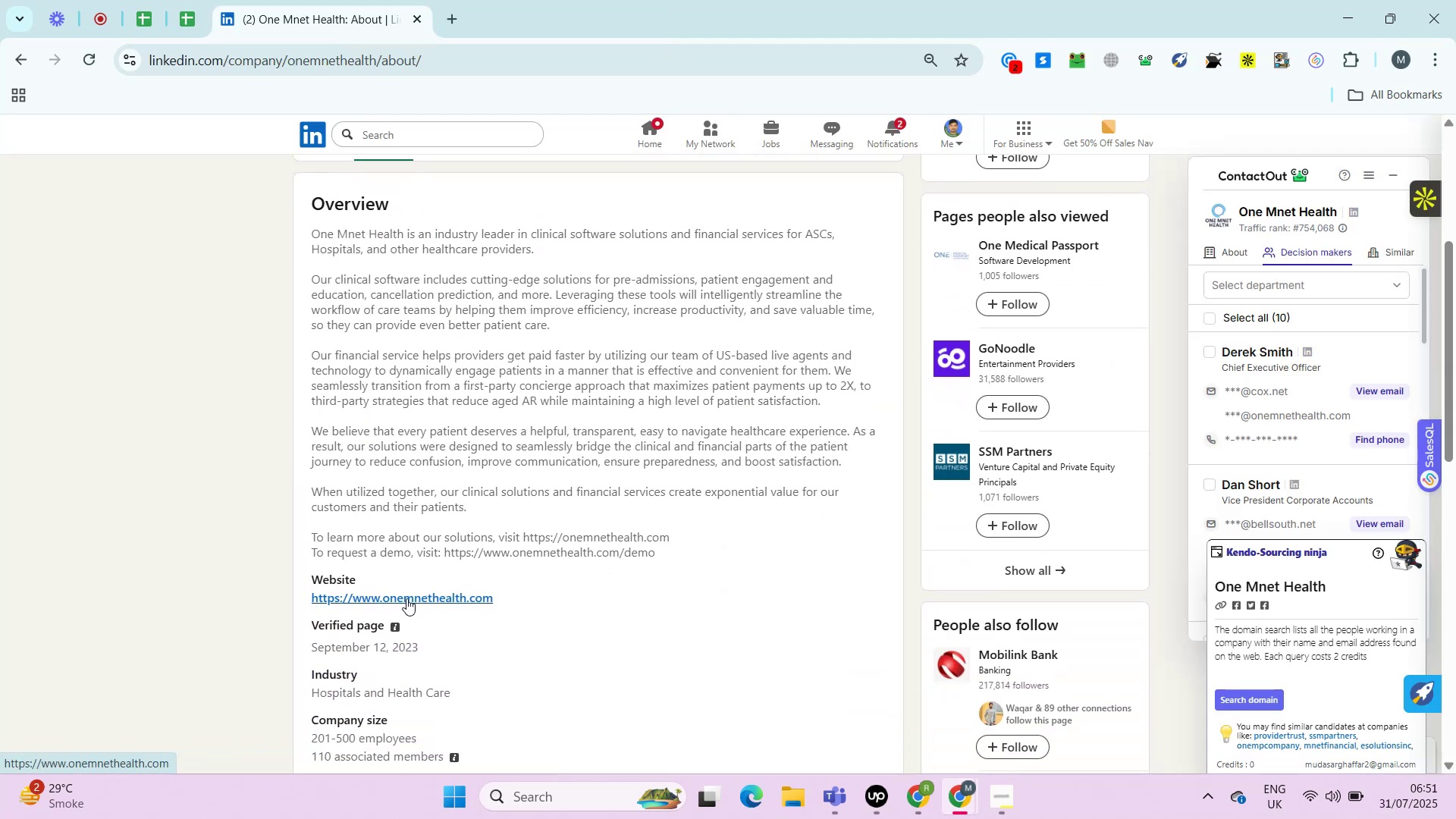 
hold_key(key=ControlLeft, duration=0.57)
left_click([406, 598])
 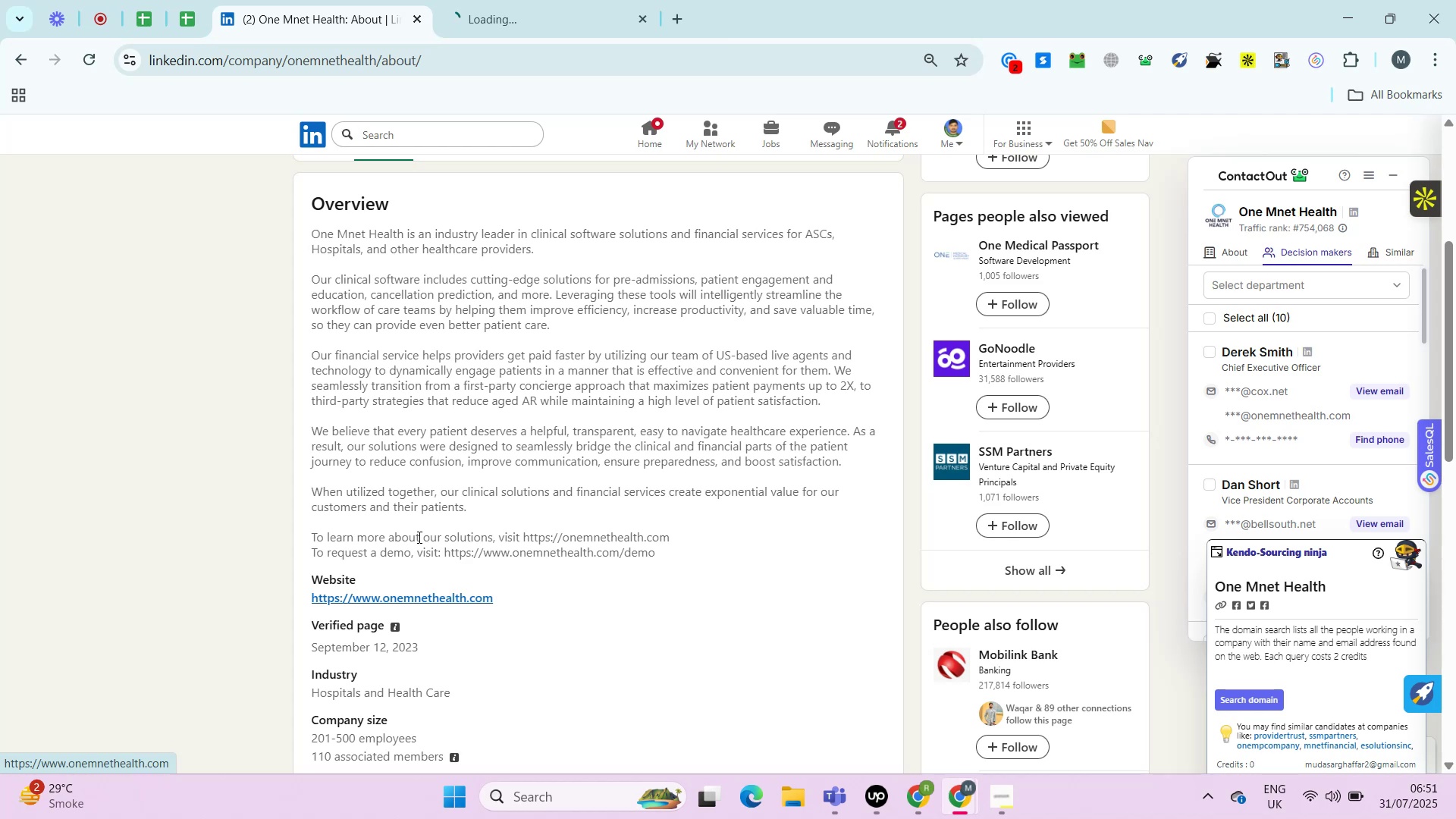 
wait(16.75)
 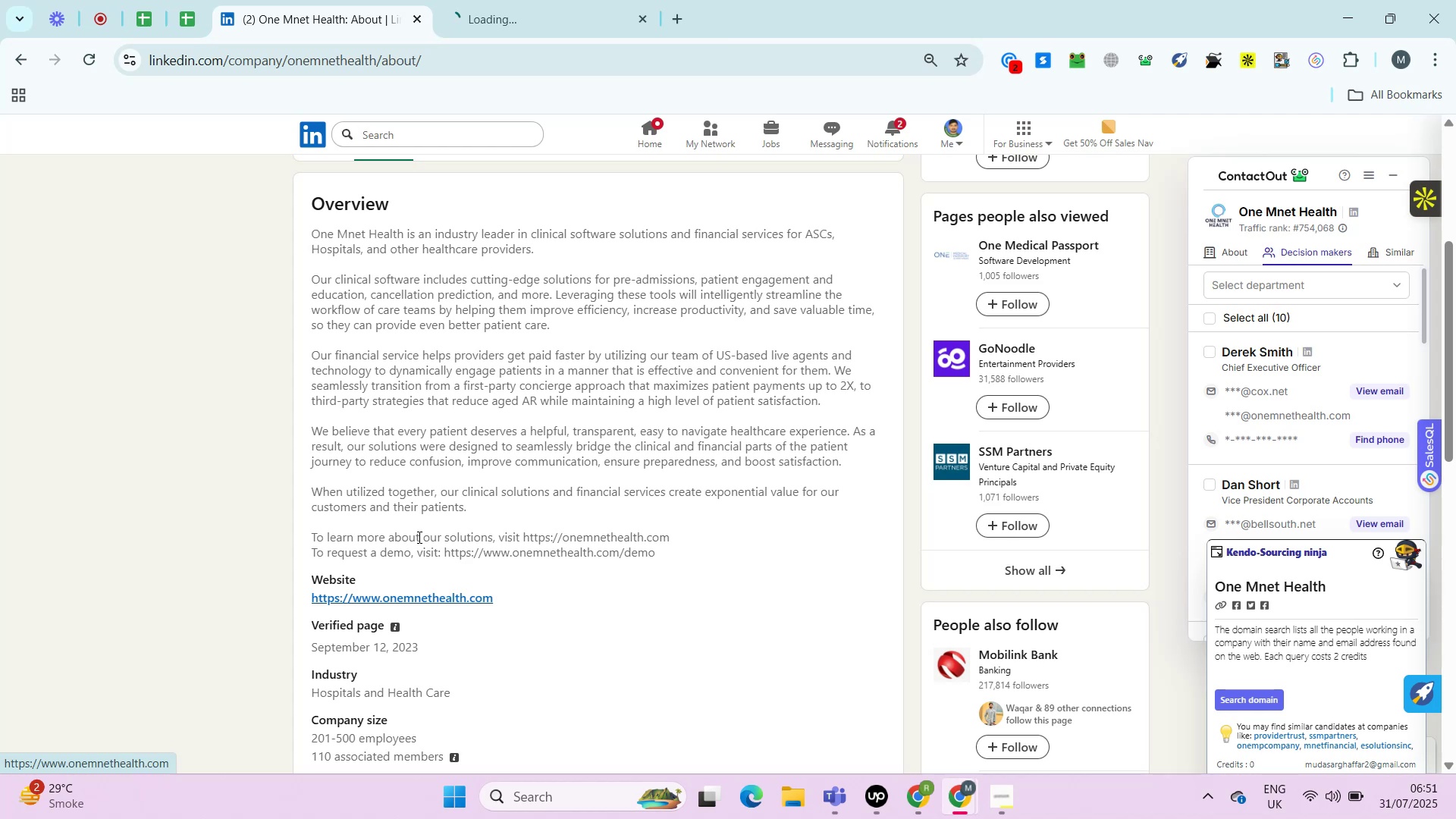 
key(Control+ControlRight)
 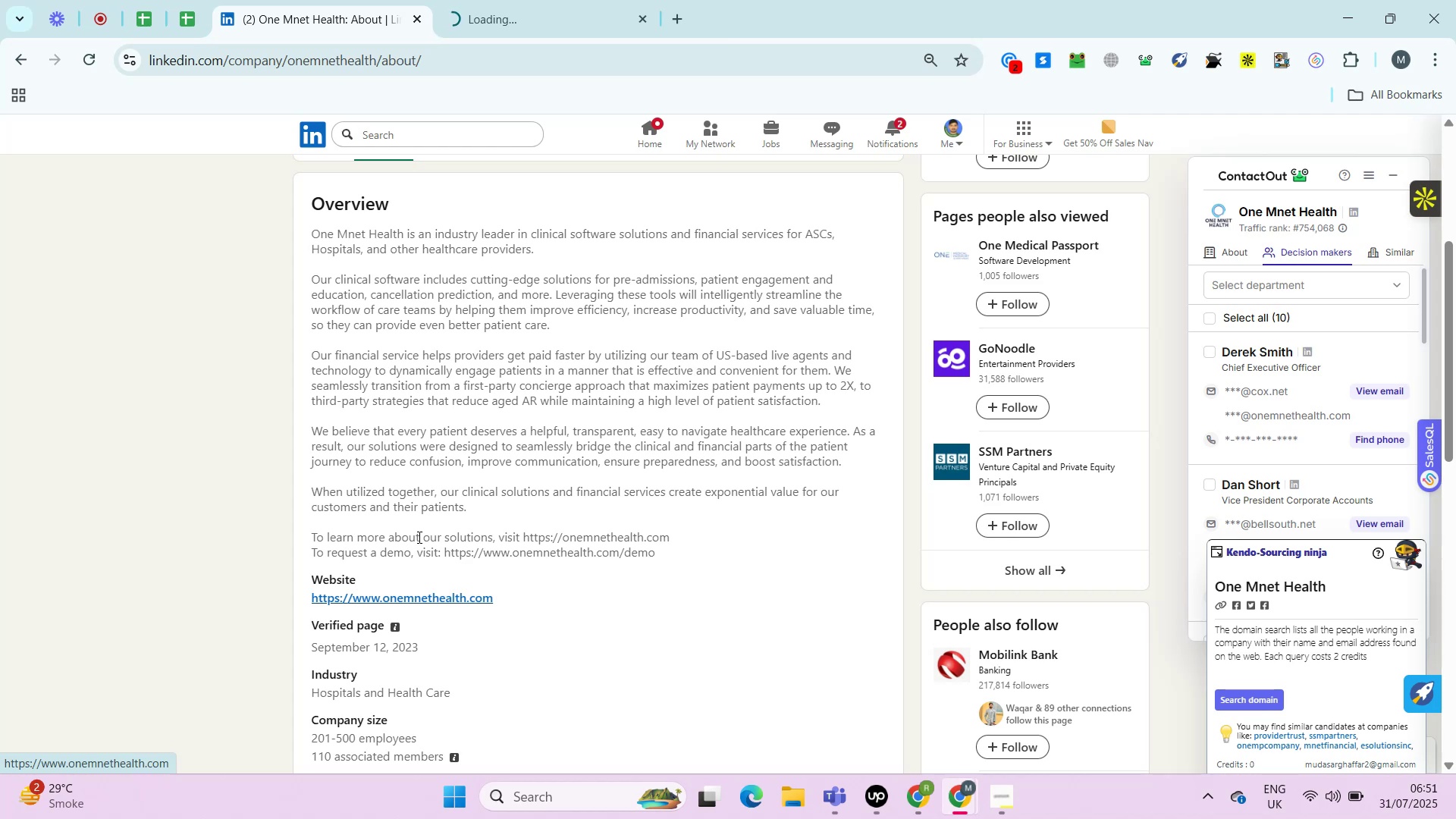 
key(Alt+Control+AltRight)
 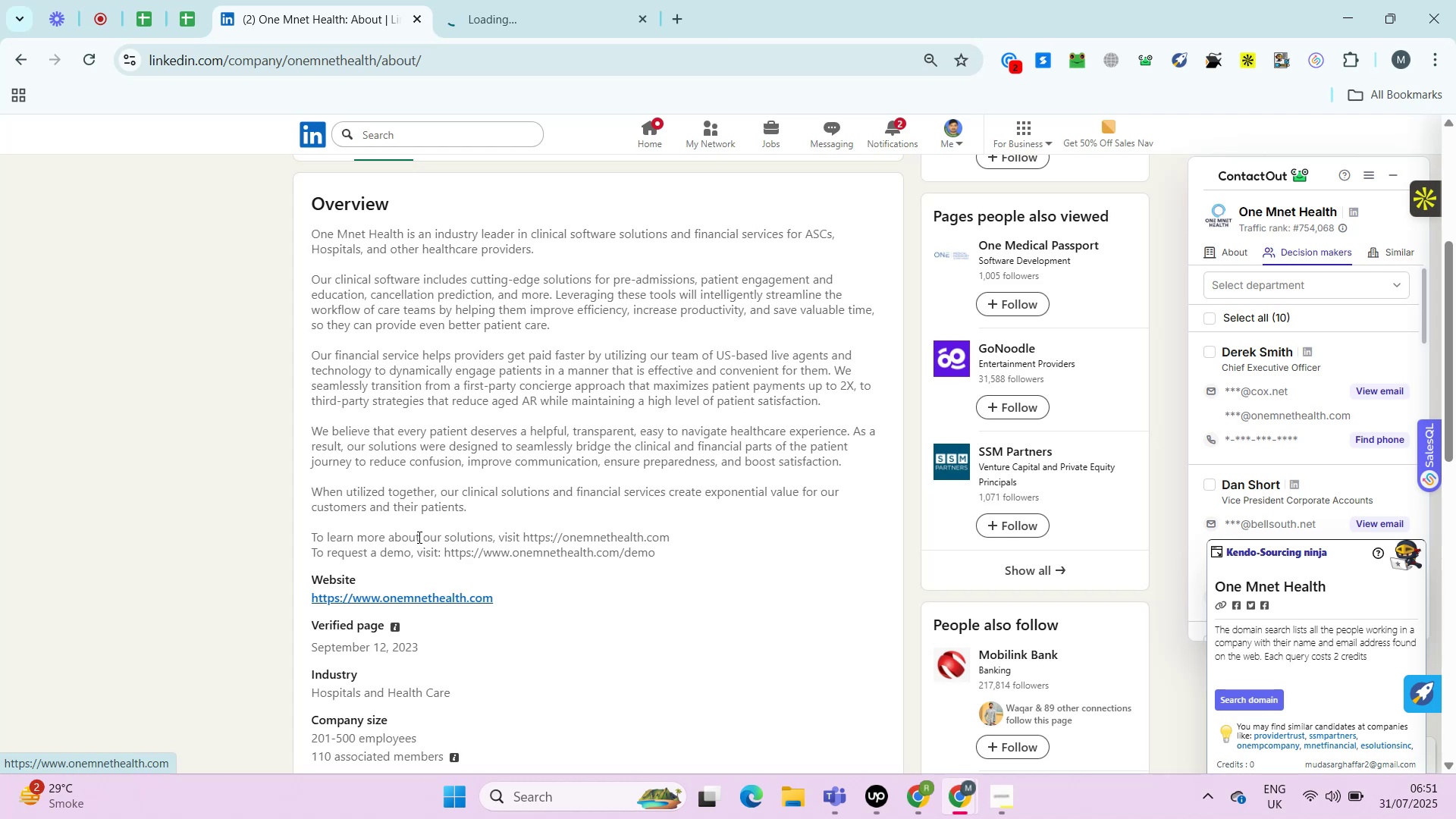 
key(Control+ControlRight)
 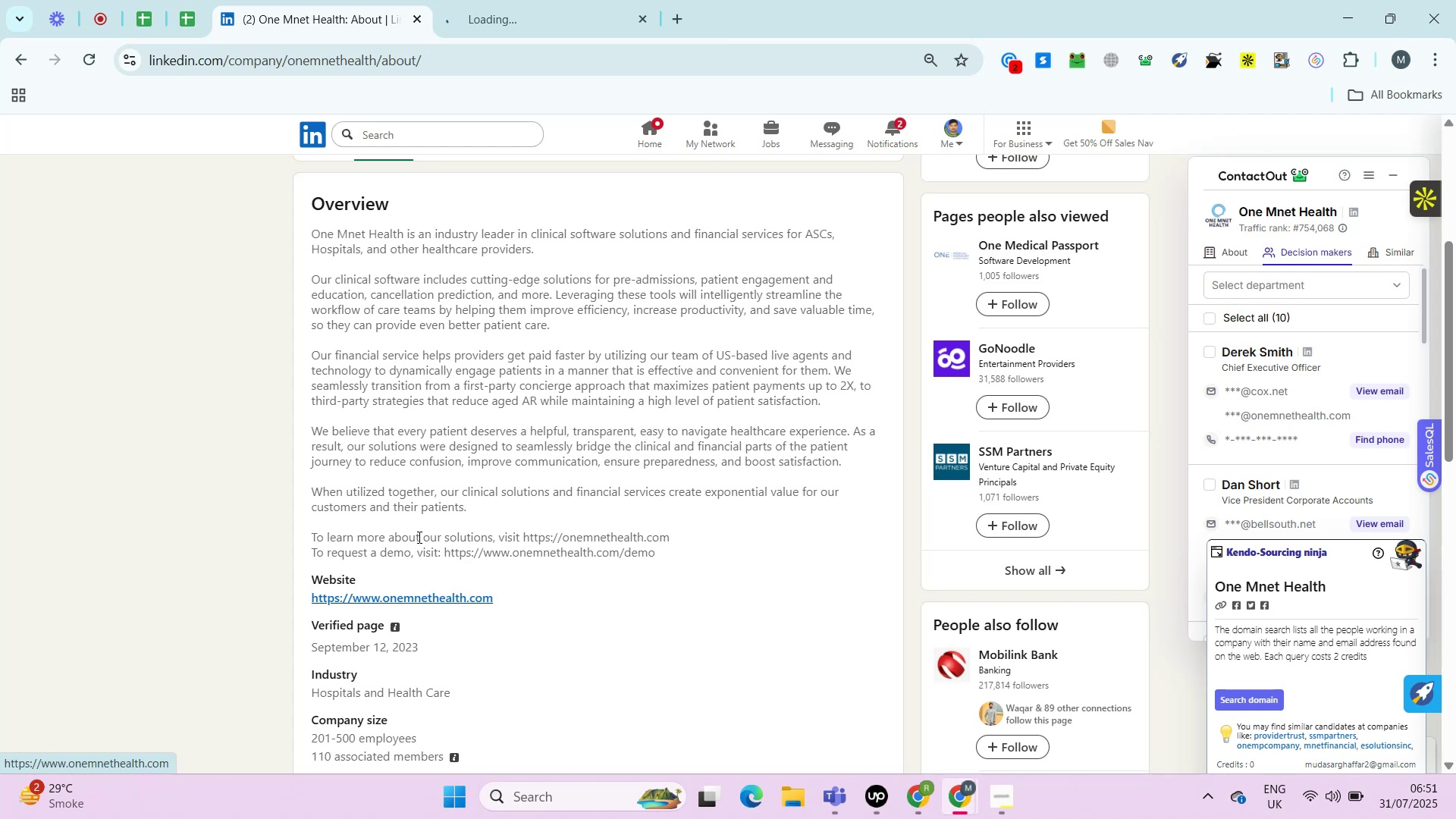 
key(Alt+Control+AltRight)
 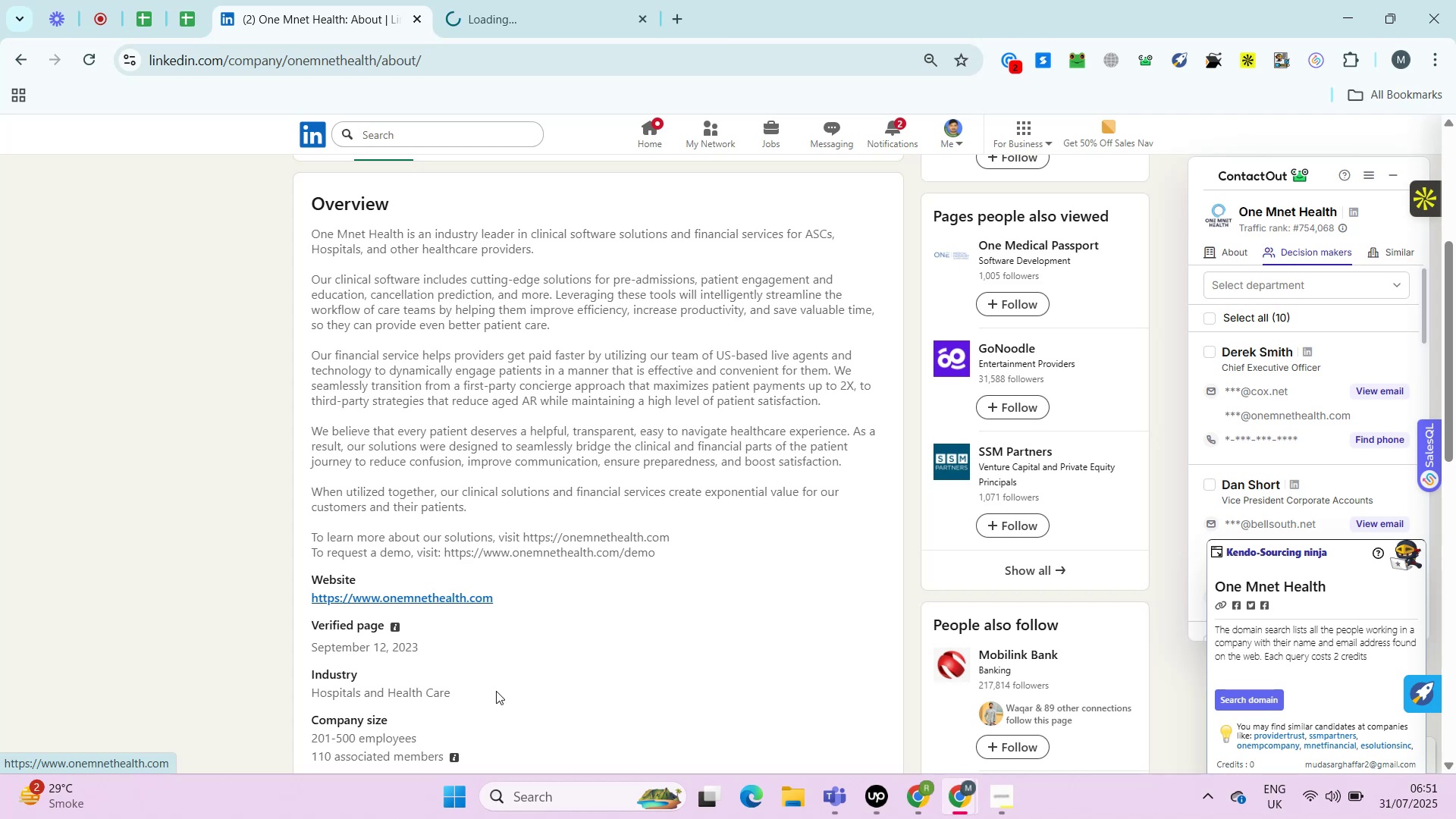 
mouse_move([565, 514])
 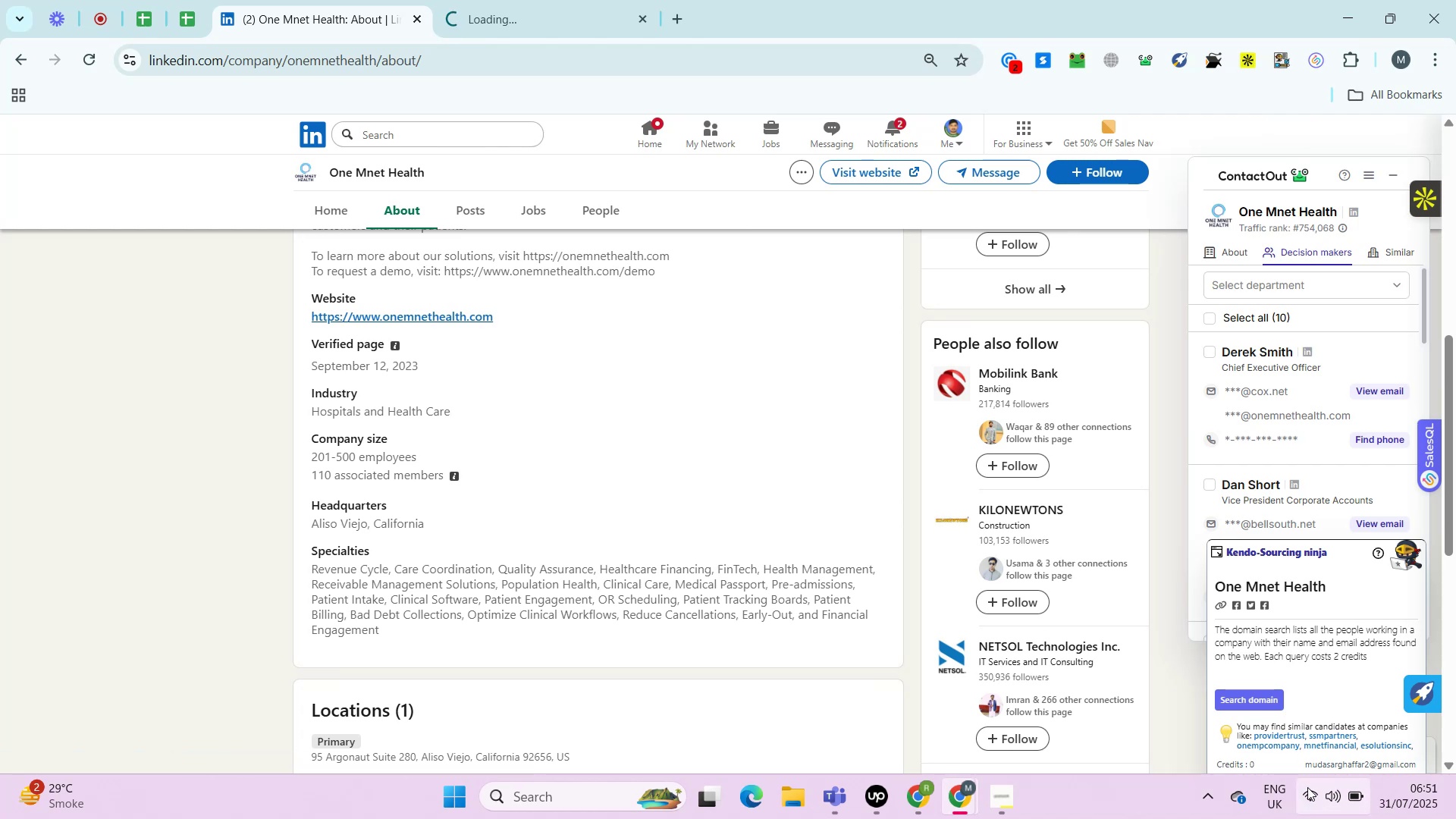 
left_click([1307, 808])
 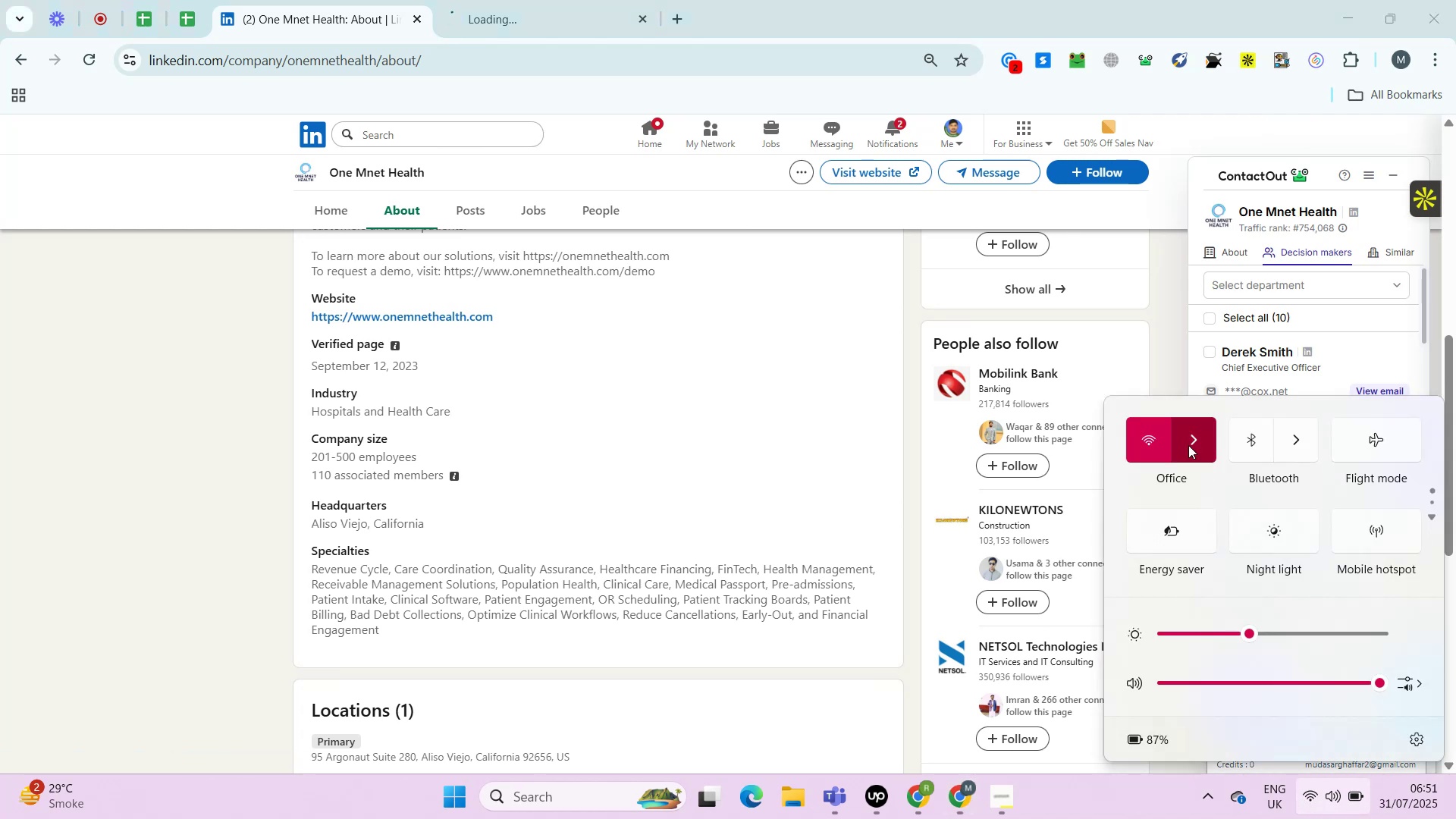 
left_click([1188, 439])
 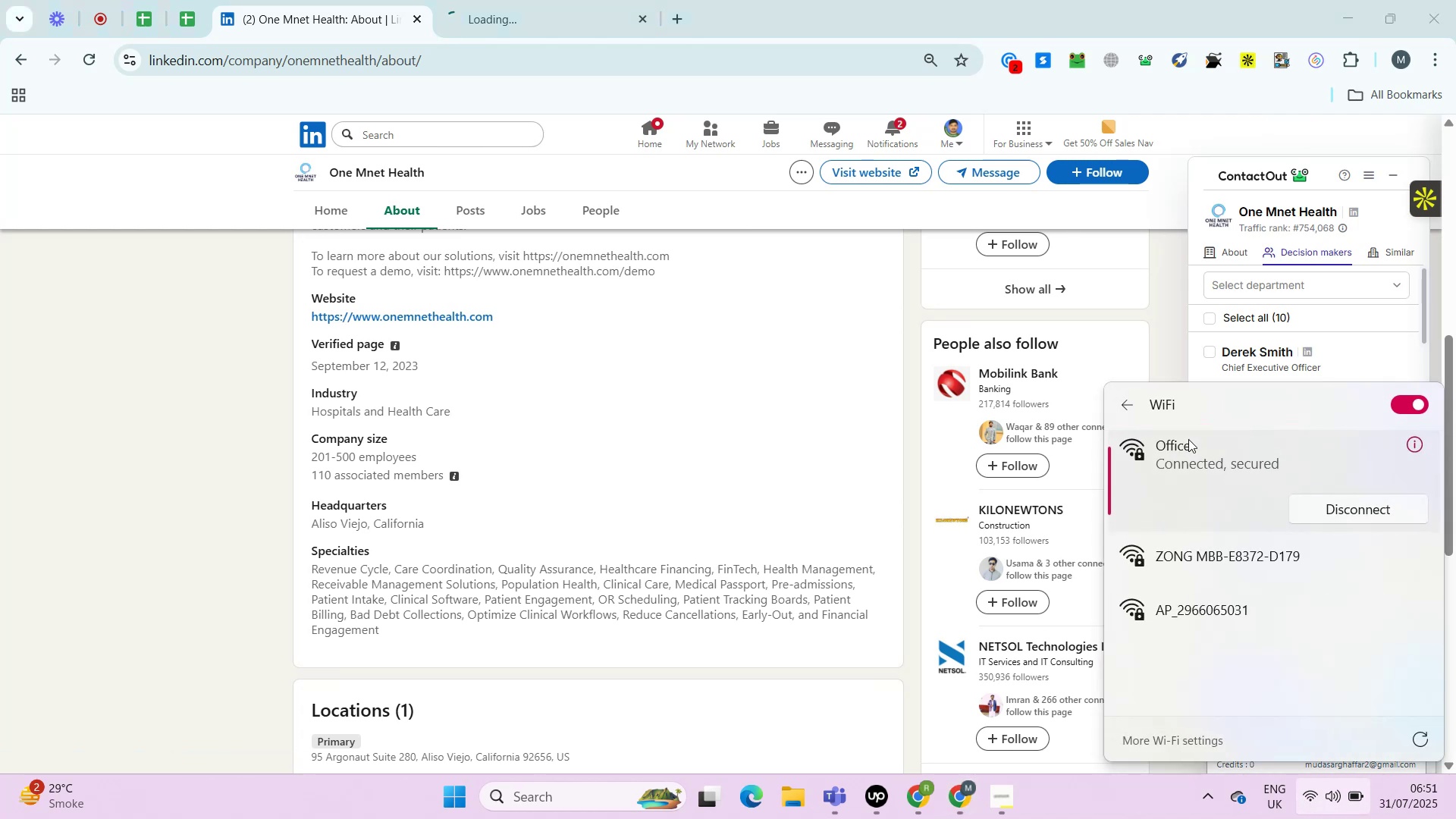 
left_click([1203, 569])
 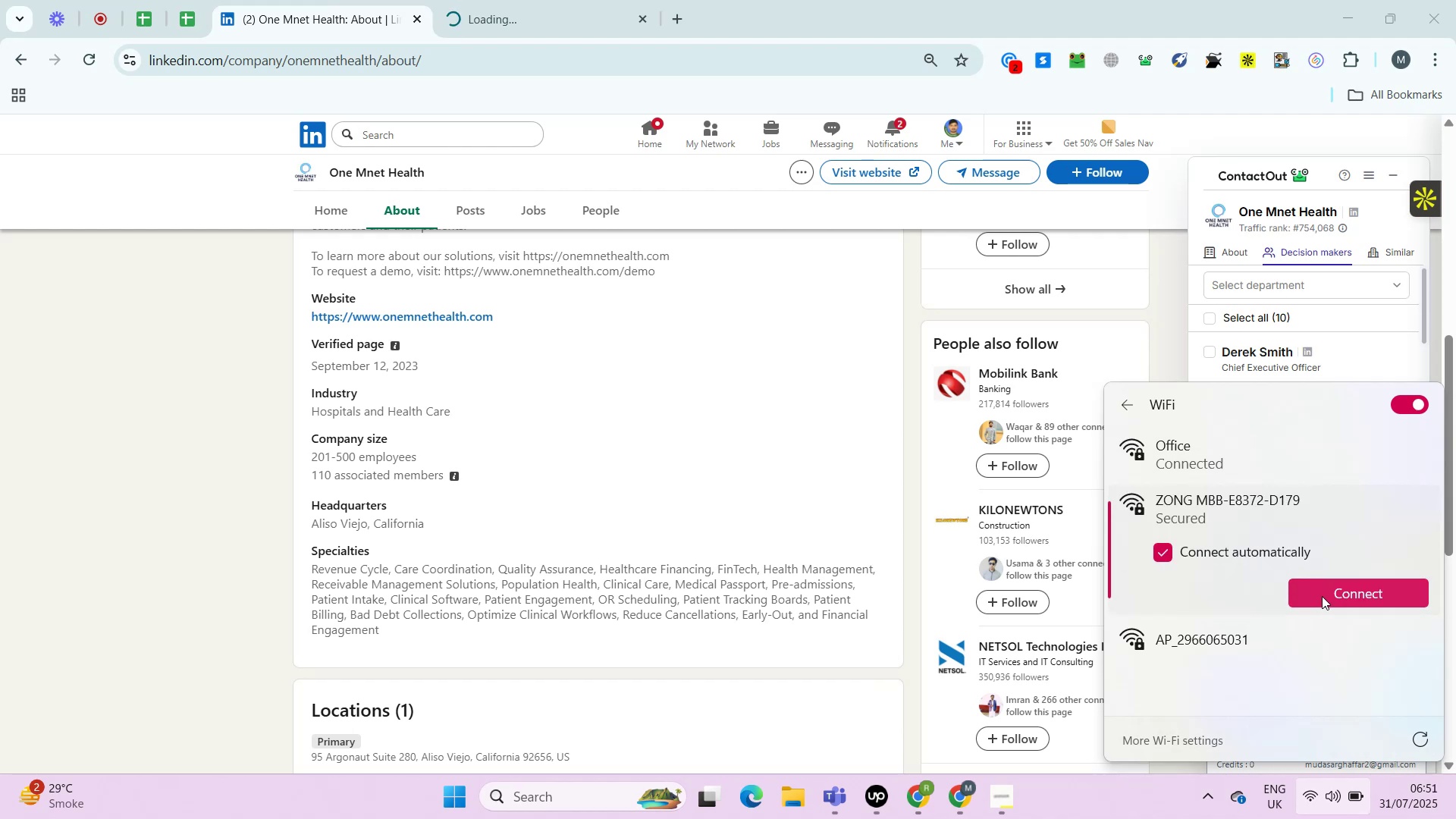 
left_click([1330, 593])
 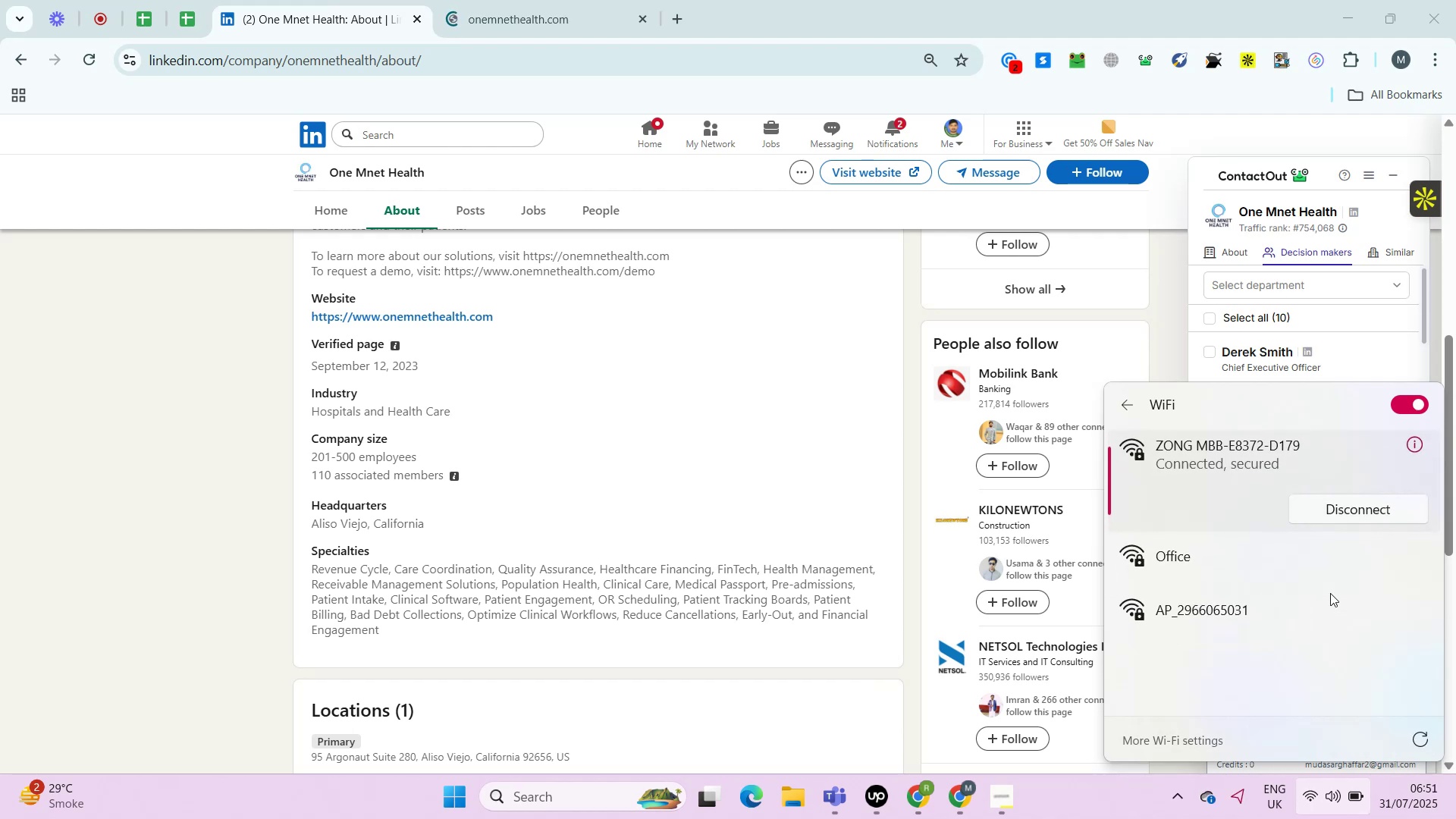 
wait(10.18)
 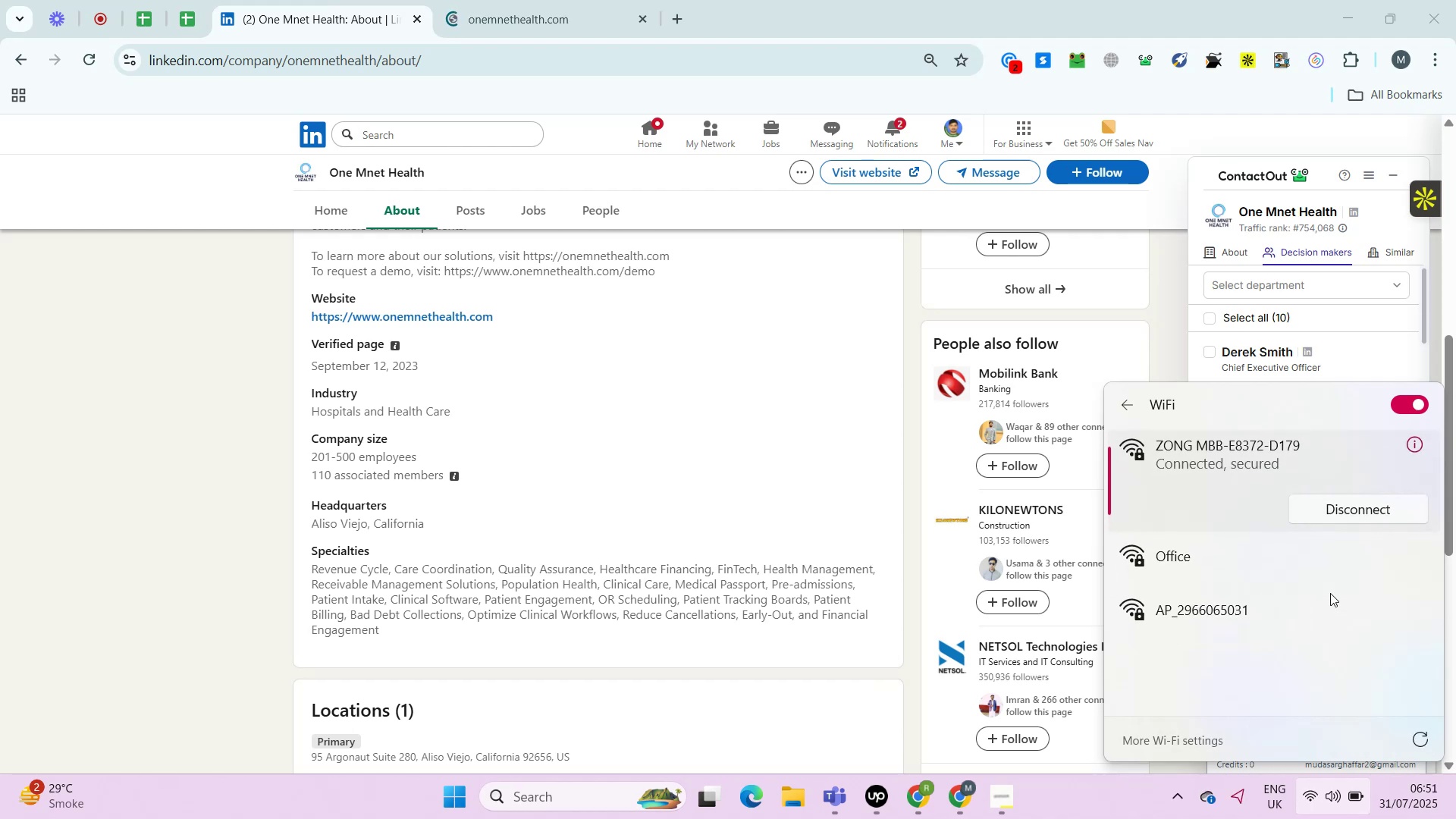 
left_click([535, 5])
 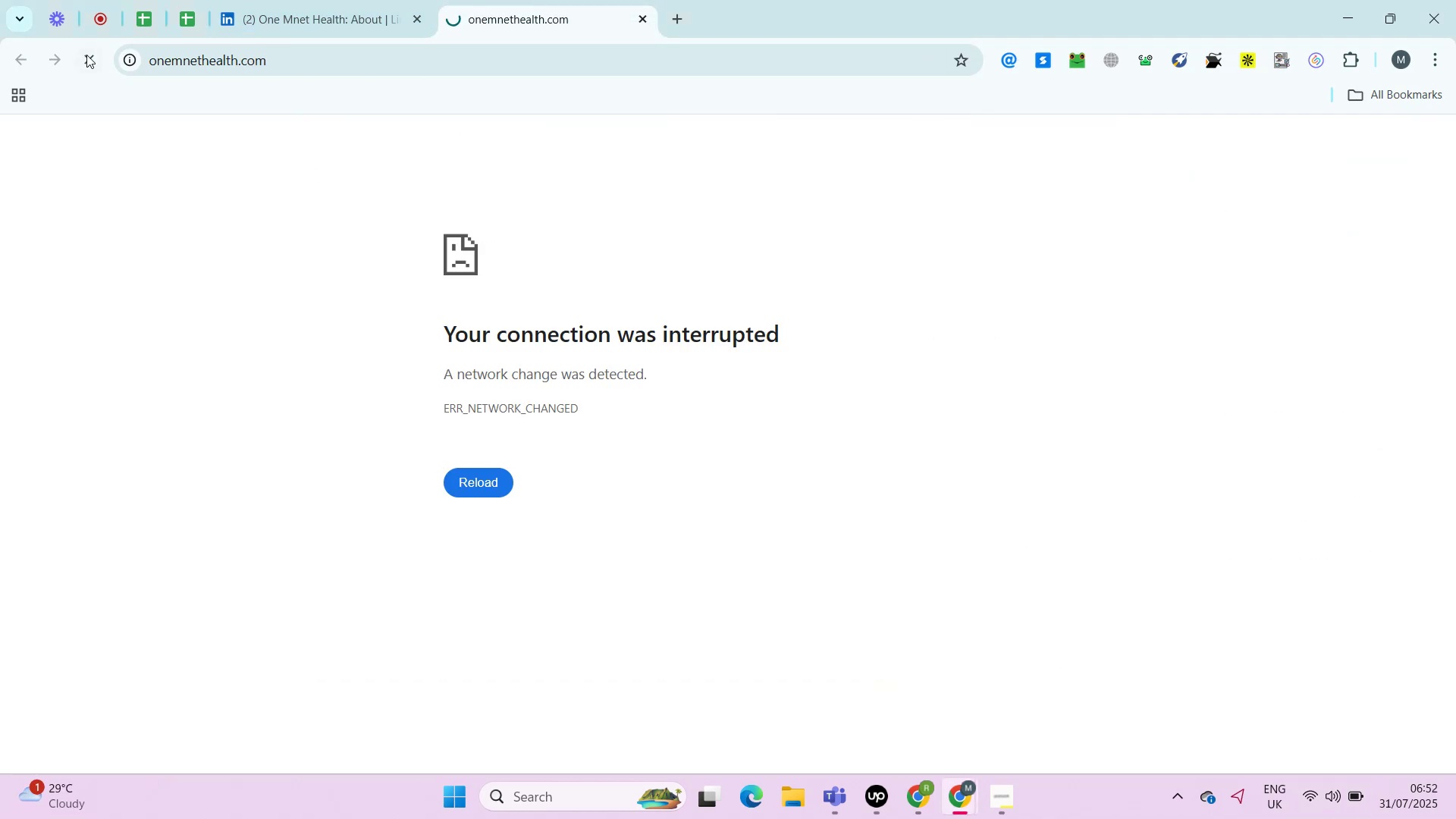 
left_click([89, 54])
 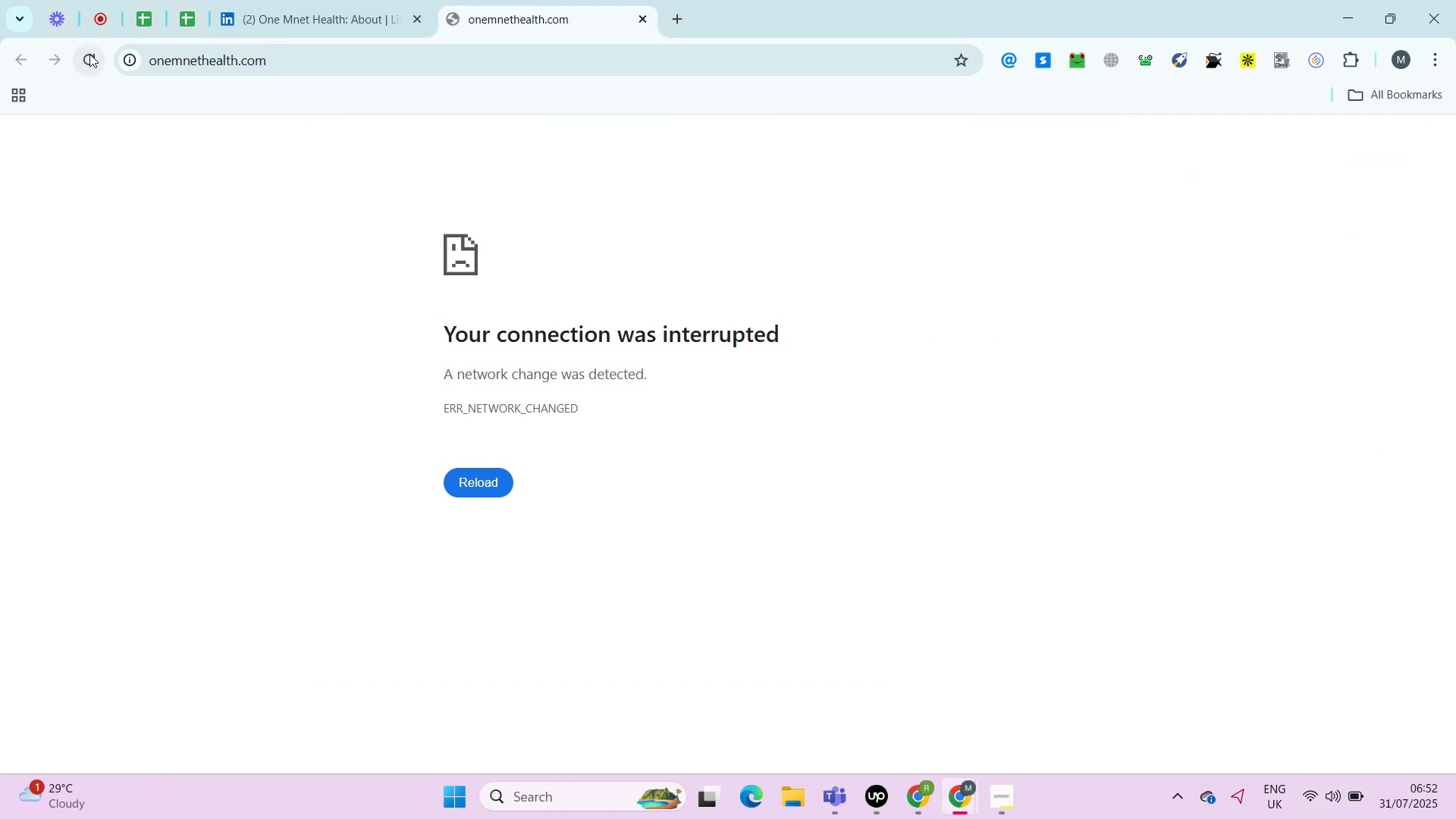 
left_click([89, 54])
 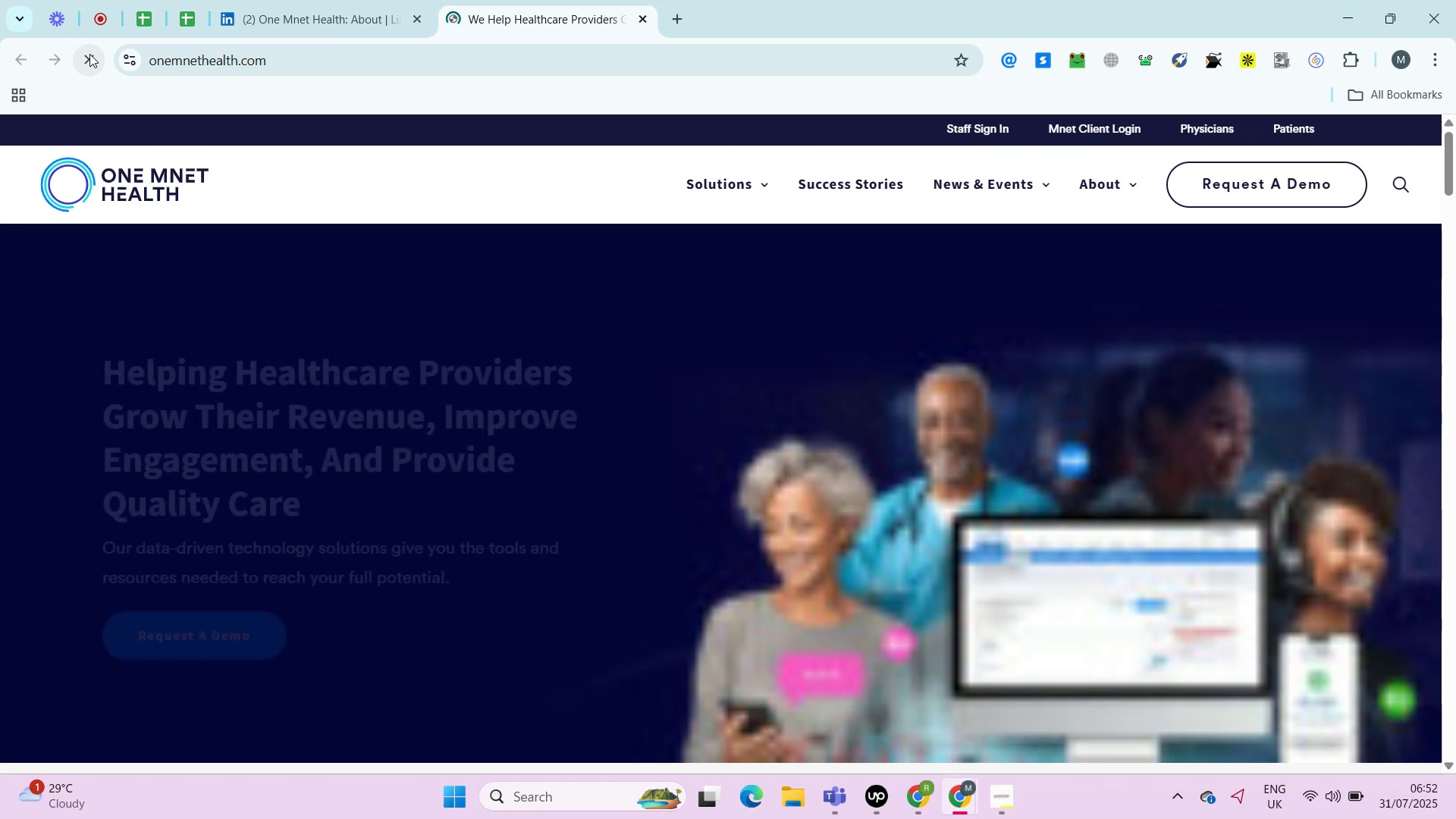 
wait(7.94)
 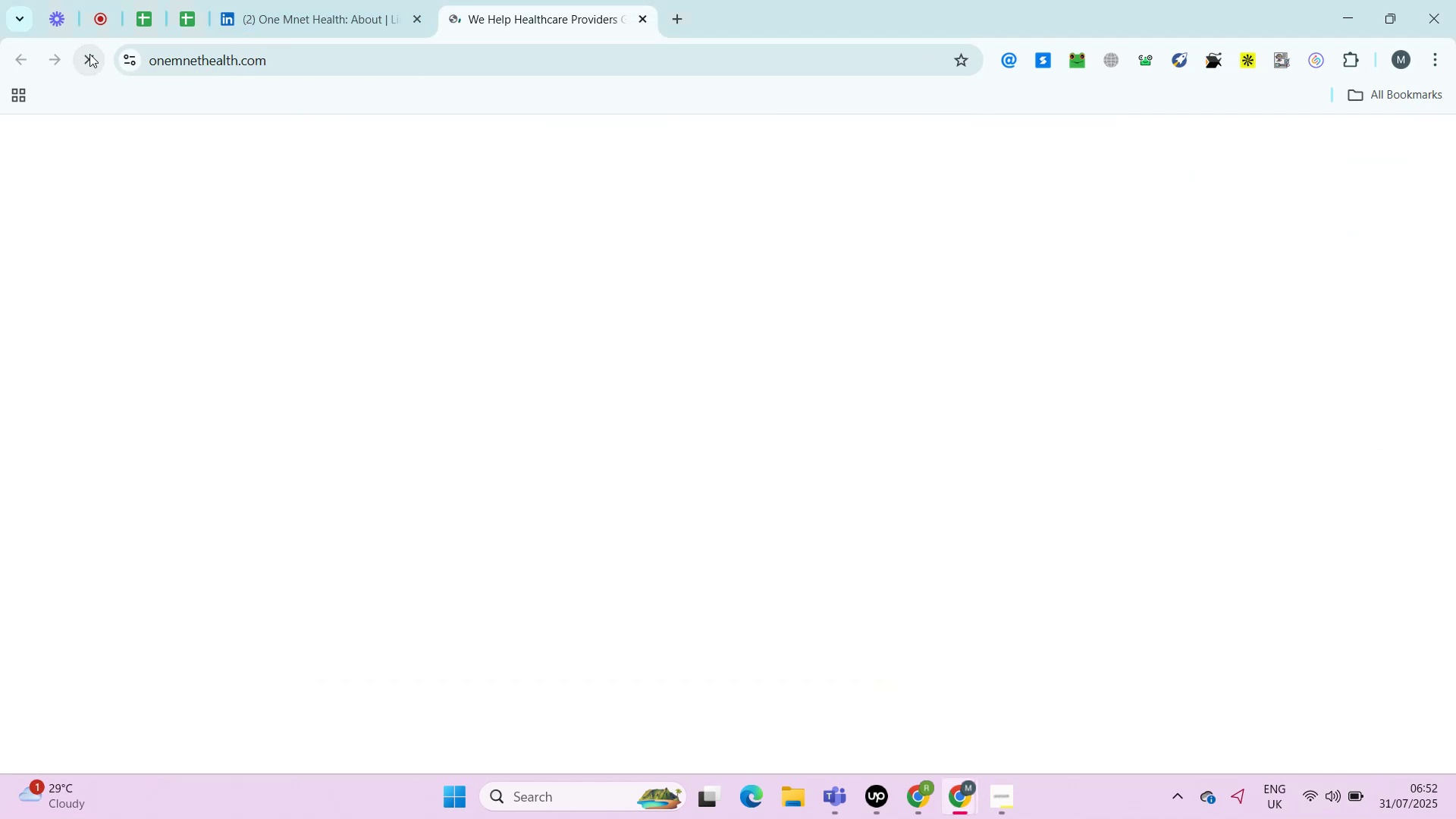 
scroll: coordinate [89, 54], scroll_direction: down, amount: 41.0
 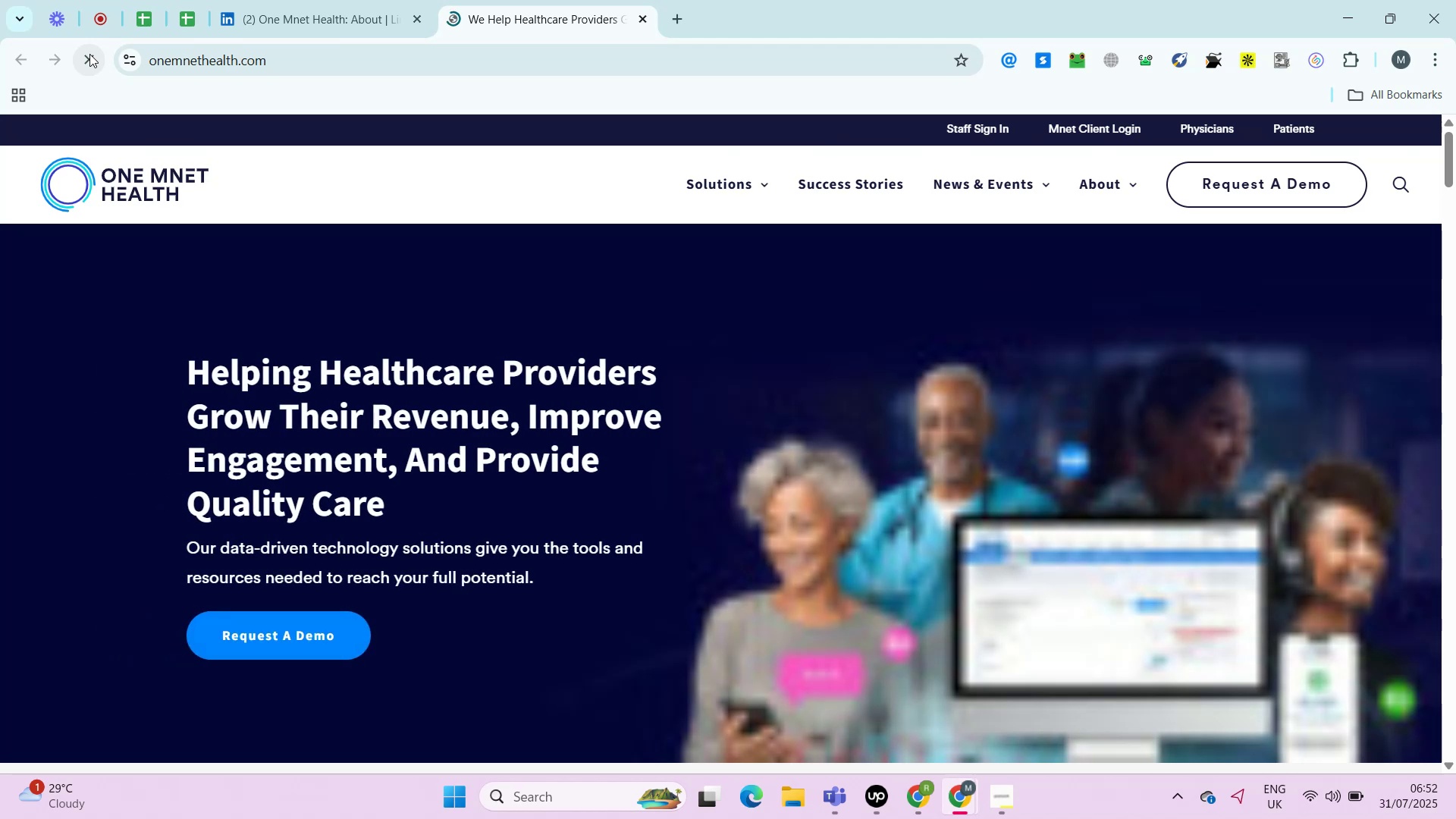 
hold_key(key=PageDown, duration=1.36)
 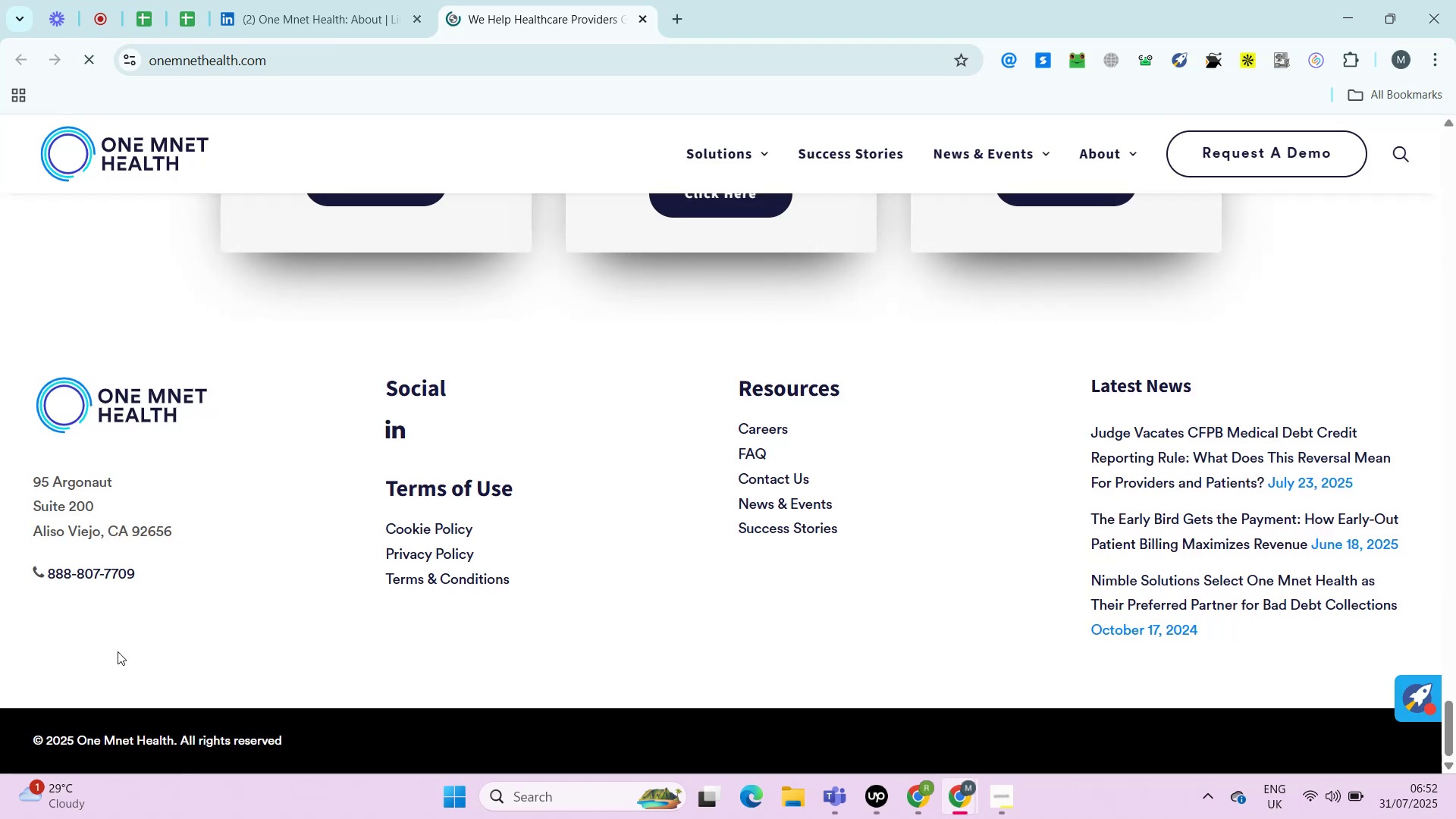 
left_click_drag(start_coordinate=[171, 551], to_coordinate=[46, 575])
 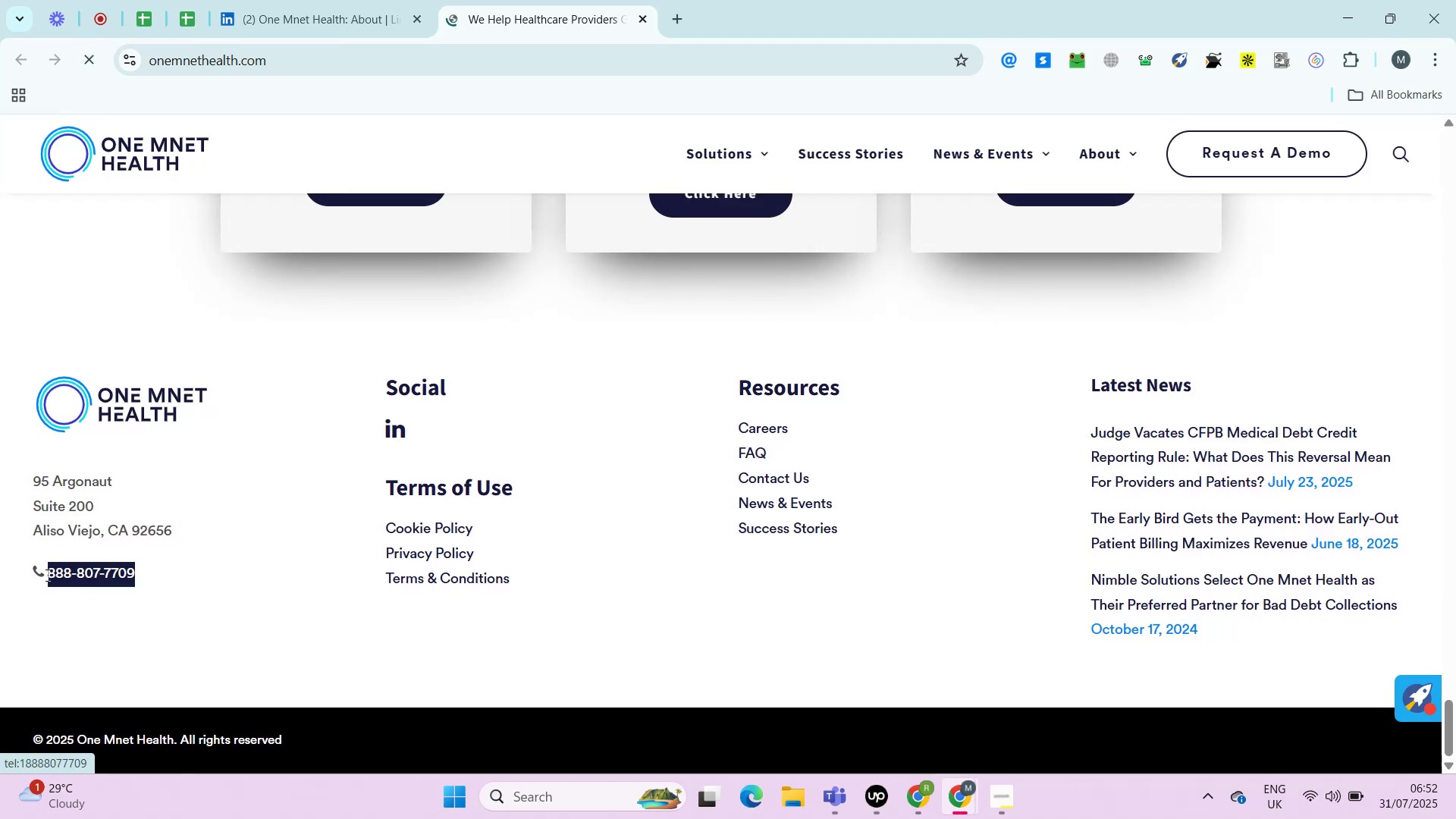 
key(Control+C)
 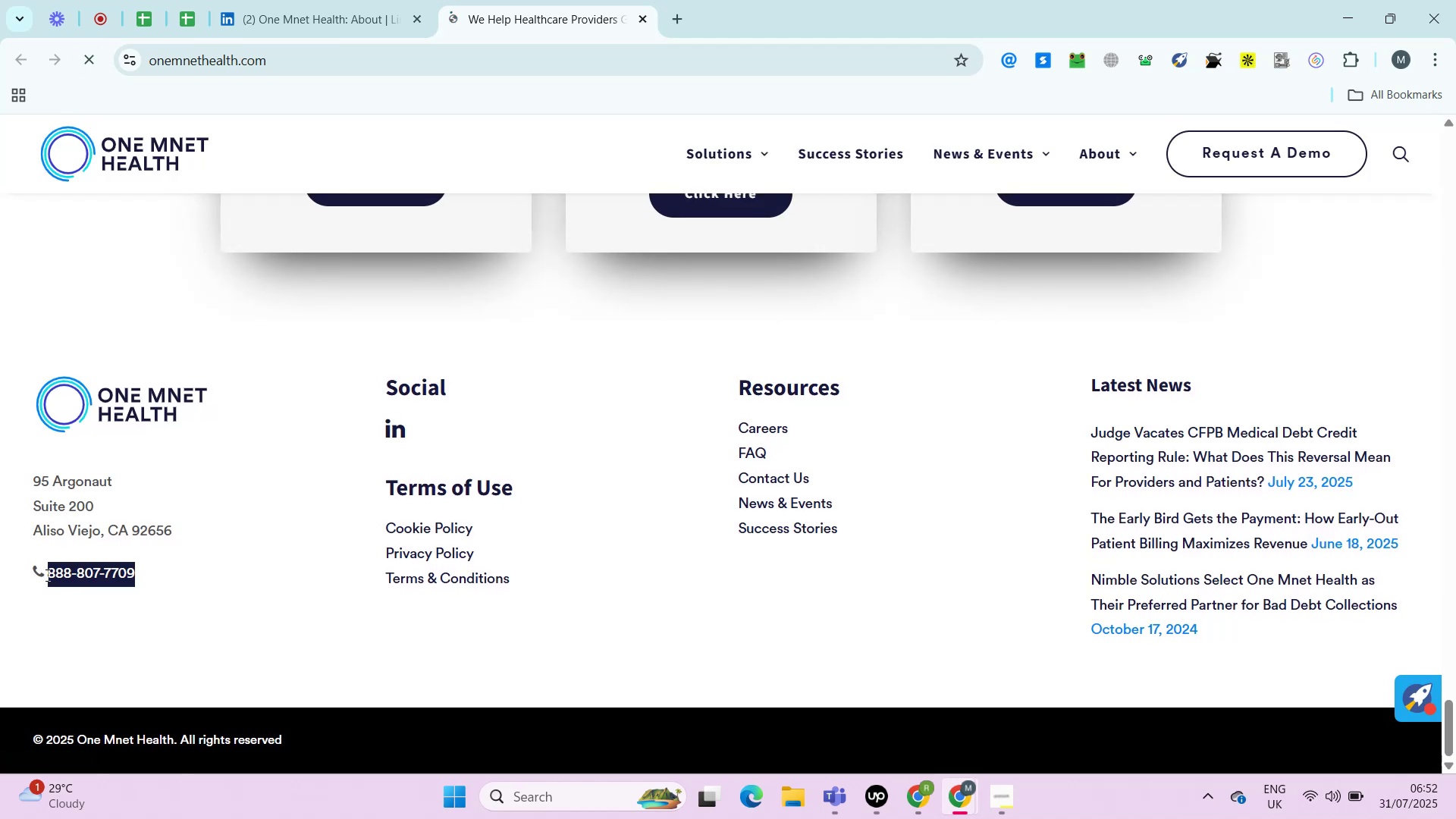 
key(Control+C)
 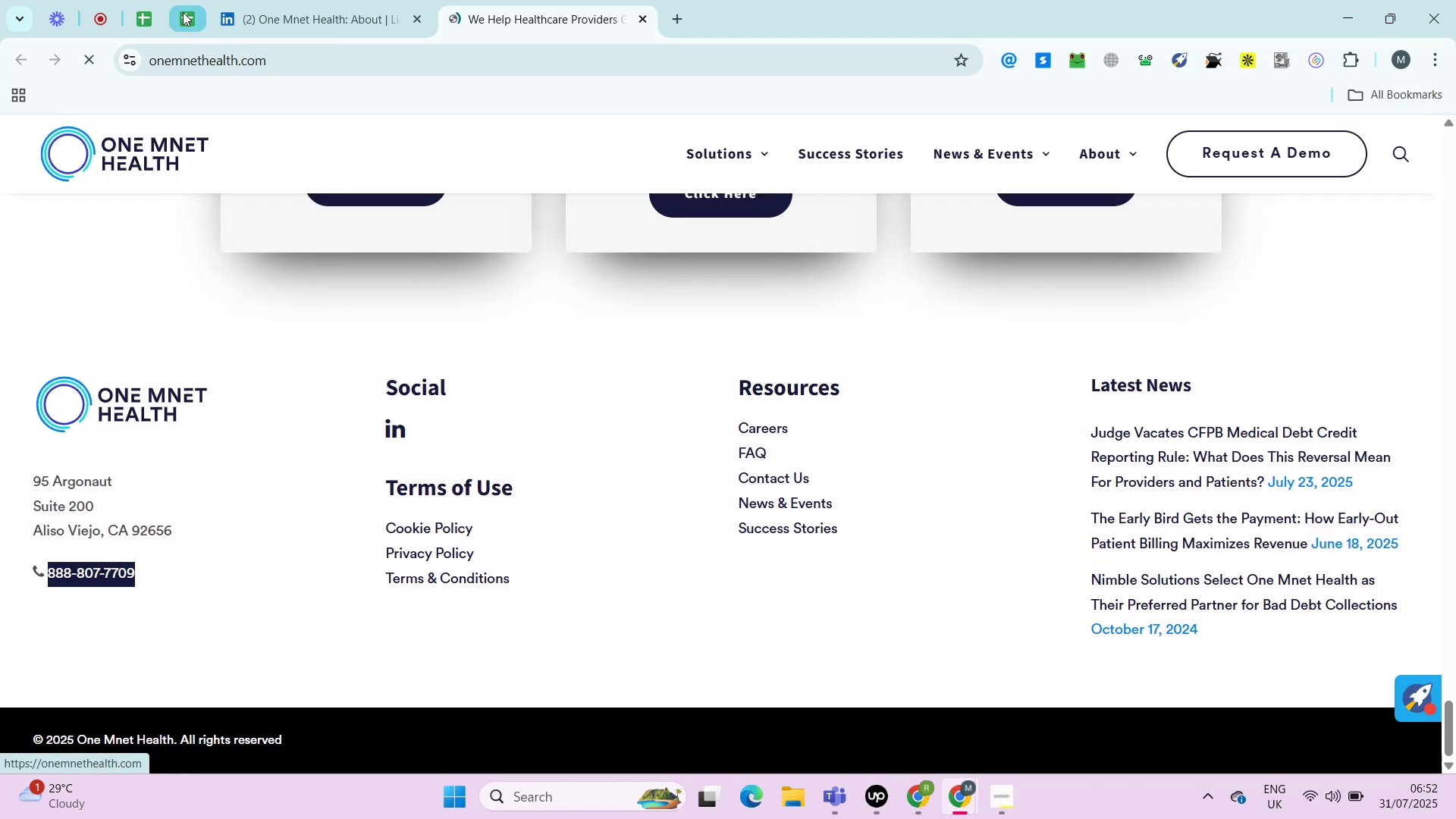 
left_click([183, 12])
 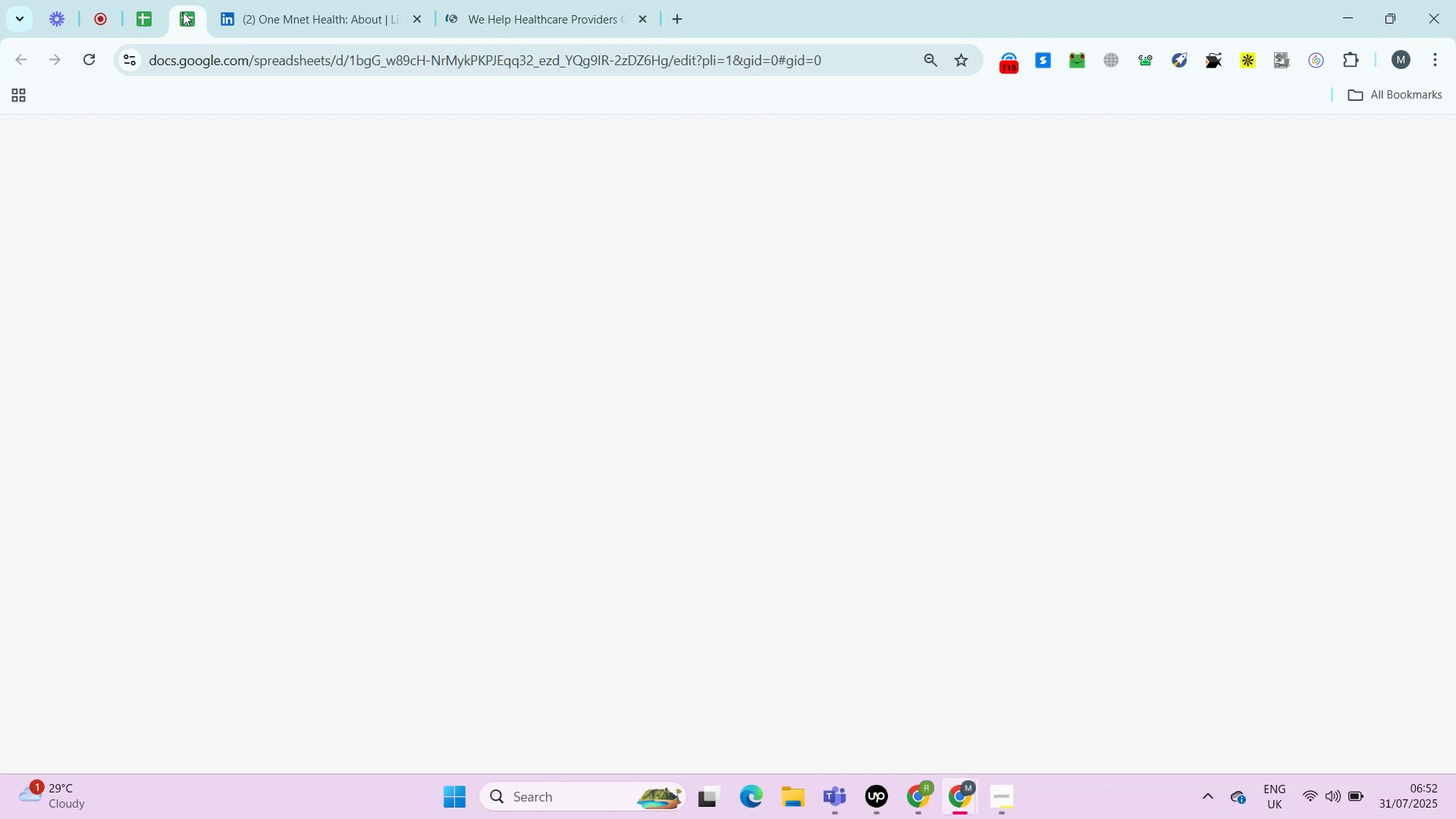 
key(ArrowLeft)
 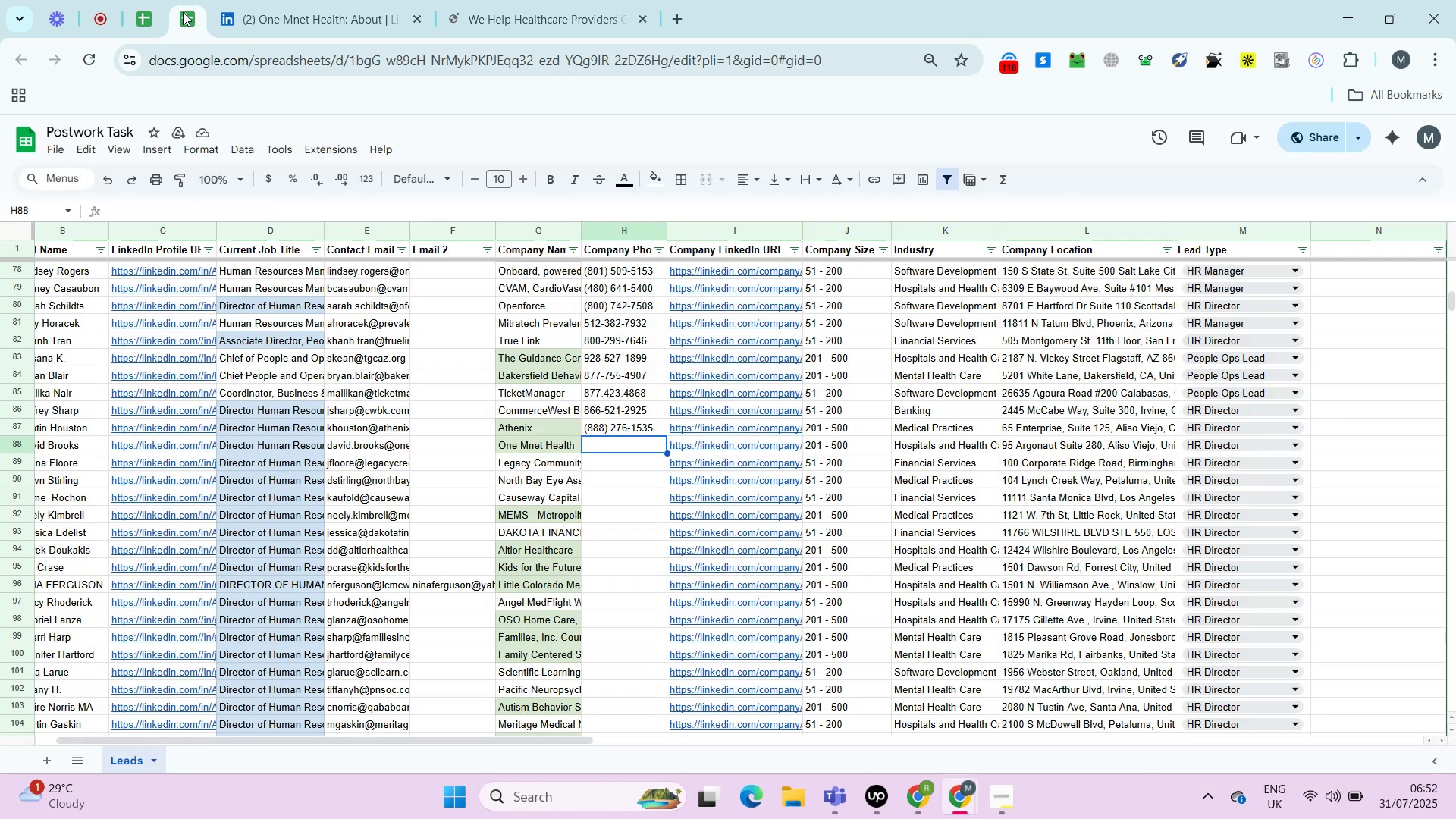 
key(Control+Shift+ShiftLeft)
 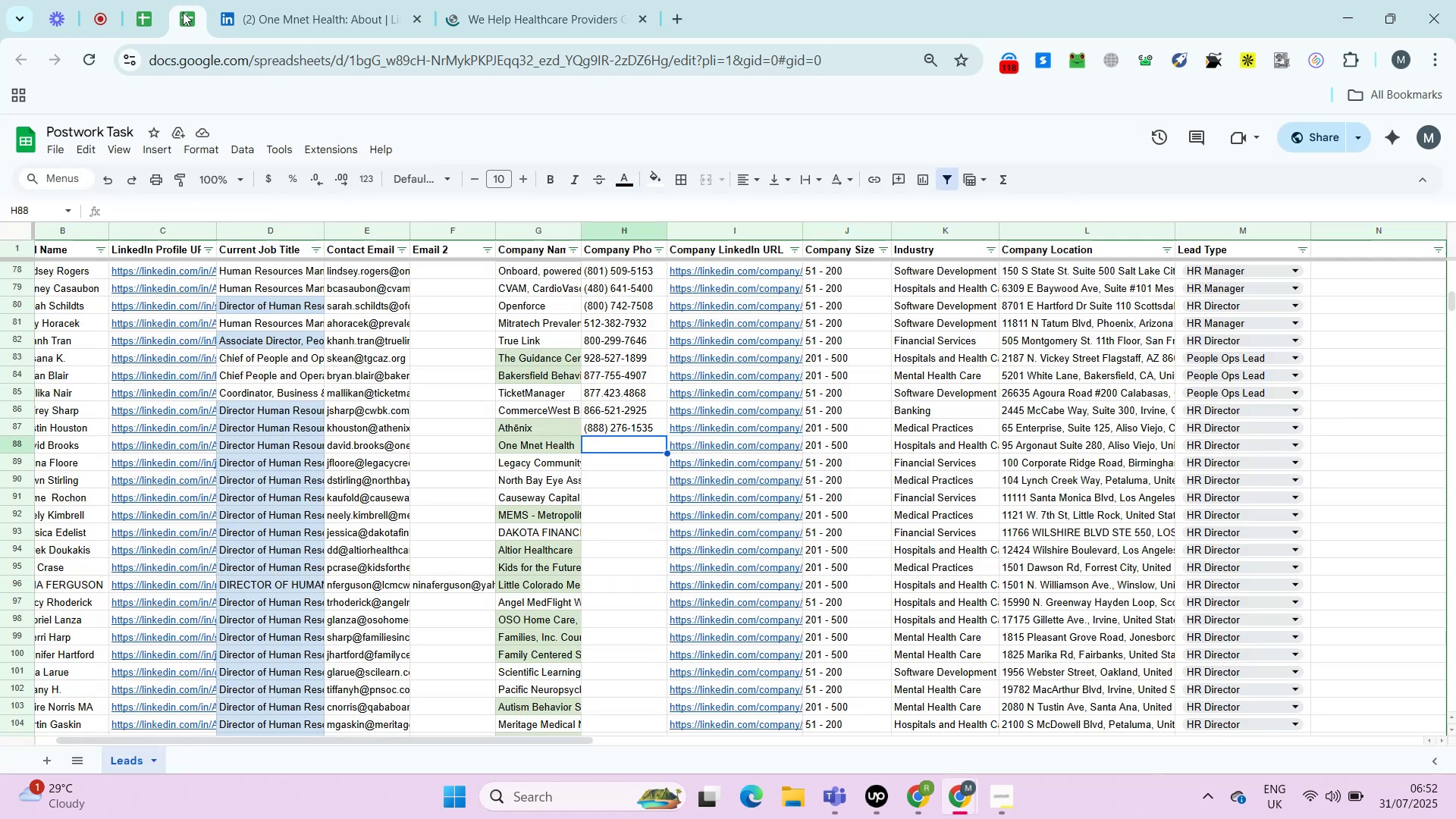 
key(Control+Shift+V)
 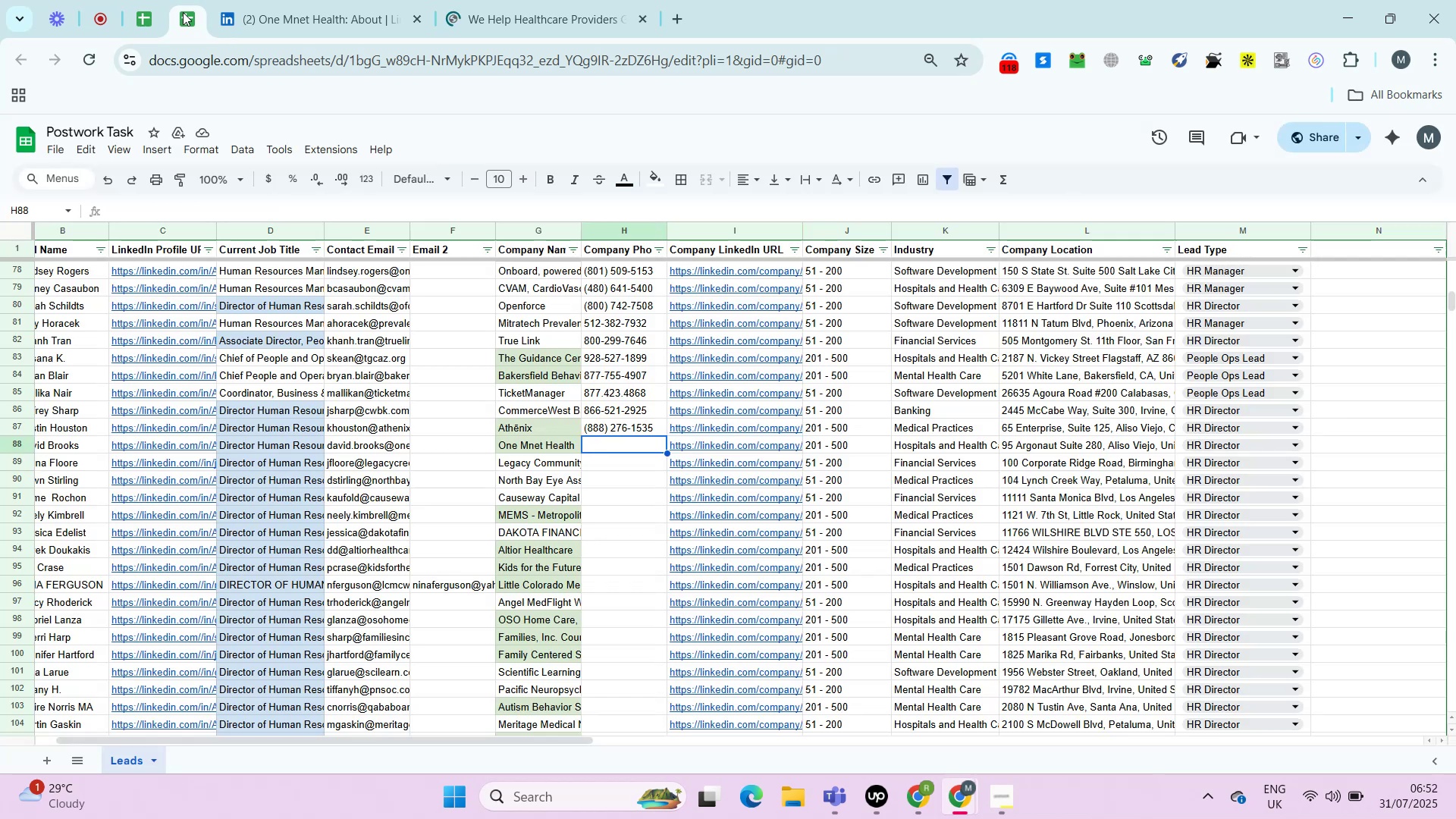 
key(ArrowRight)
 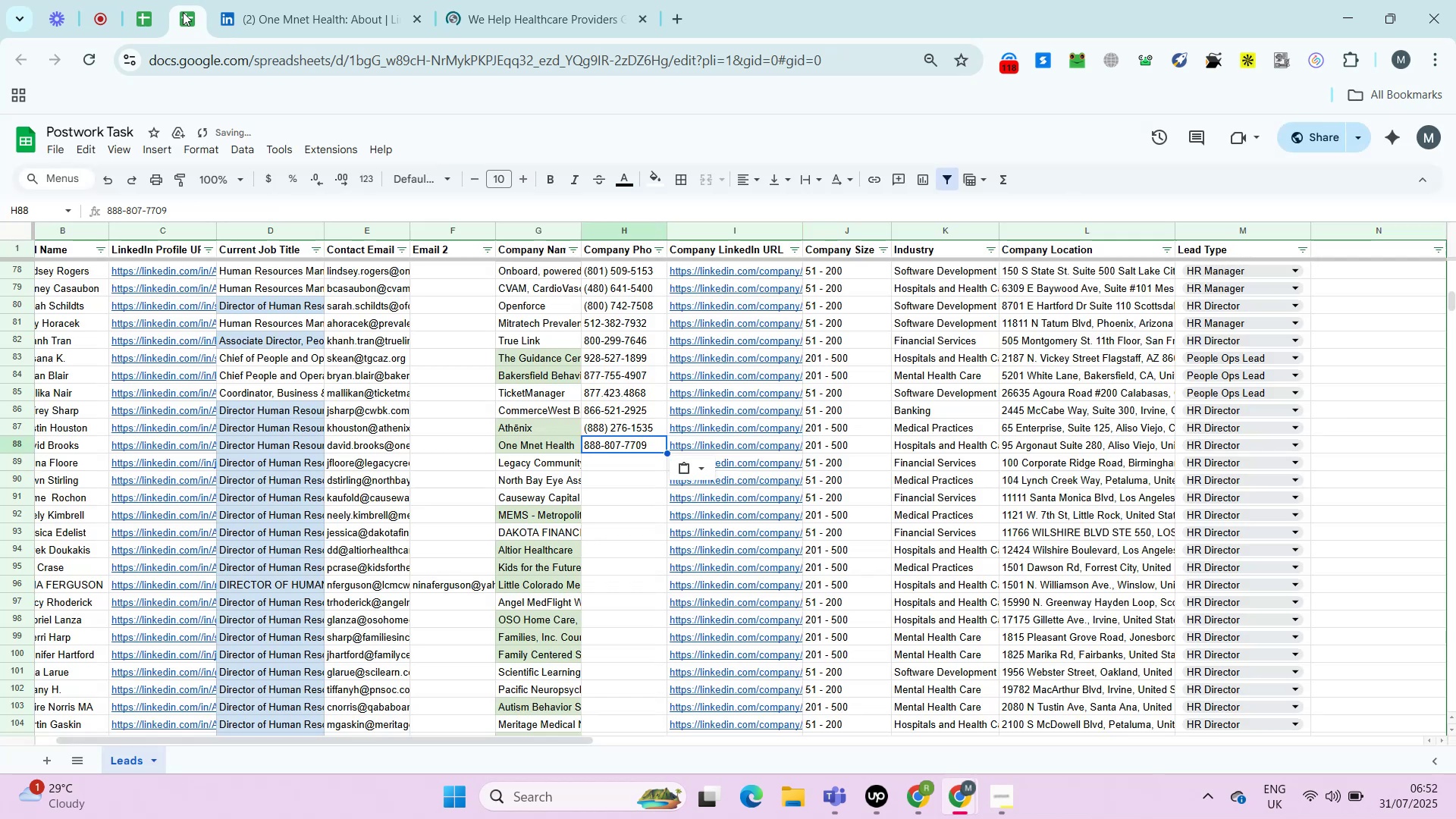 
key(ArrowRight)
 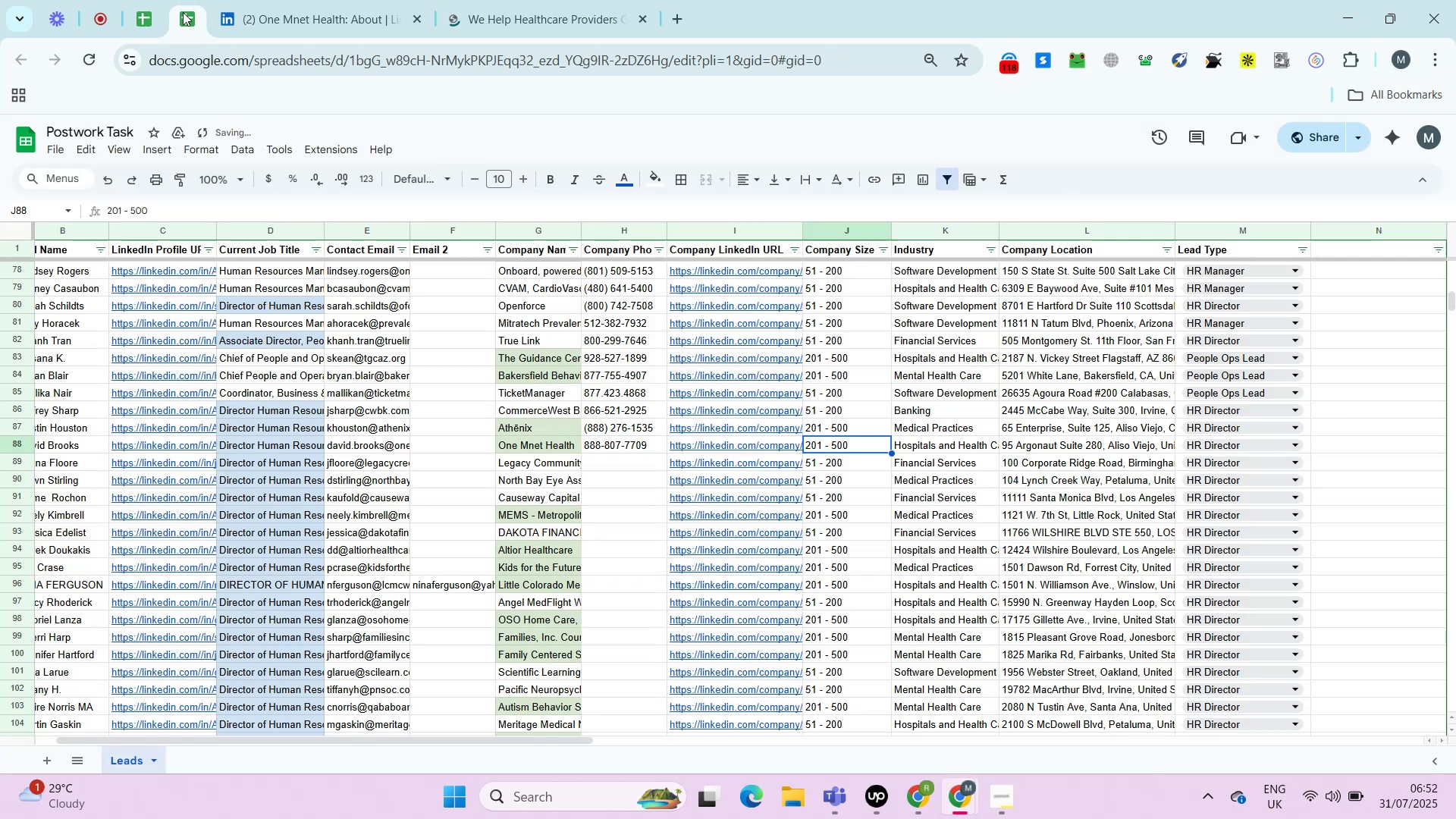 
key(ArrowRight)
 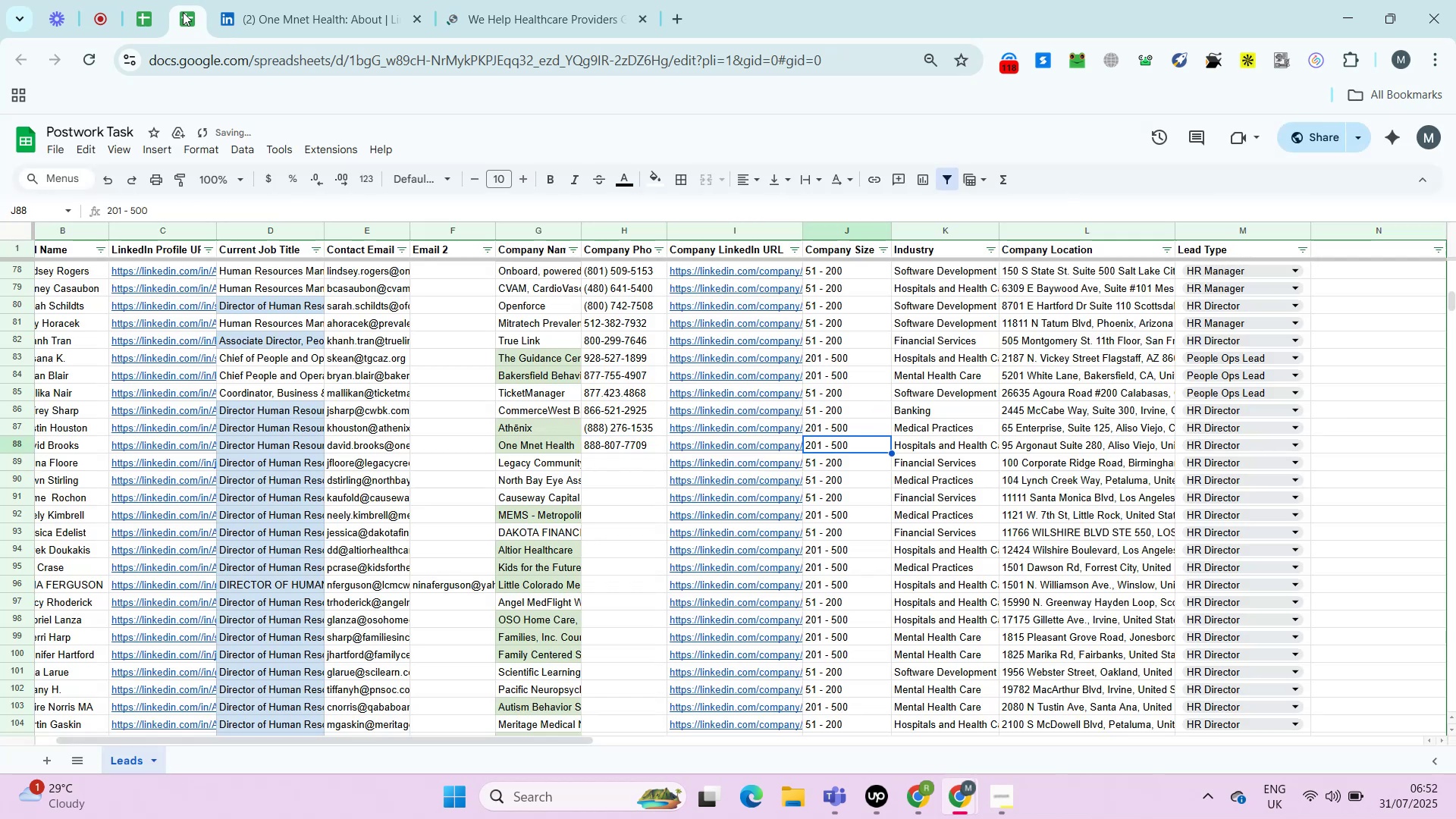 
key(ArrowRight)
 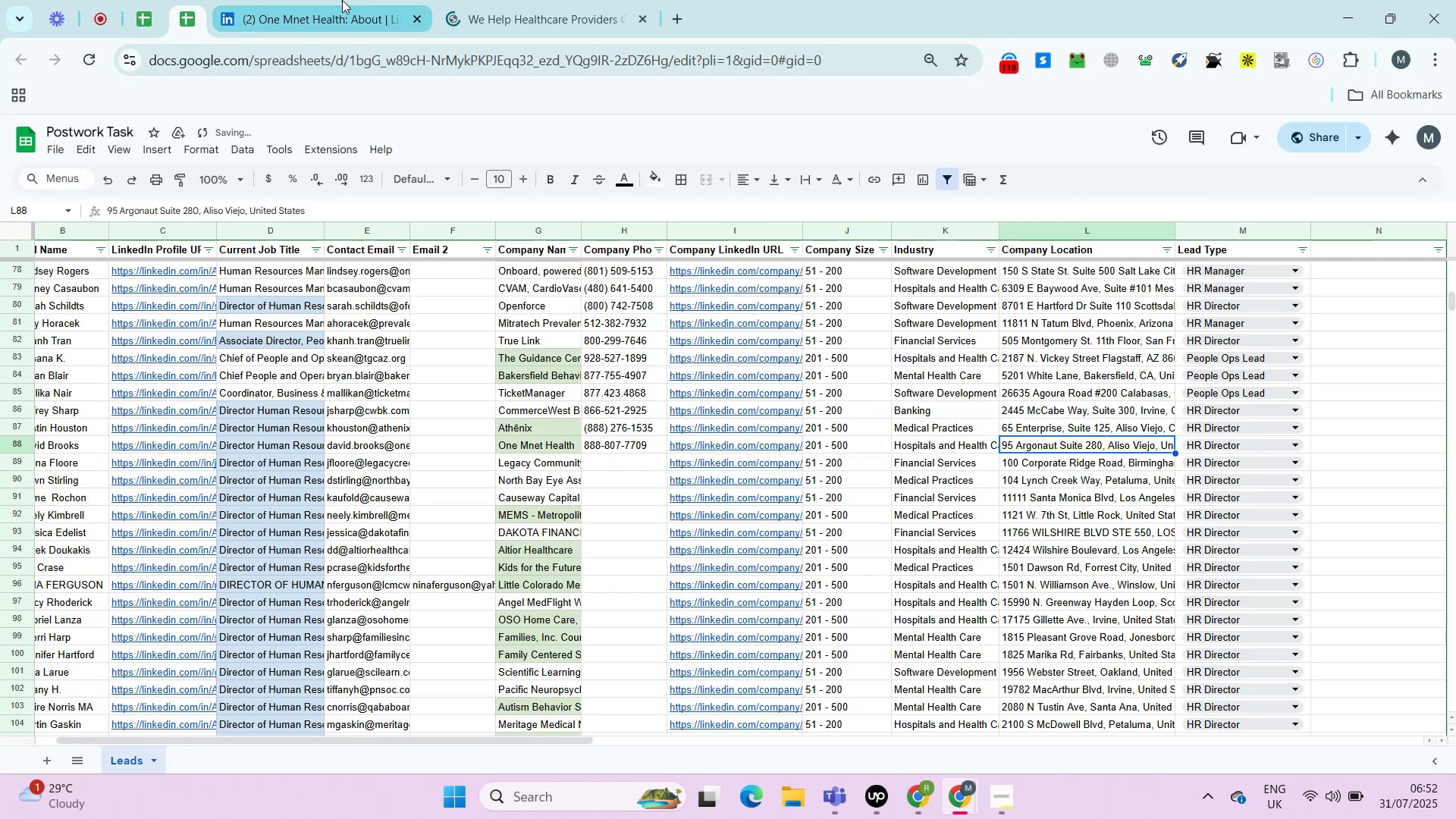 
left_click([342, 0])
 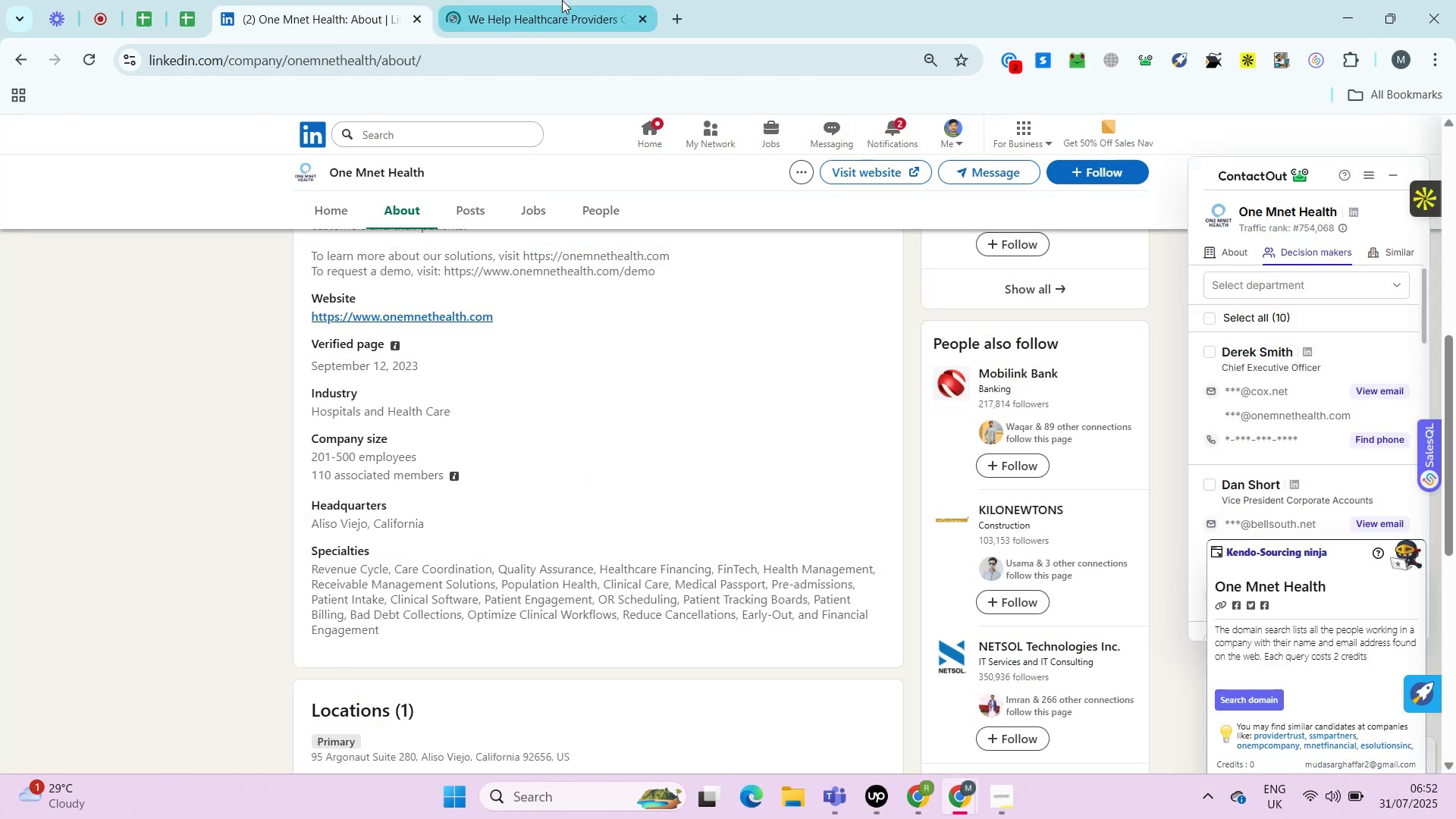 
left_click([562, 0])
 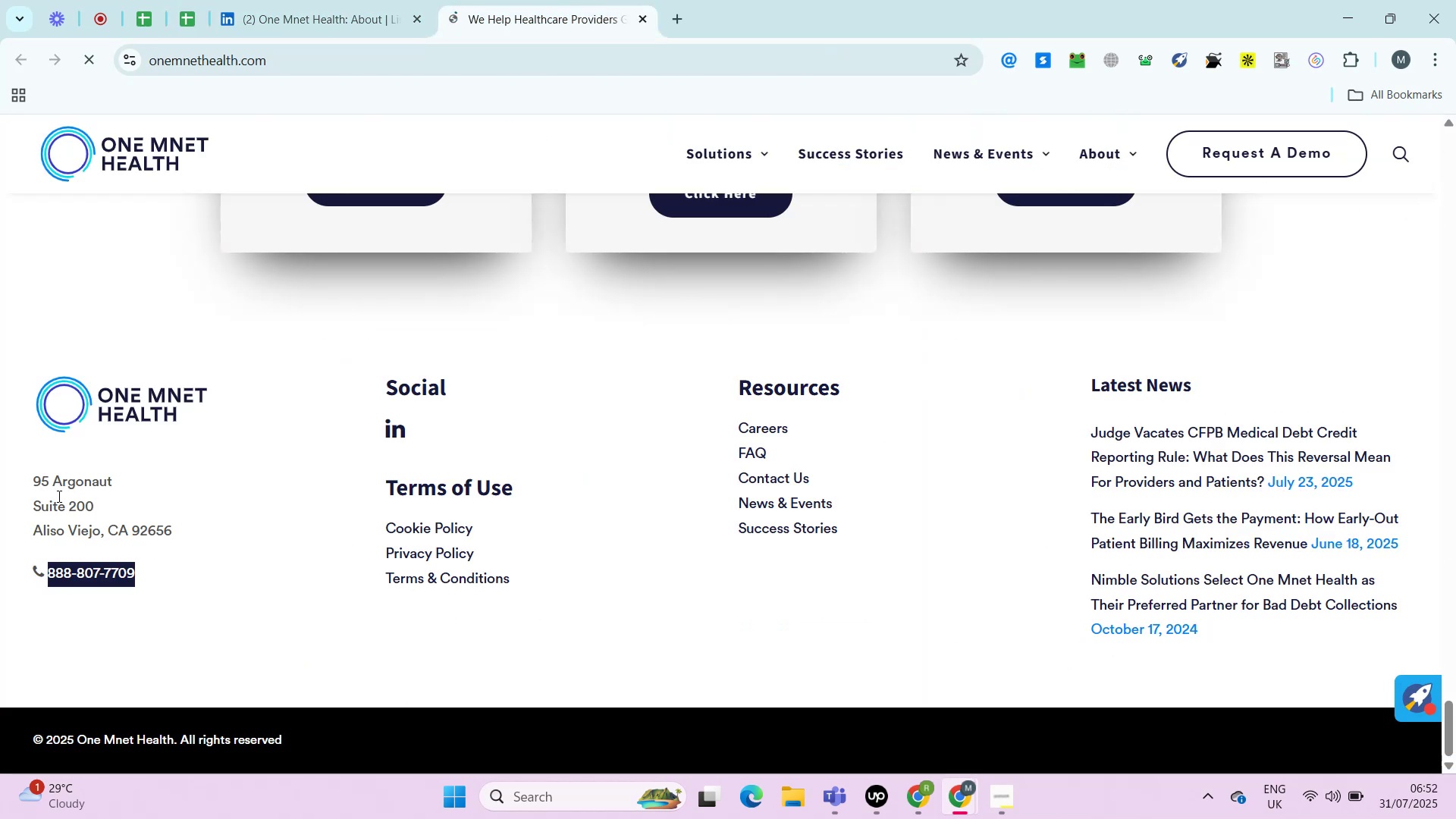 
left_click_drag(start_coordinate=[20, 473], to_coordinate=[150, 527])
 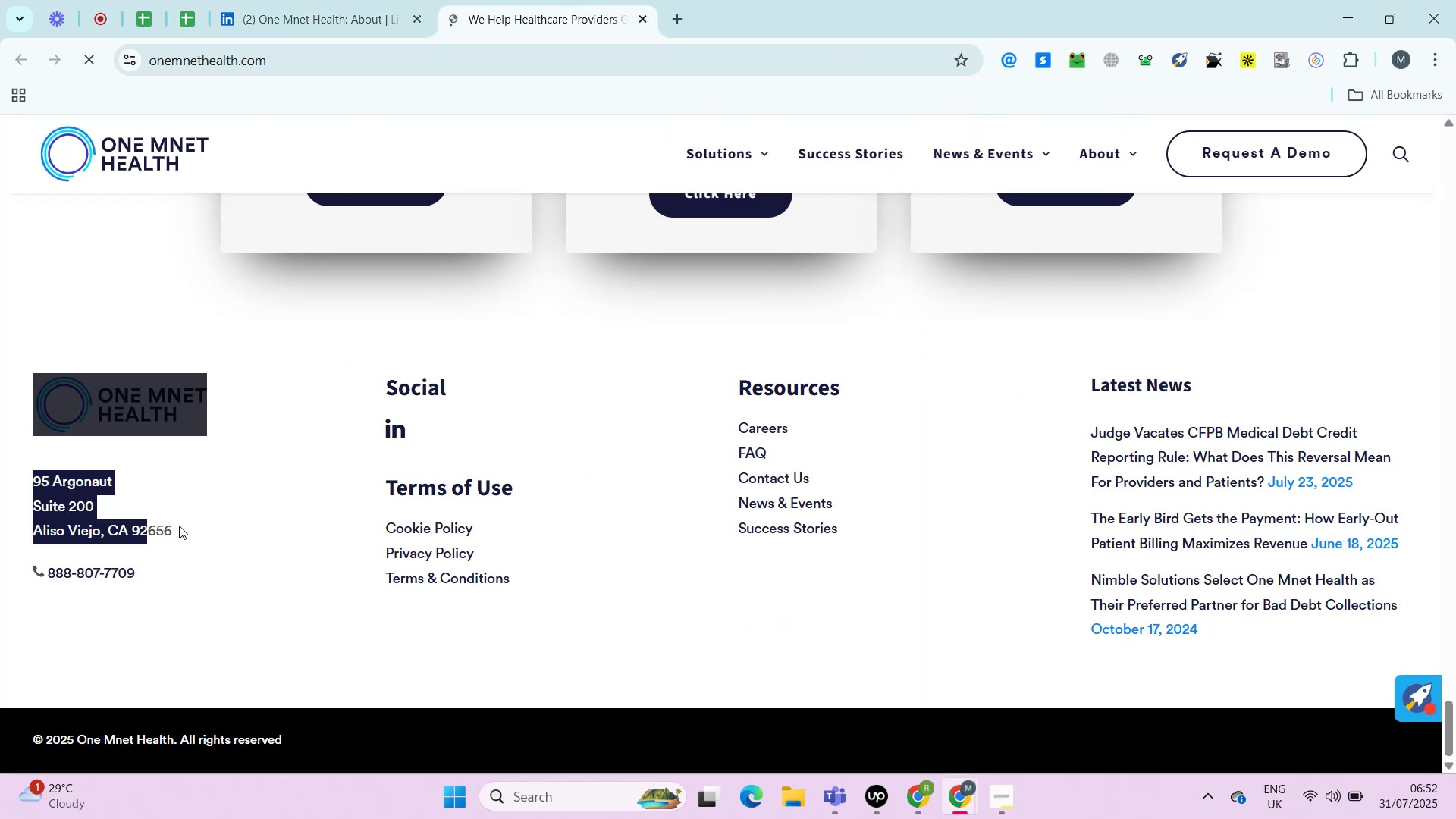 
left_click_drag(start_coordinate=[190, 528], to_coordinate=[27, 488])
 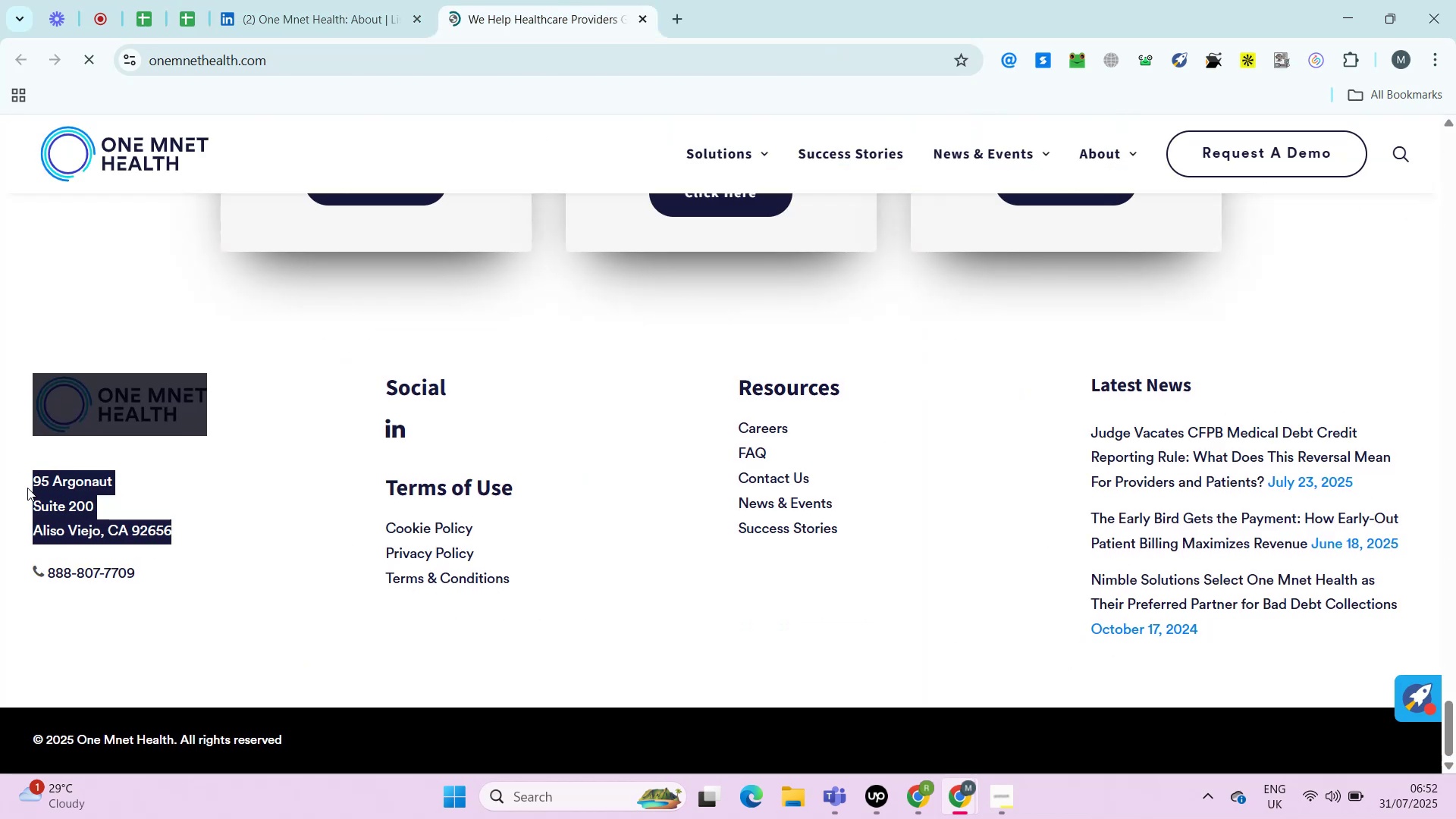 
key(Control+Shift+ArrowDown)
 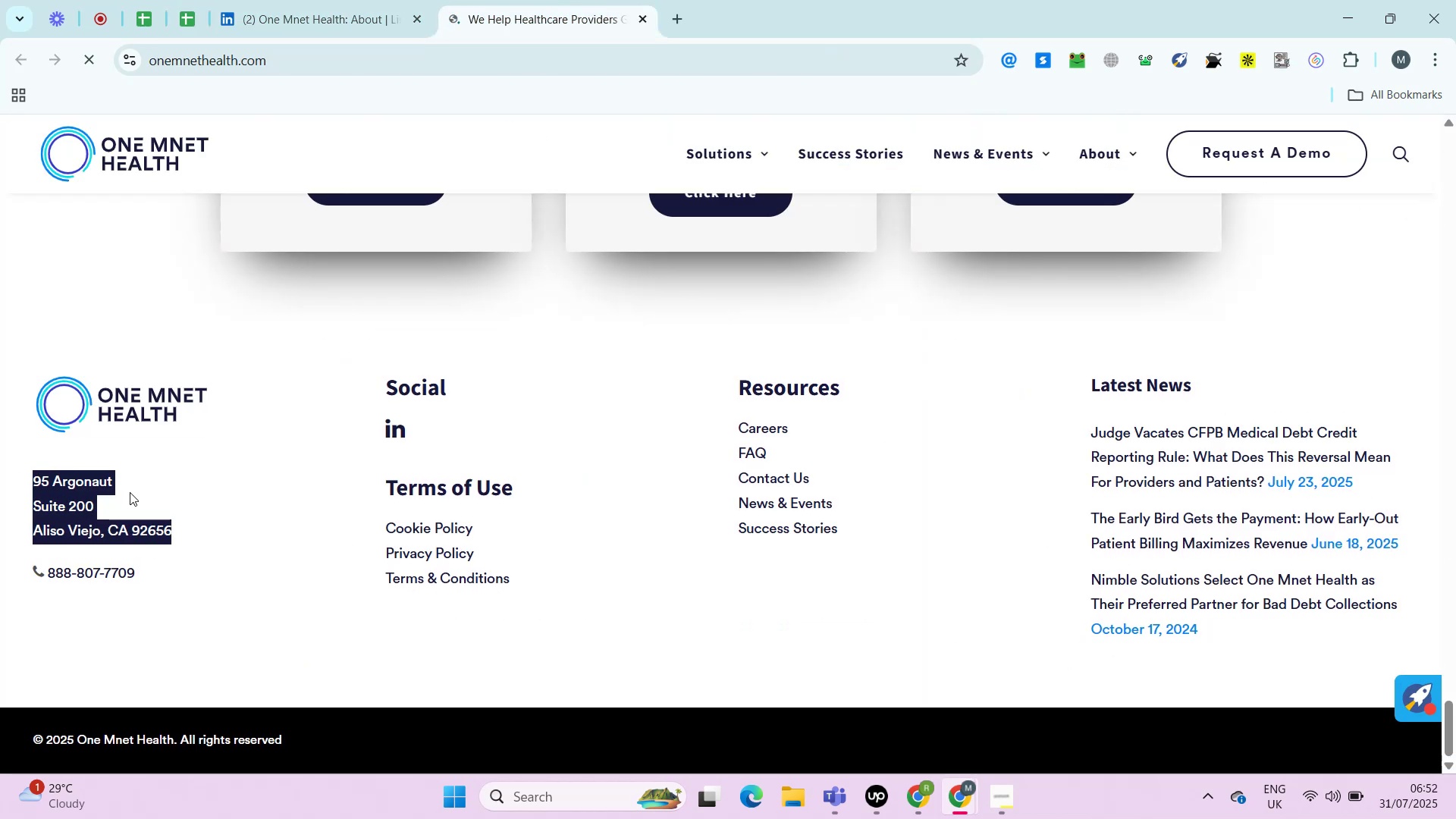 
key(Control+C)
 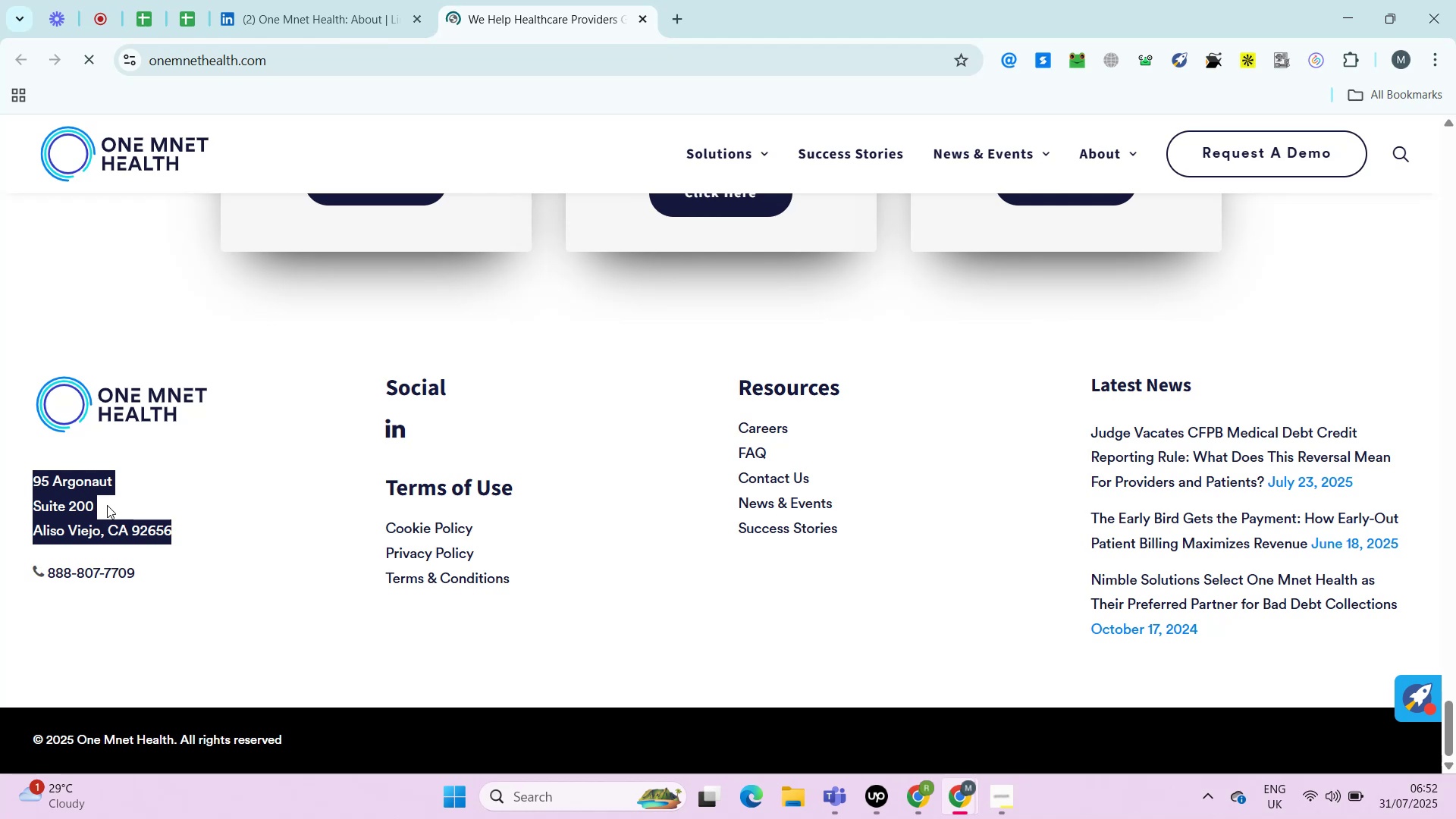 
key(Control+C)
 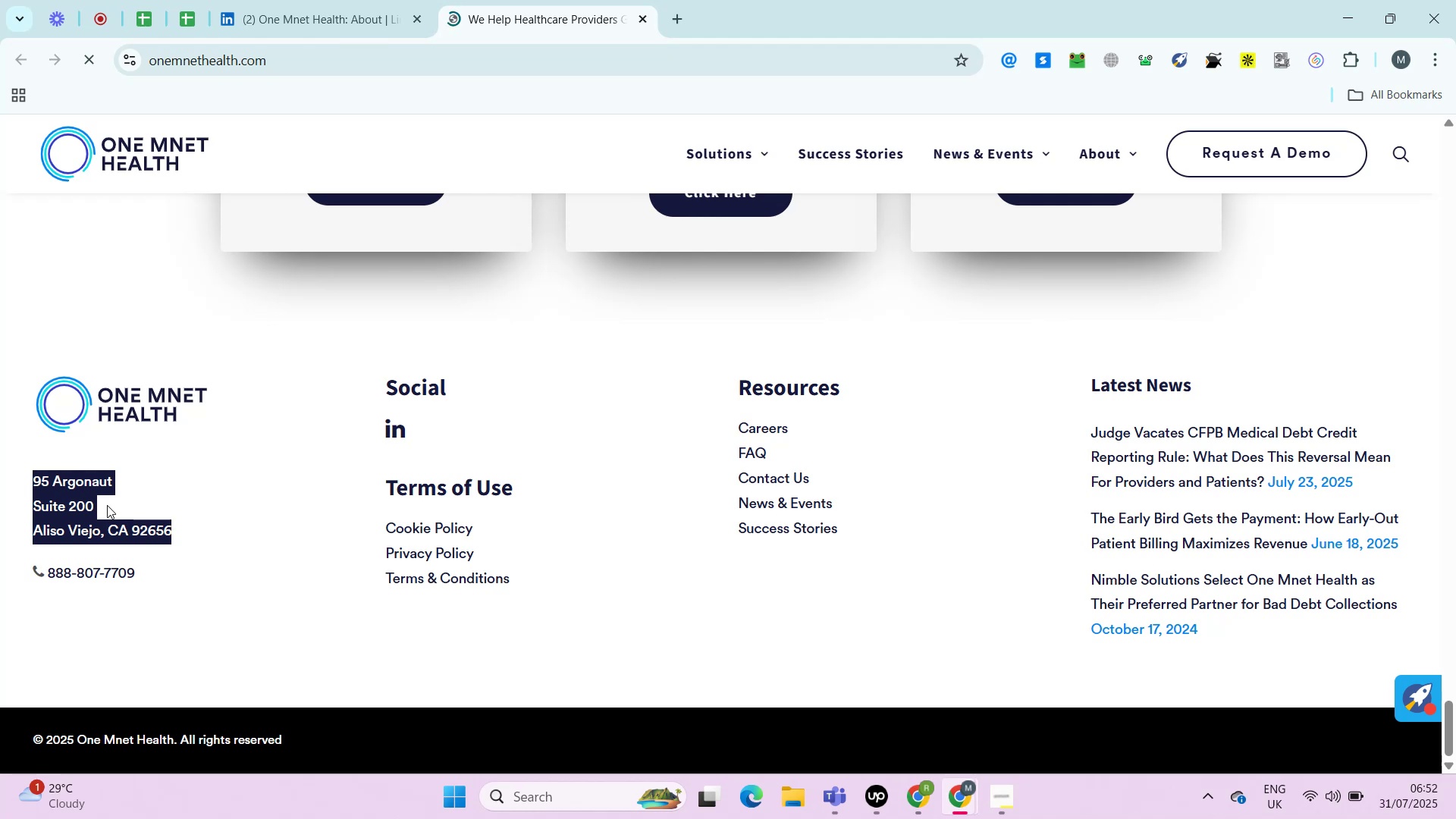 
key(Control+T)
 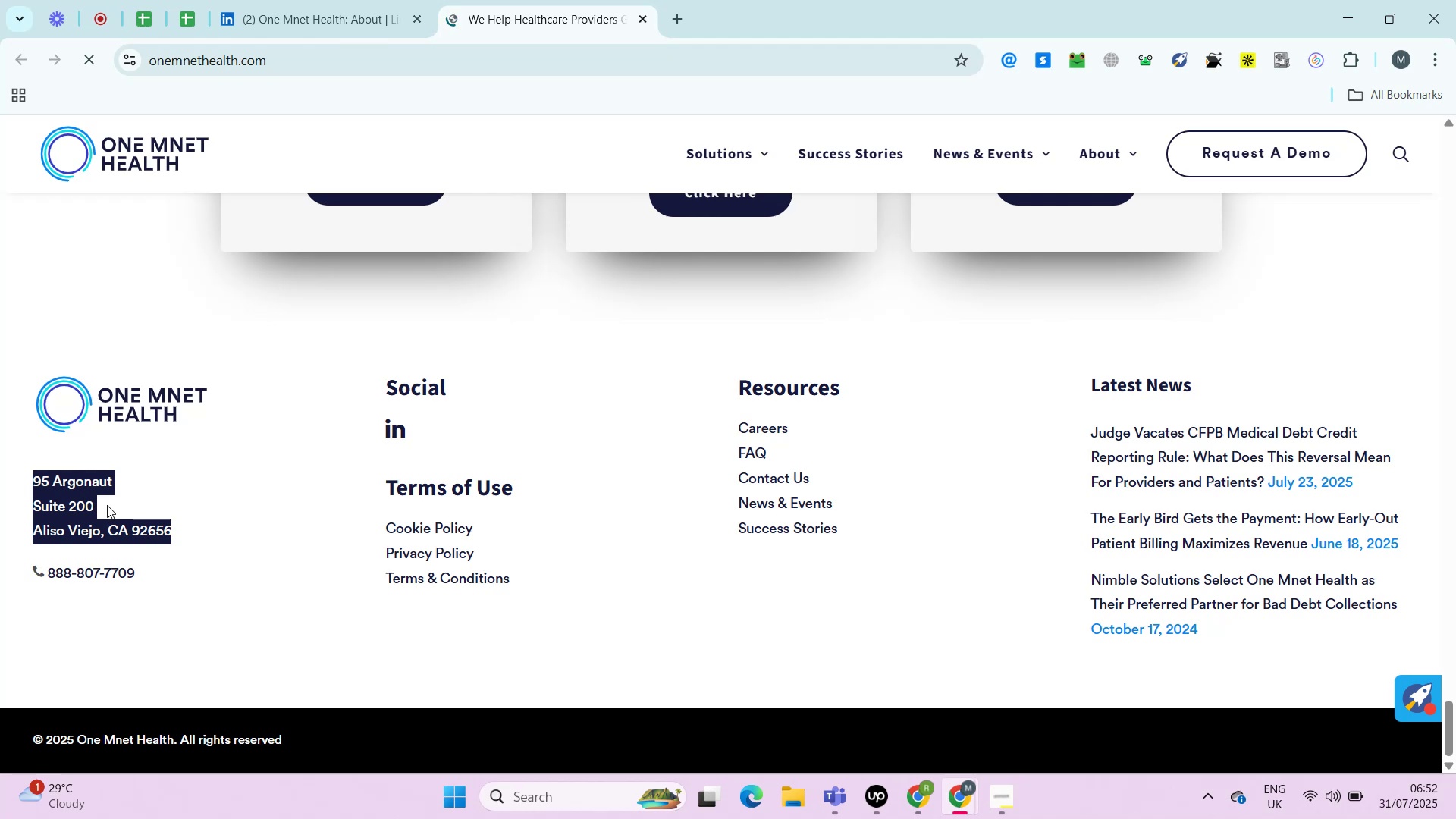 
key(Control+V)
 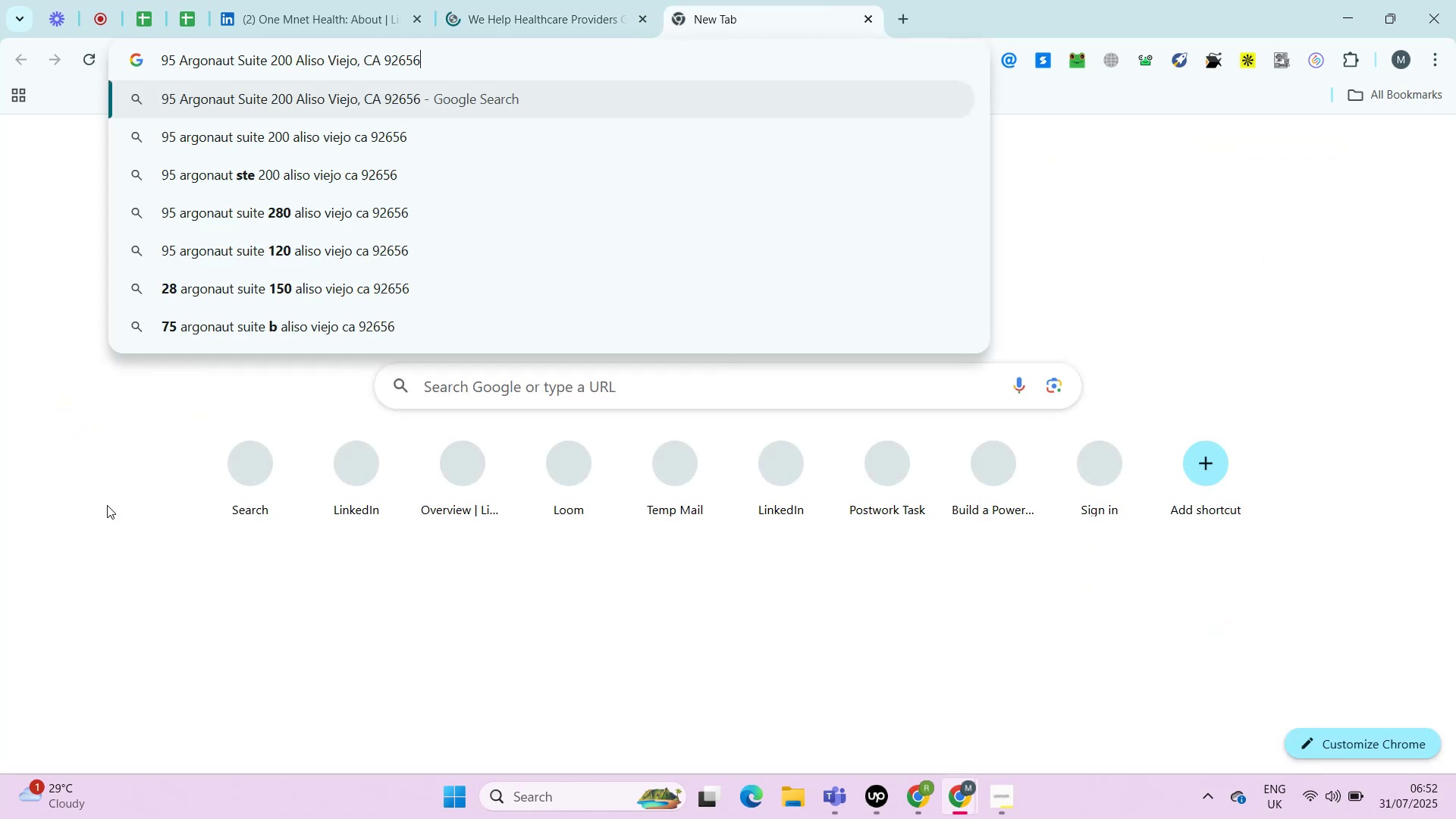 
key(Control+A)
 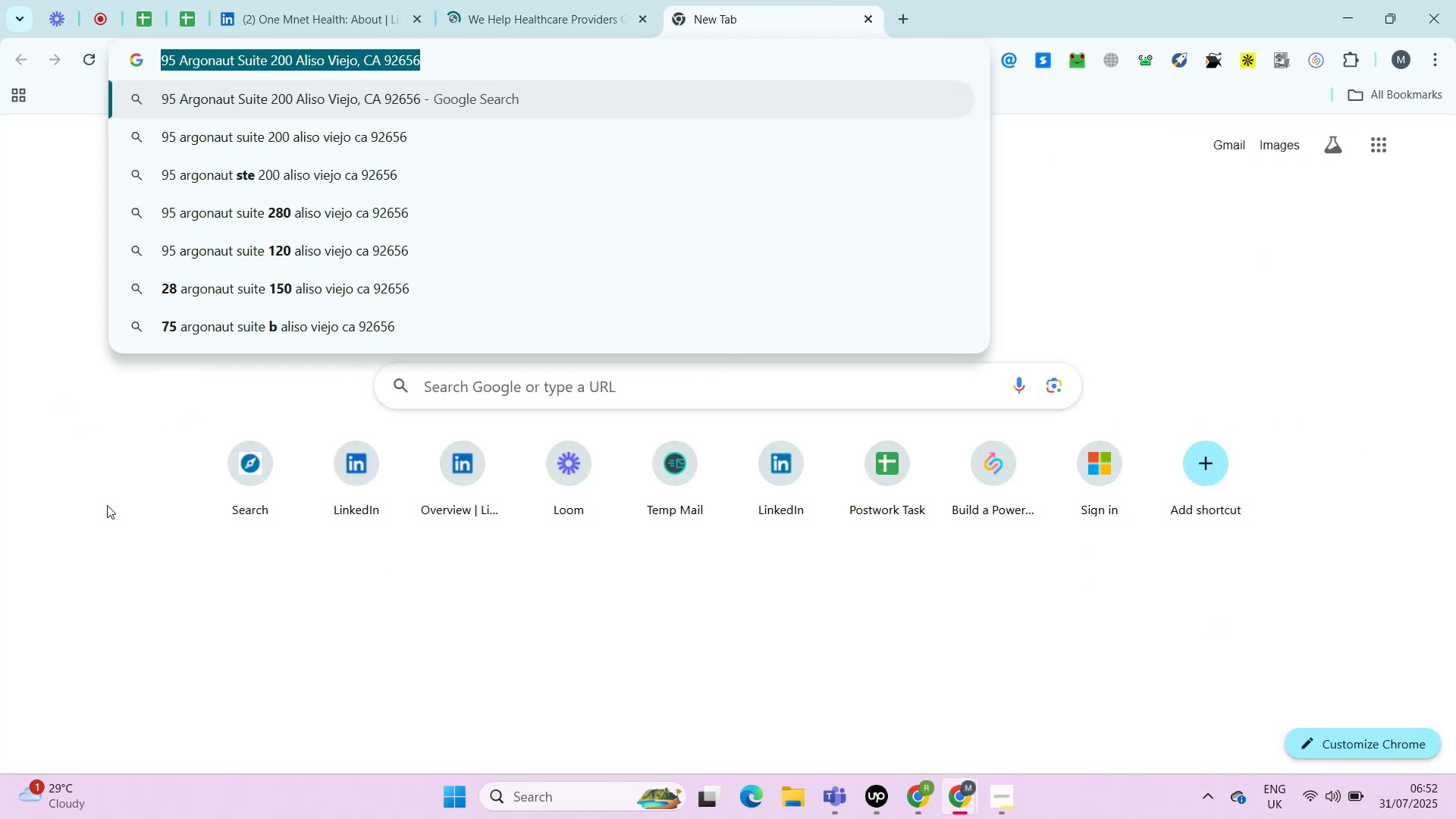 
key(Control+C)
 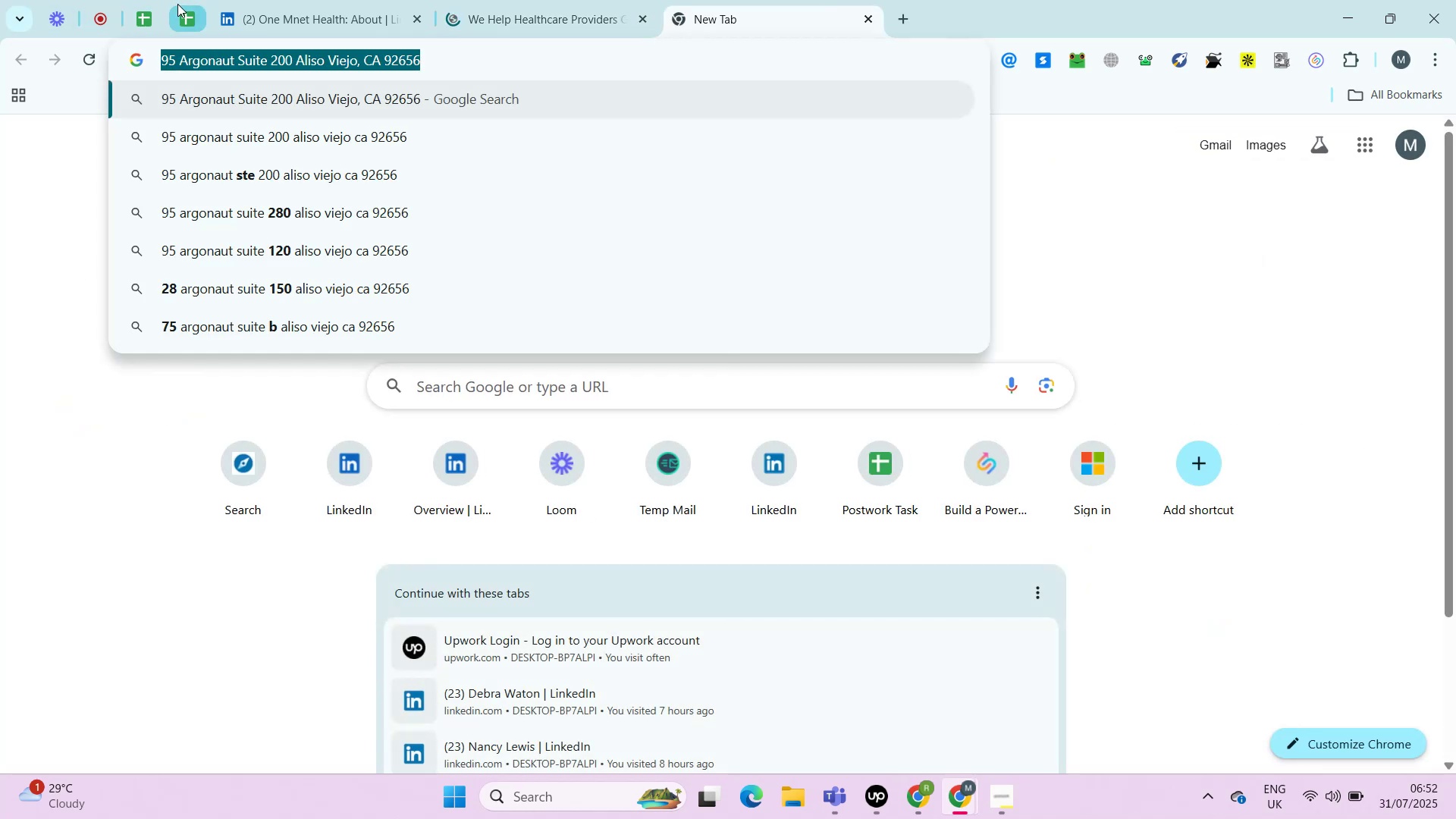 
left_click([180, 4])
 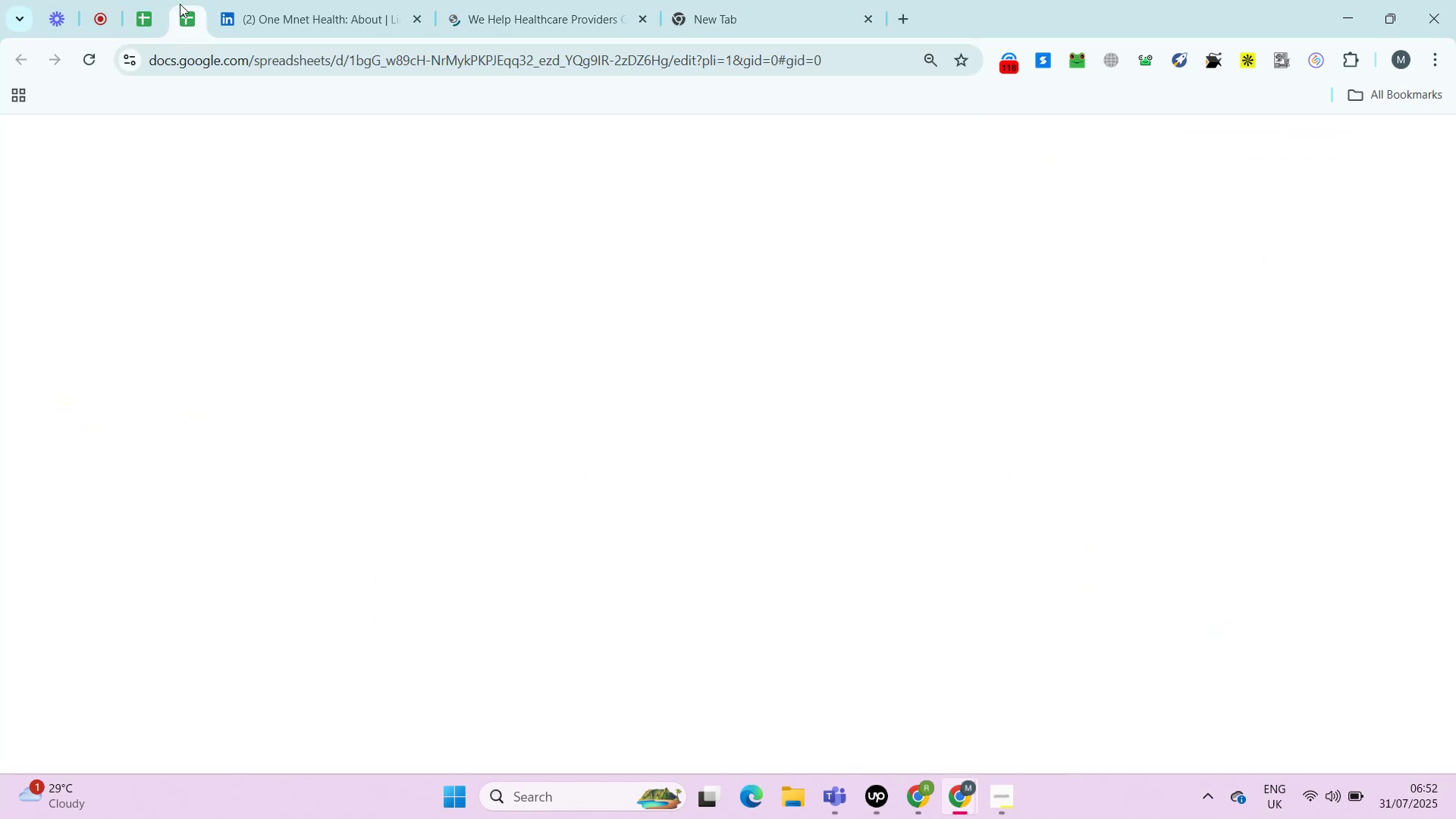 
key(Control+Shift+V)
 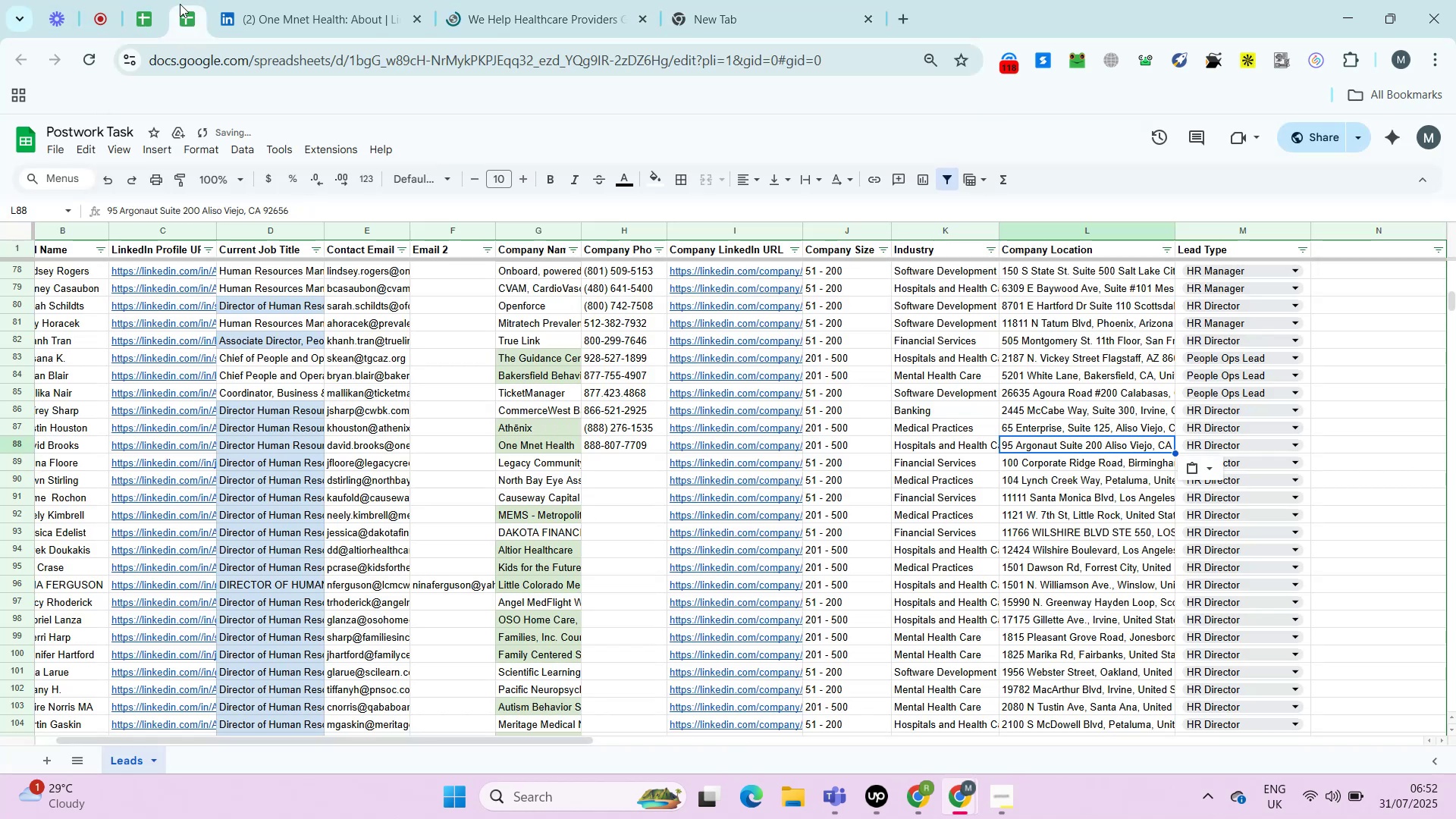 
key(ArrowDown)
 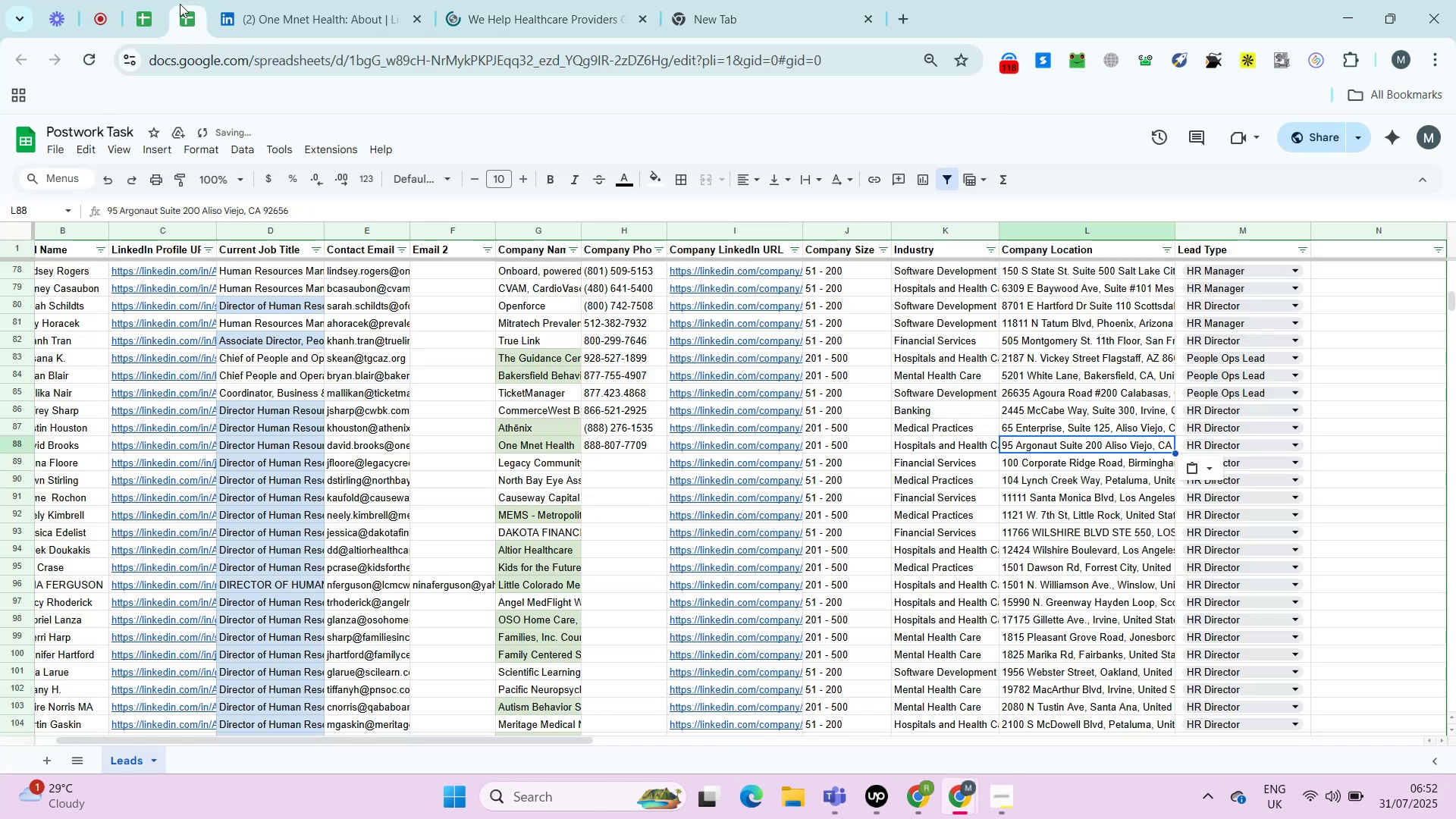 
key(ArrowLeft)
 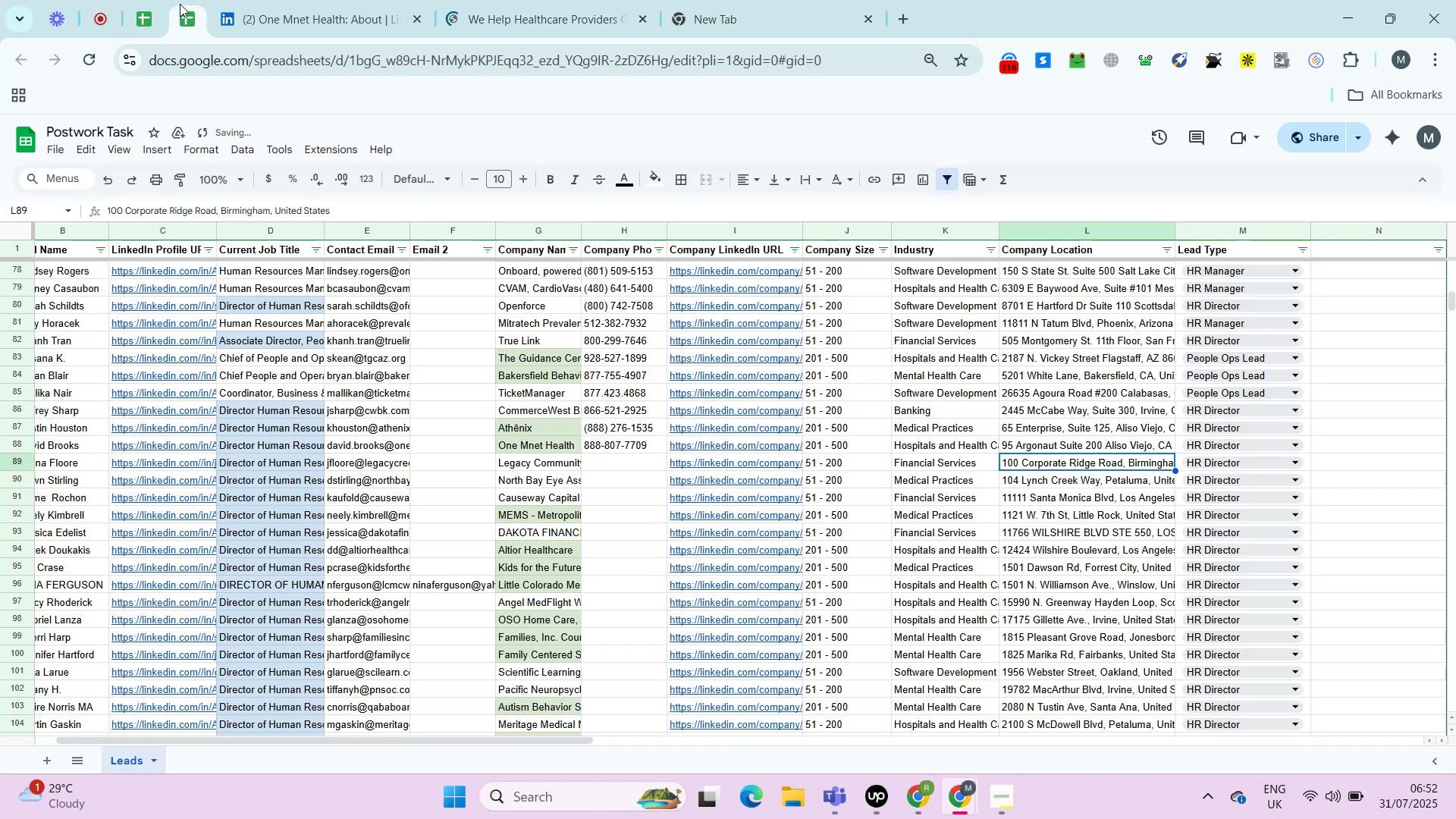 
key(ArrowLeft)
 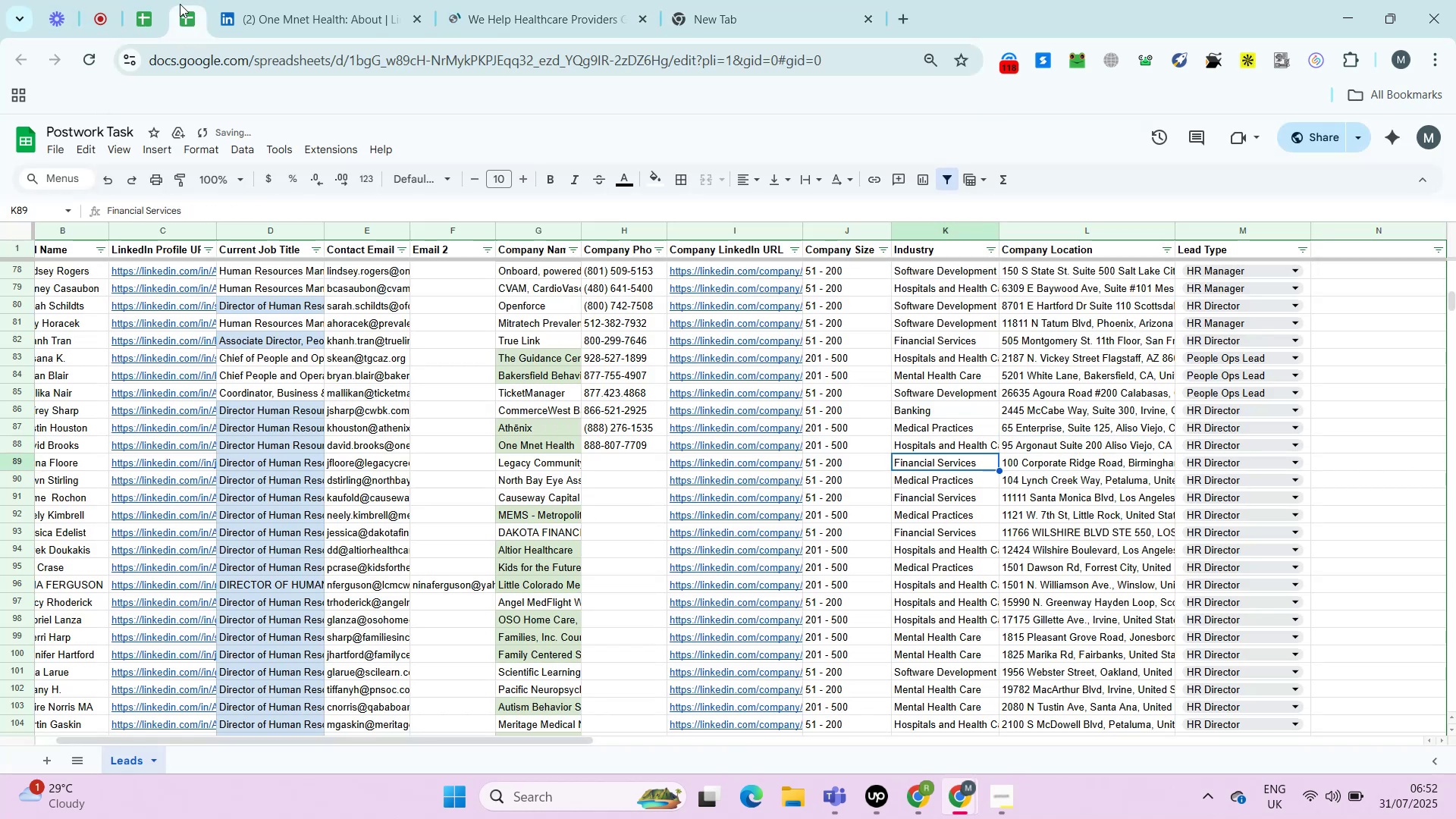 
key(ArrowLeft)
 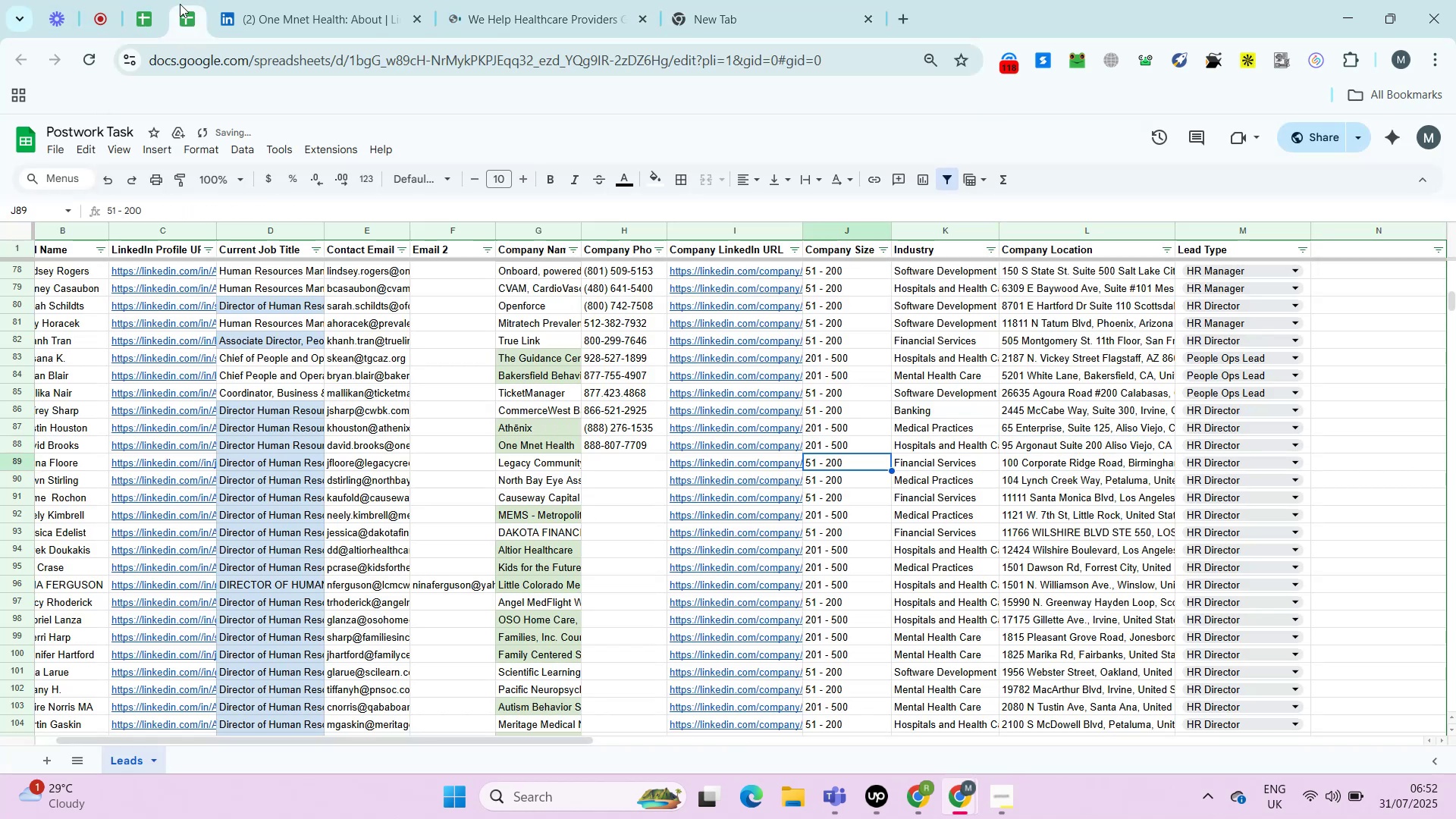 
key(ArrowLeft)
 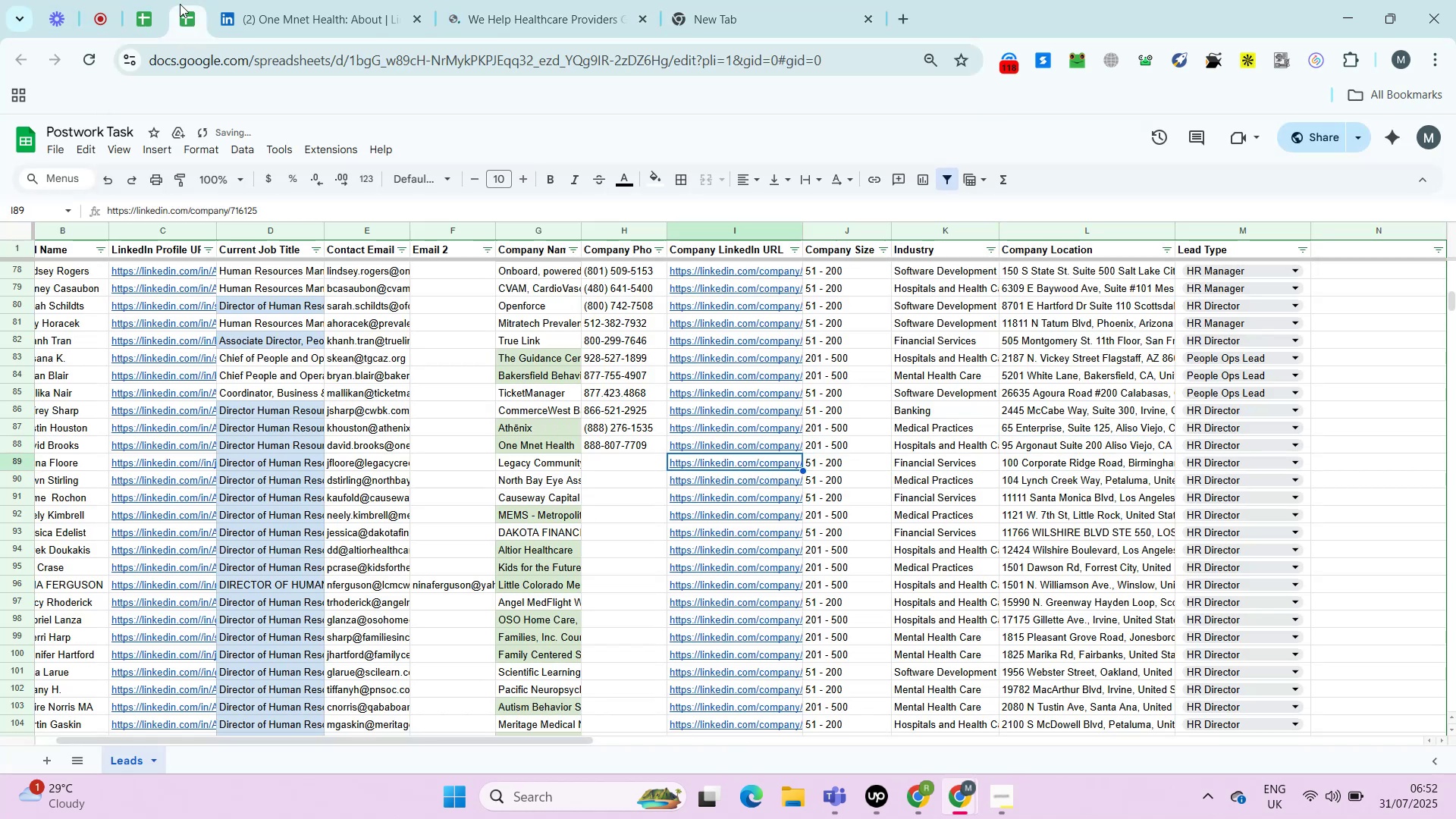 
key(ArrowLeft)
 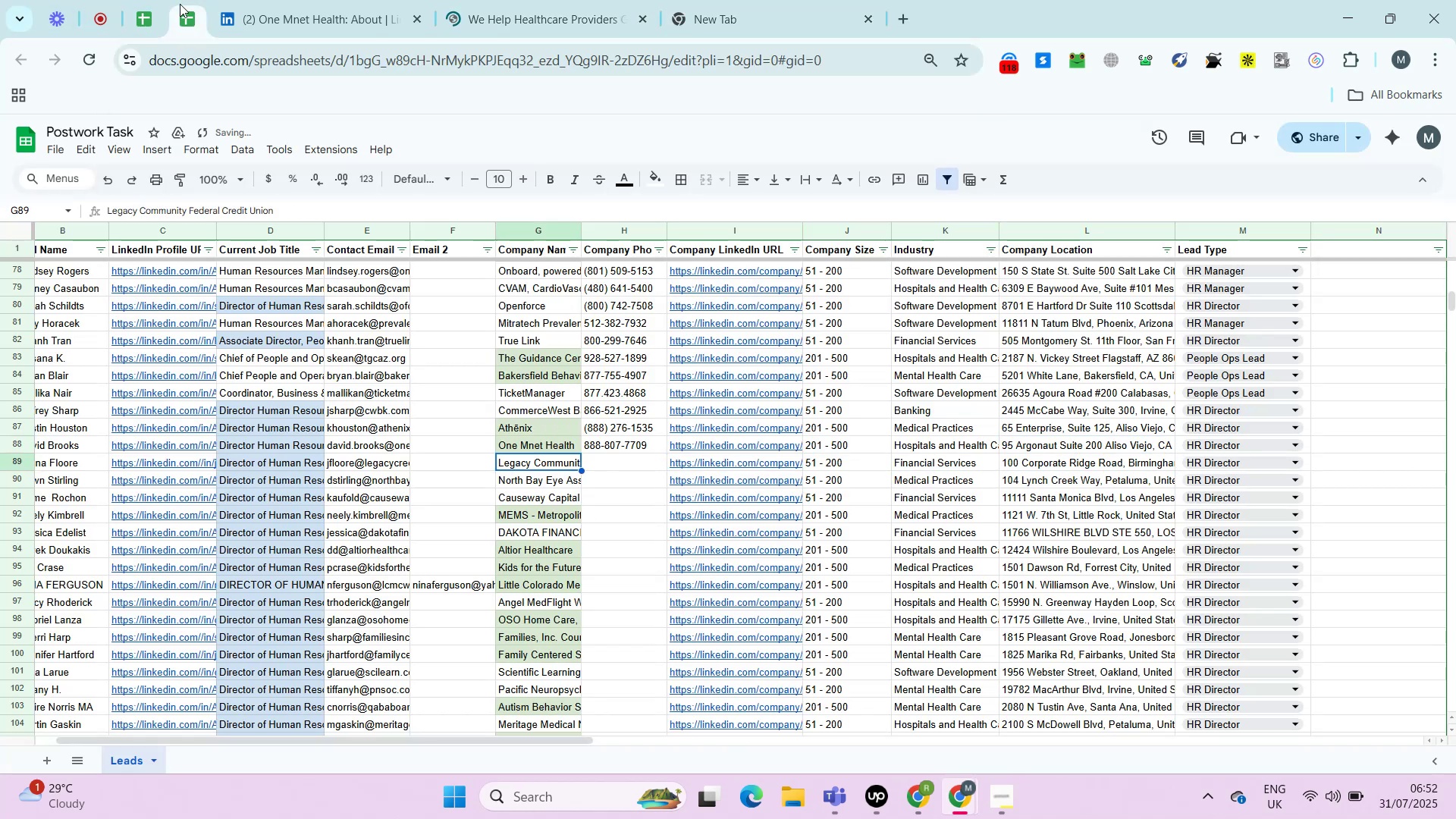 
key(ArrowRight)
 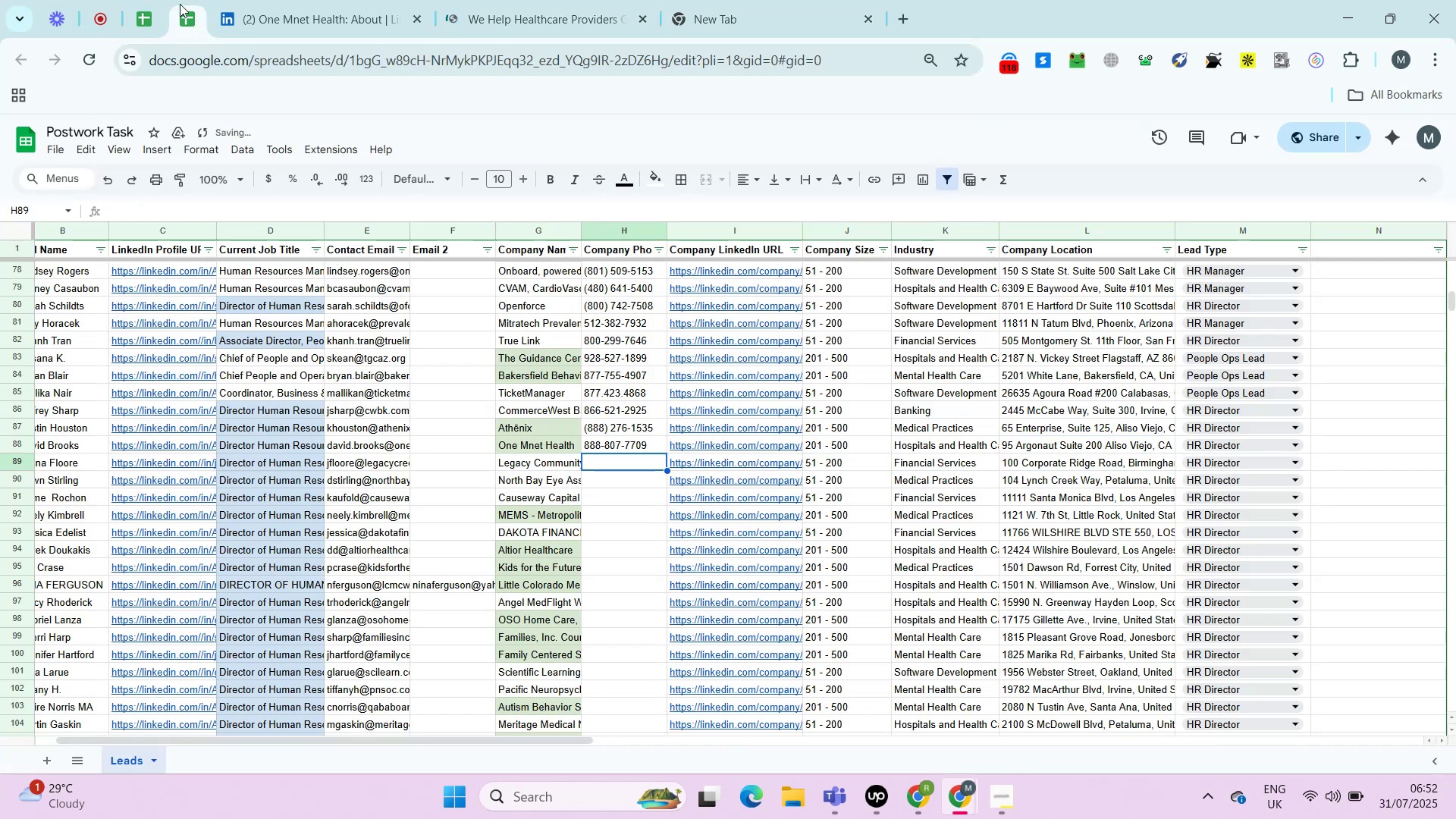 
key(ArrowRight)
 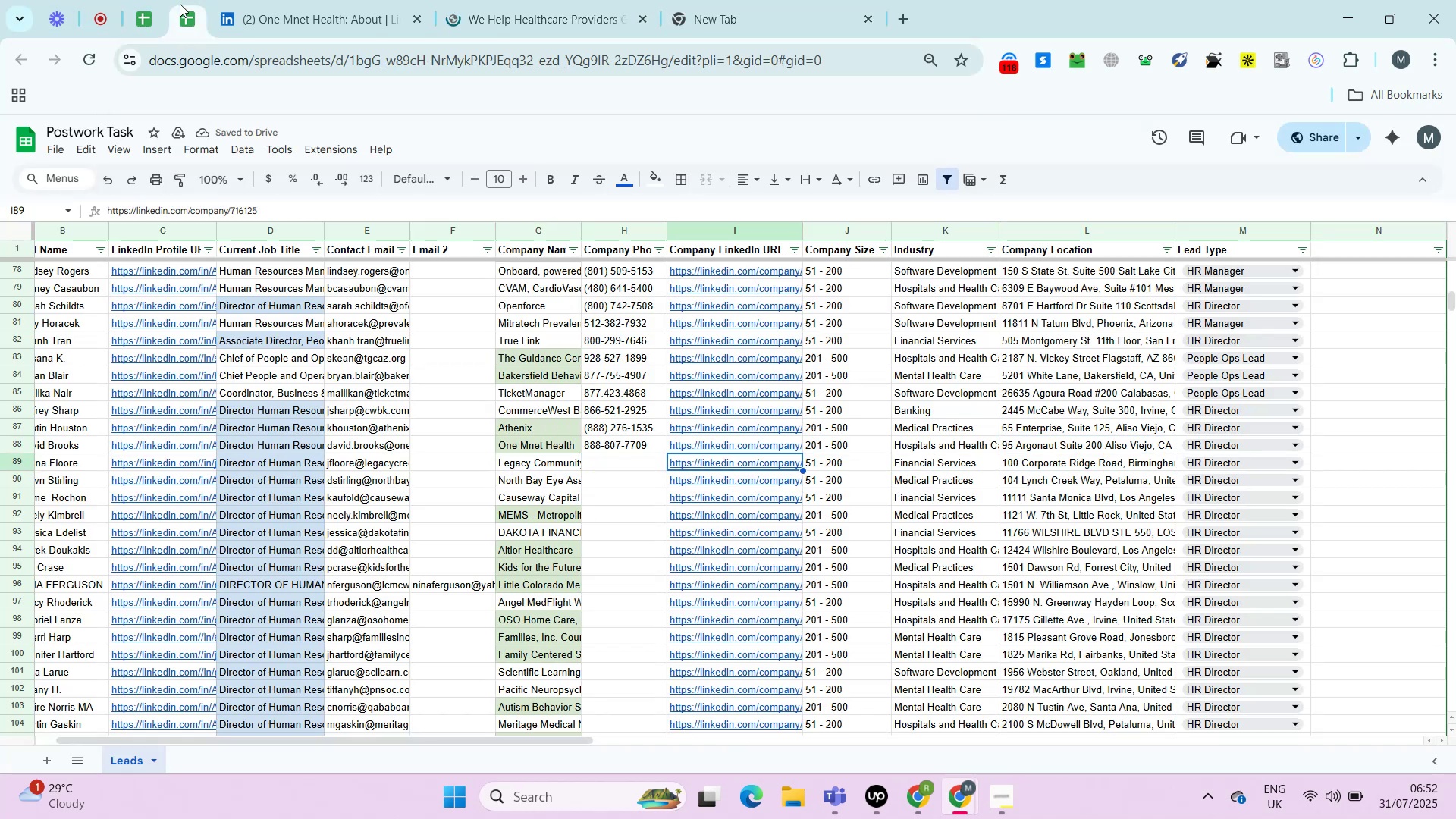 
key(Alt+AltLeft)
 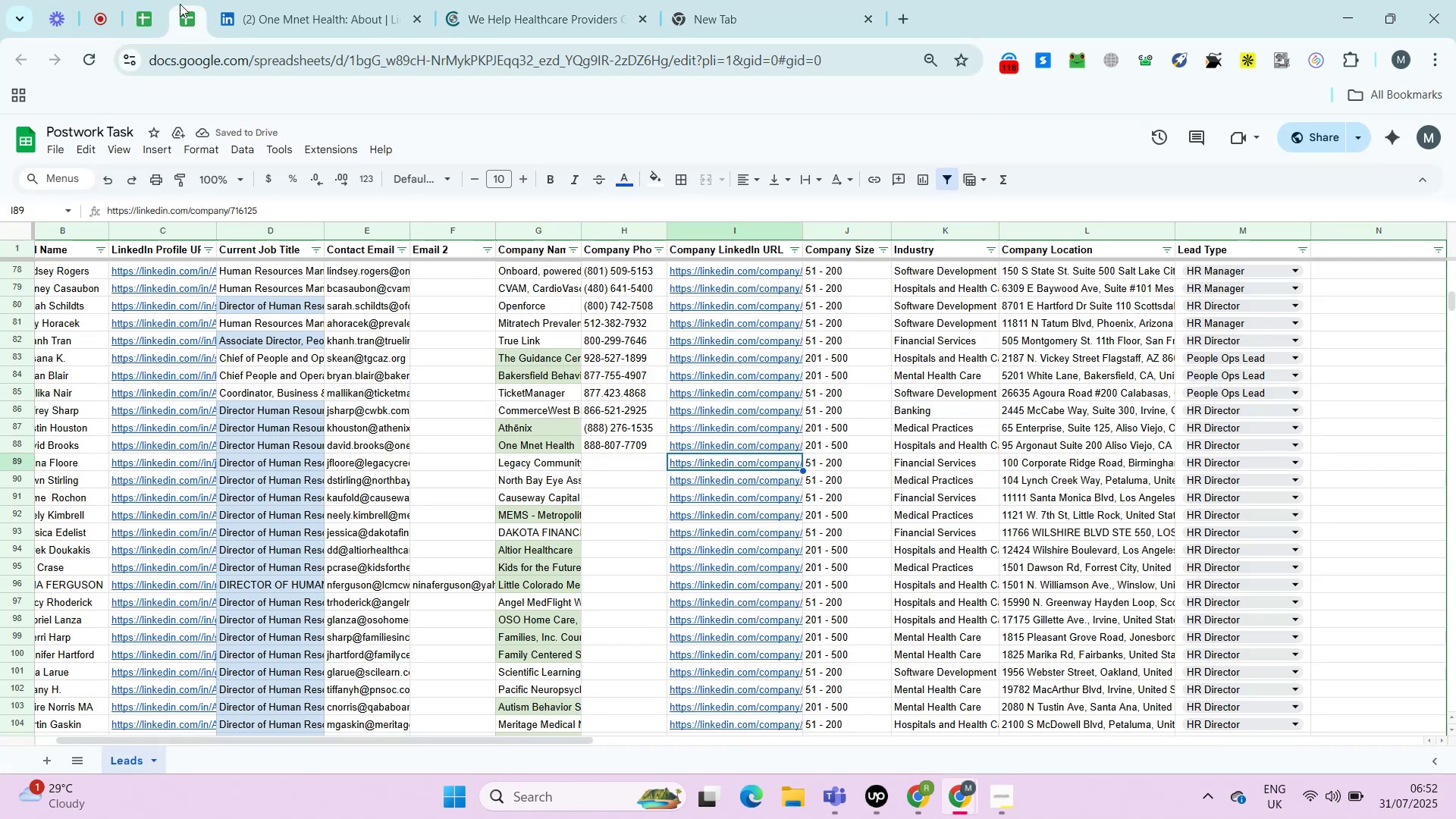 
key(Alt+Enter)
 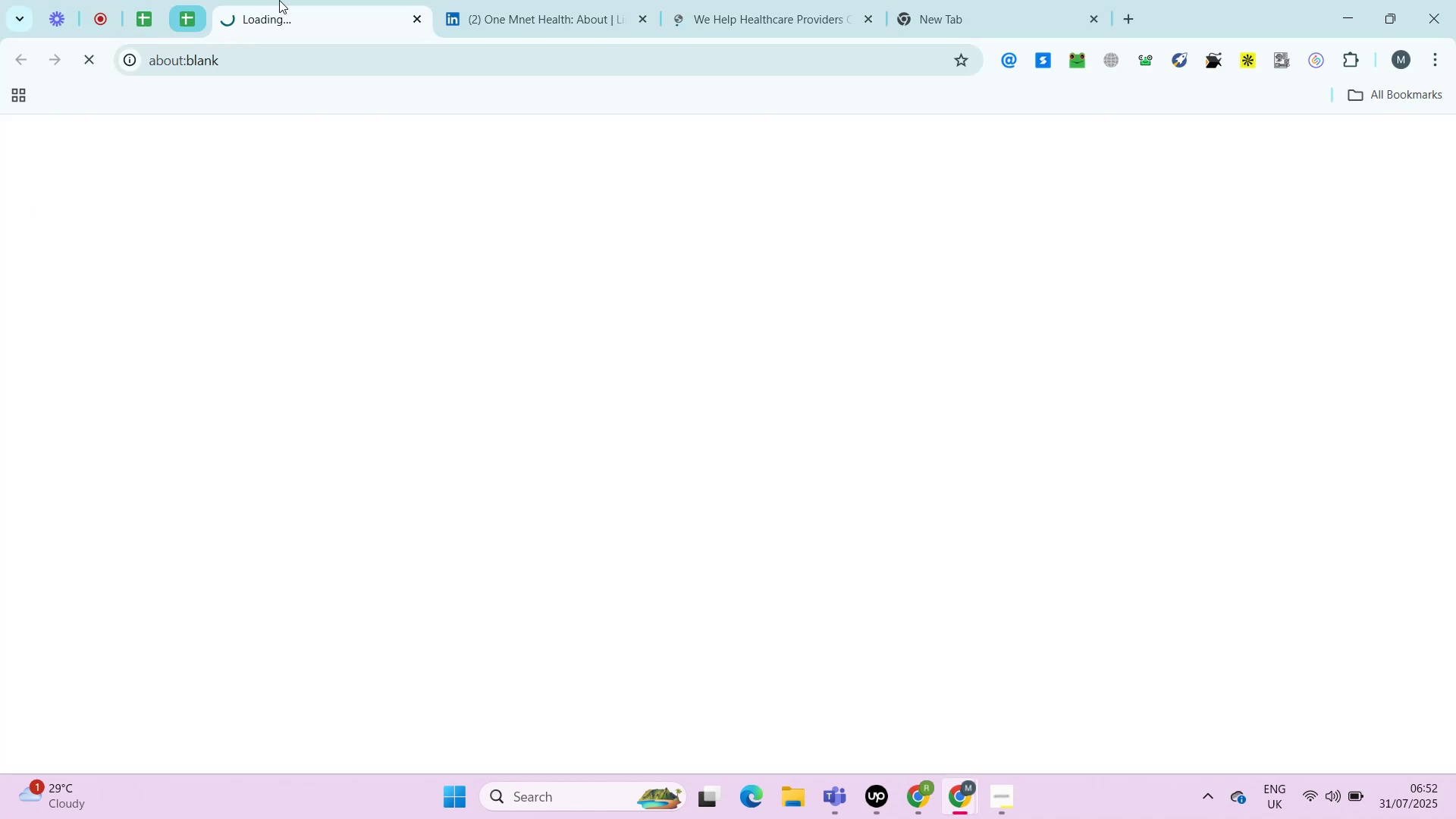 
right_click([341, 1])
 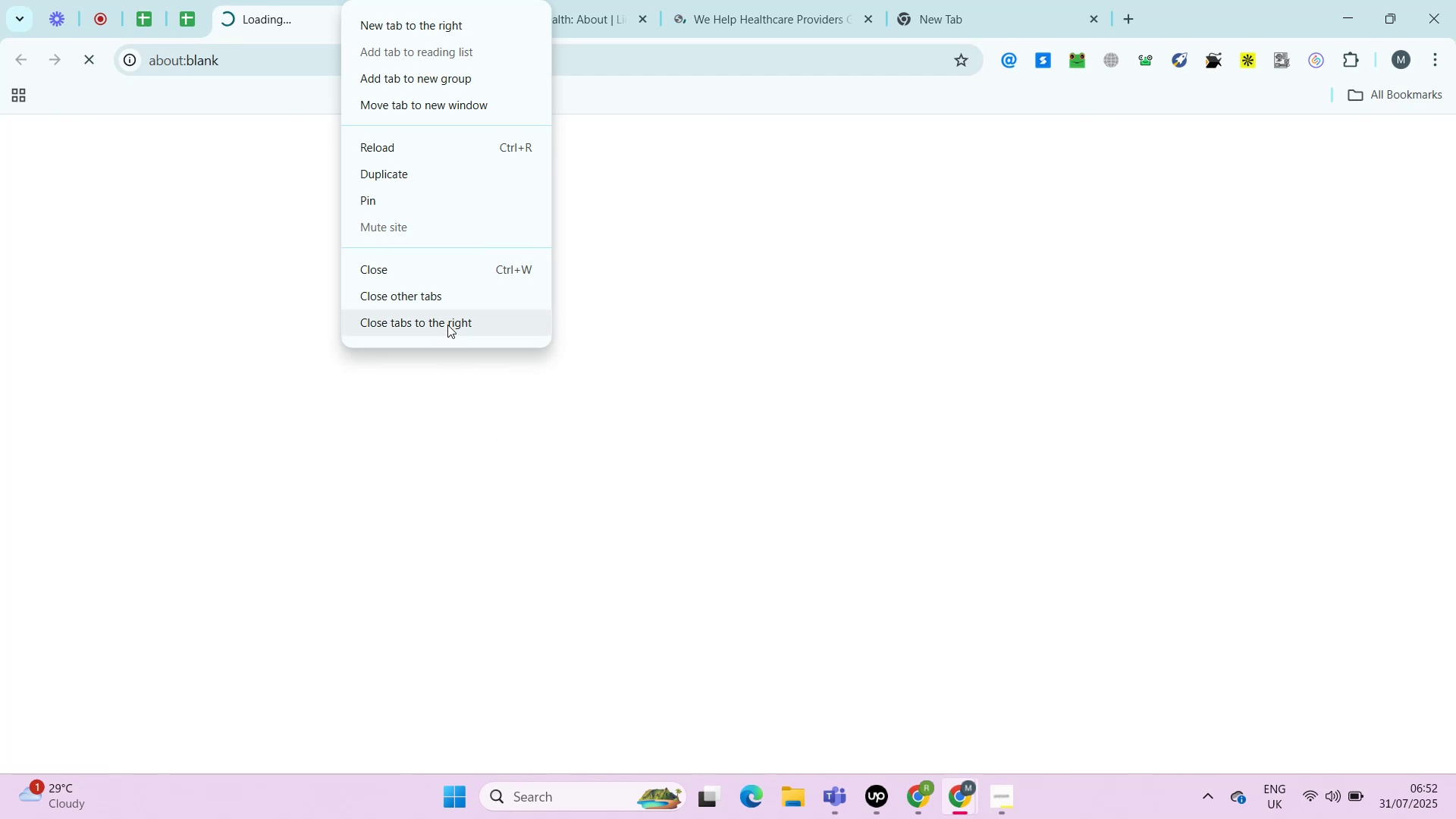 
left_click([447, 318])
 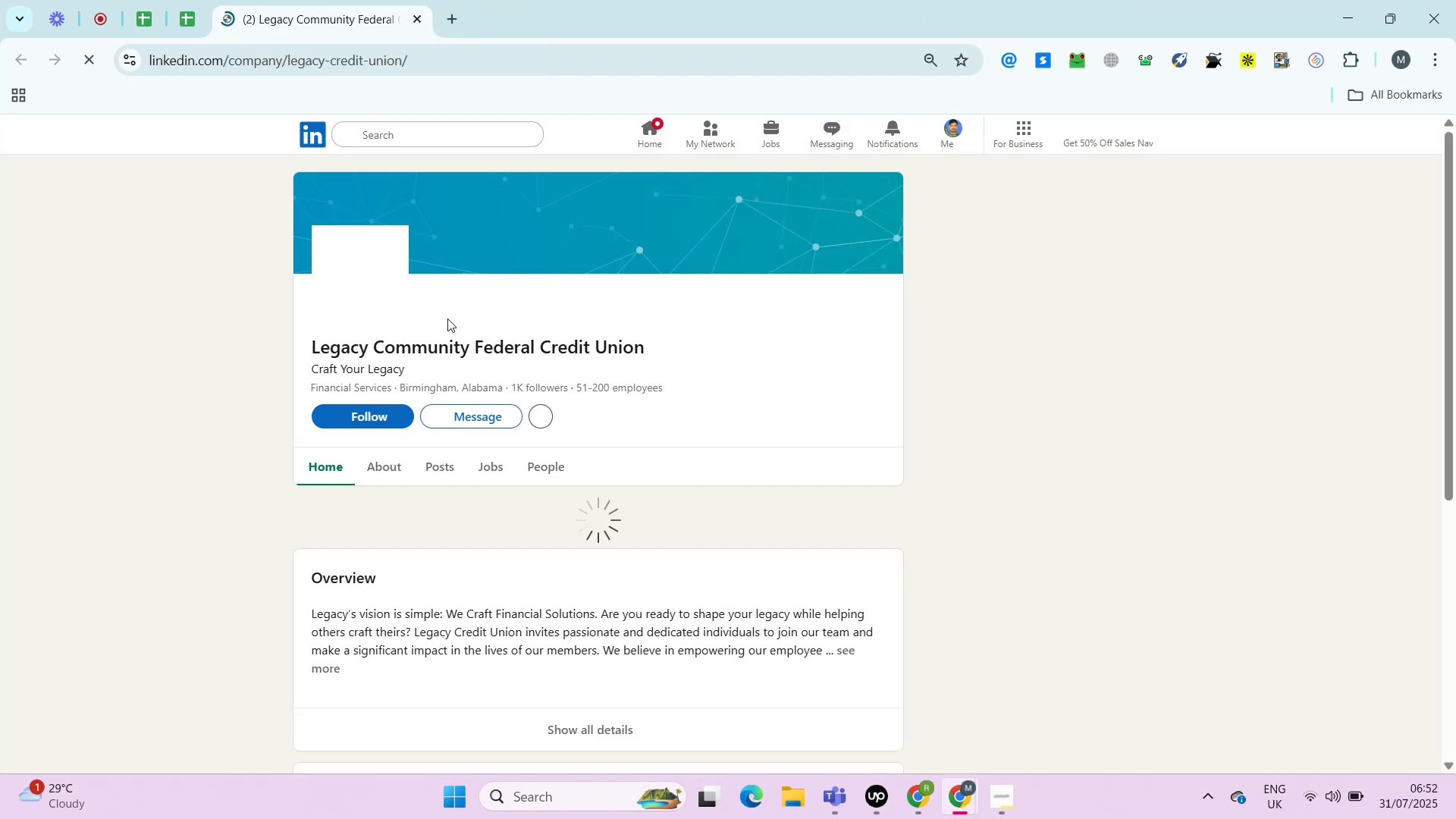 
wait(8.94)
 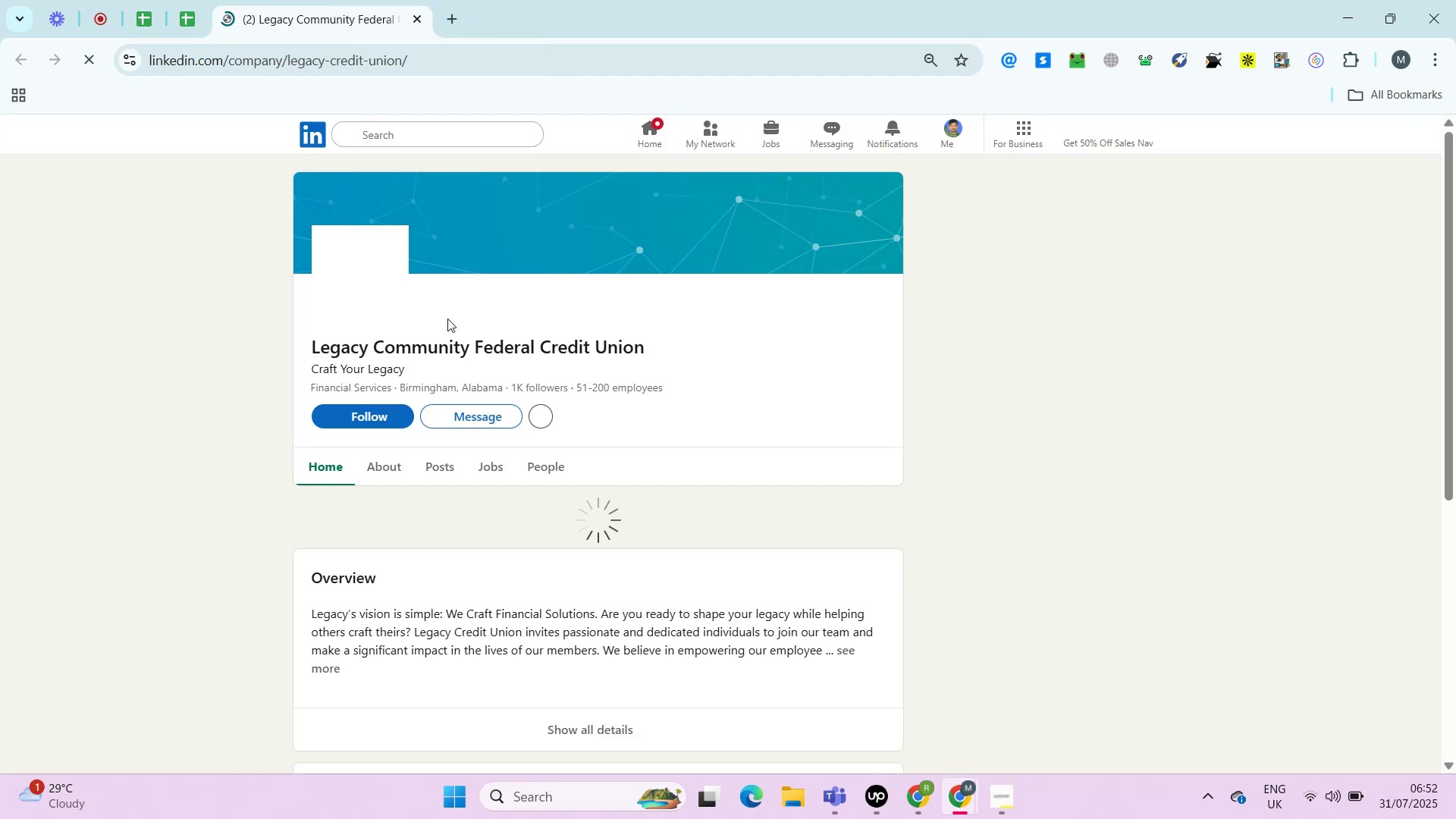 
left_click([395, 463])
 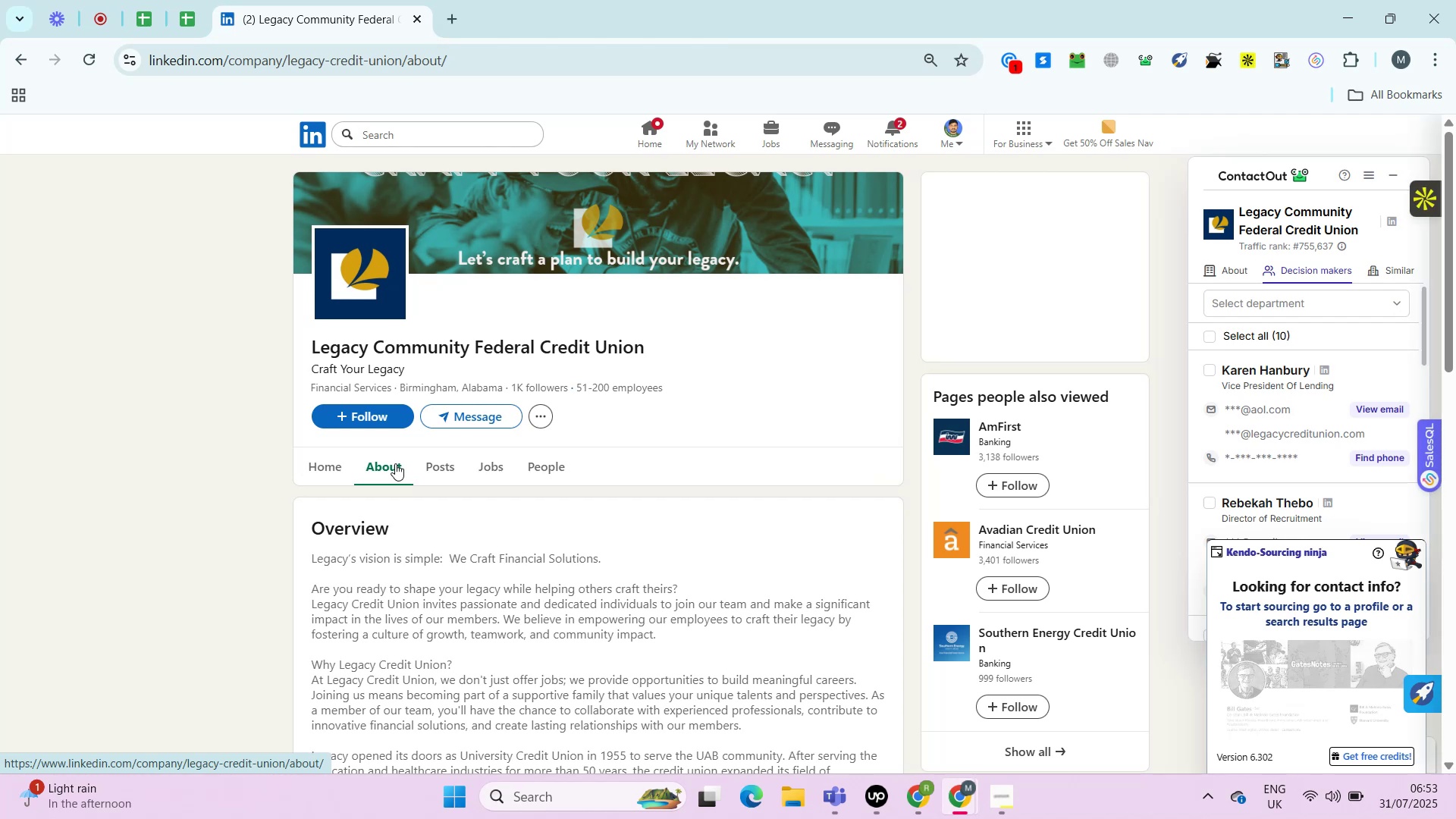 
wait(32.52)
 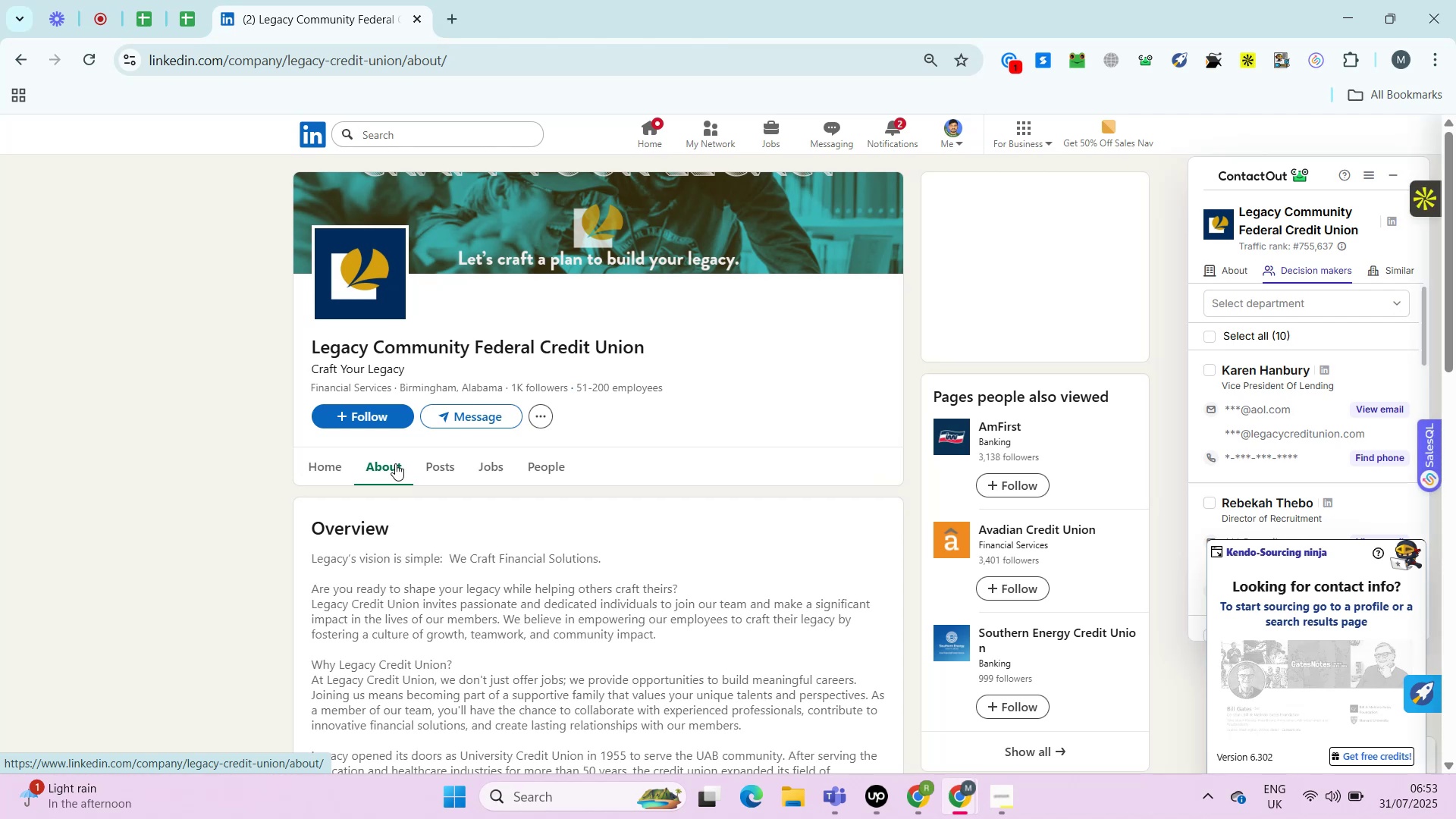 
key(Control+ControlRight)
 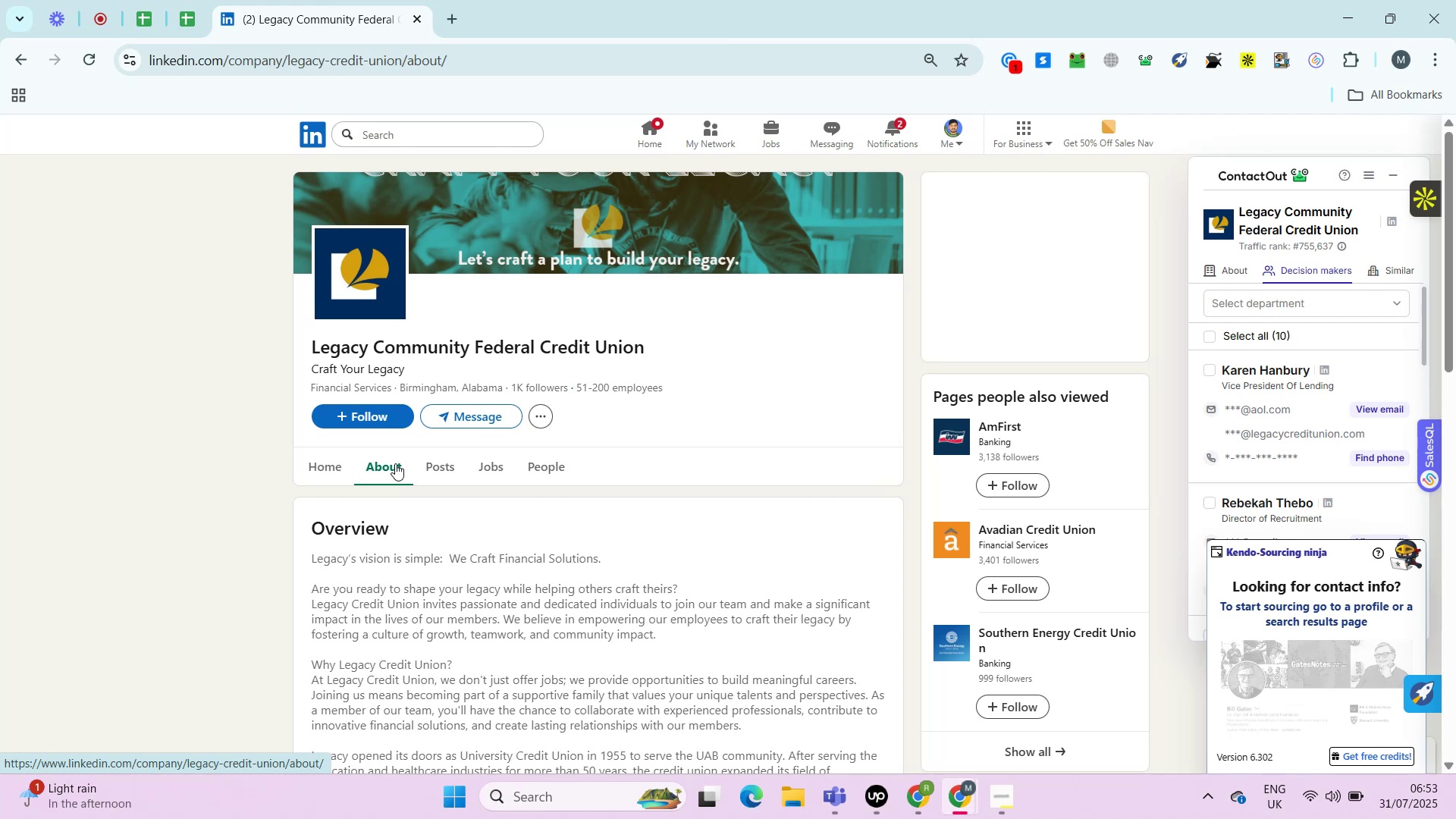 
key(Alt+Control+AltRight)
 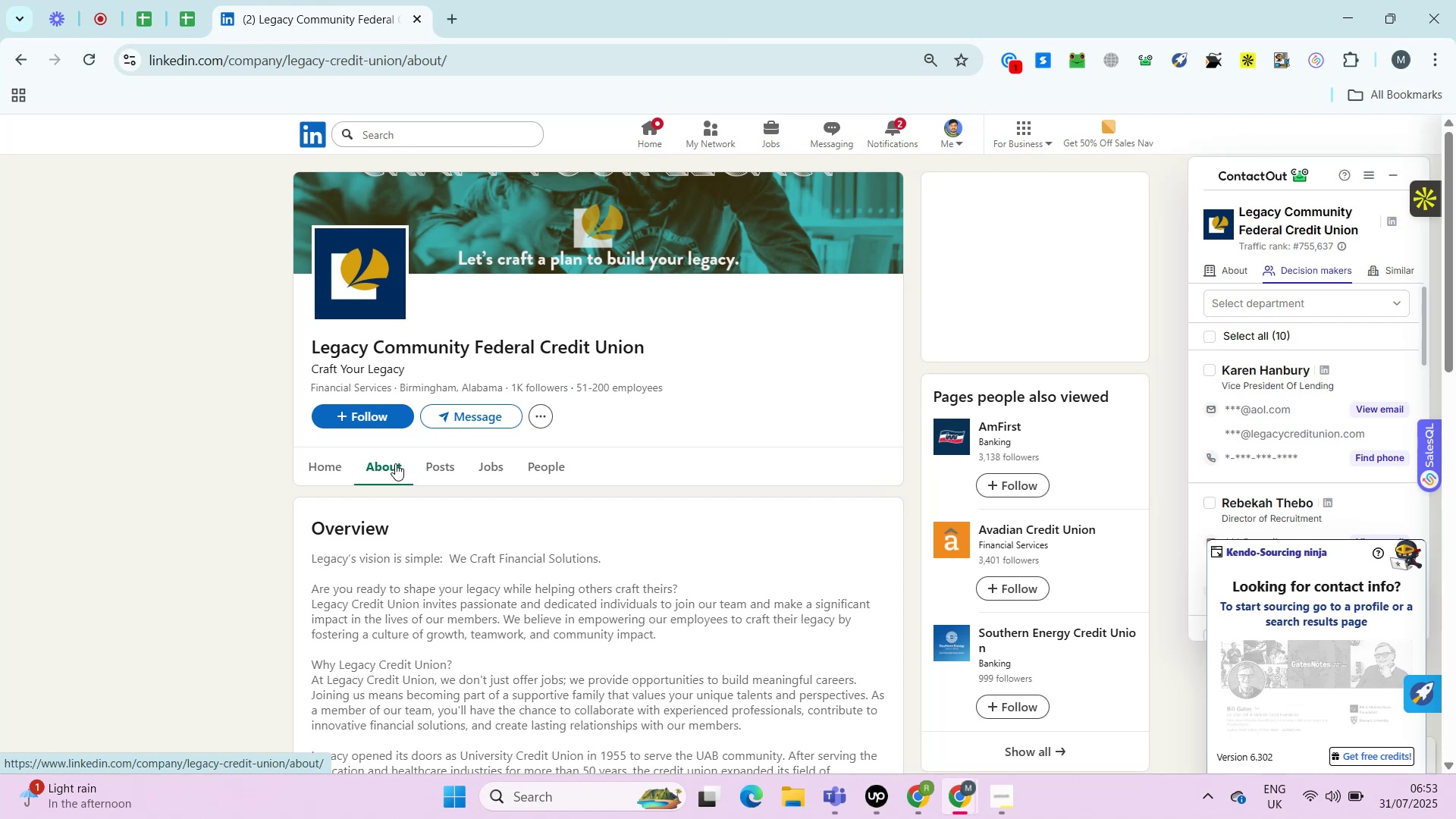 
key(Control+ControlRight)
 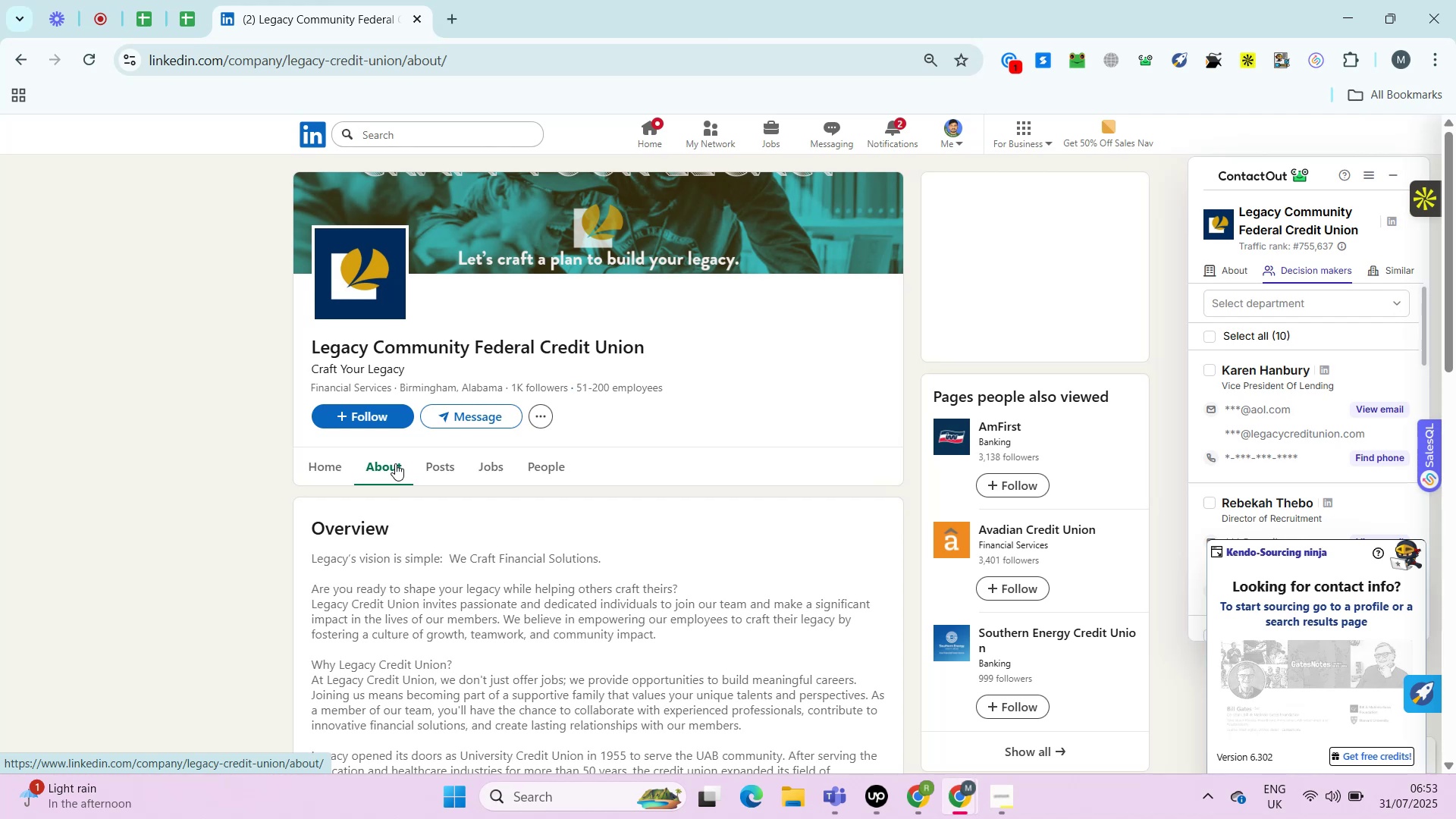 
key(Alt+Control+AltRight)
 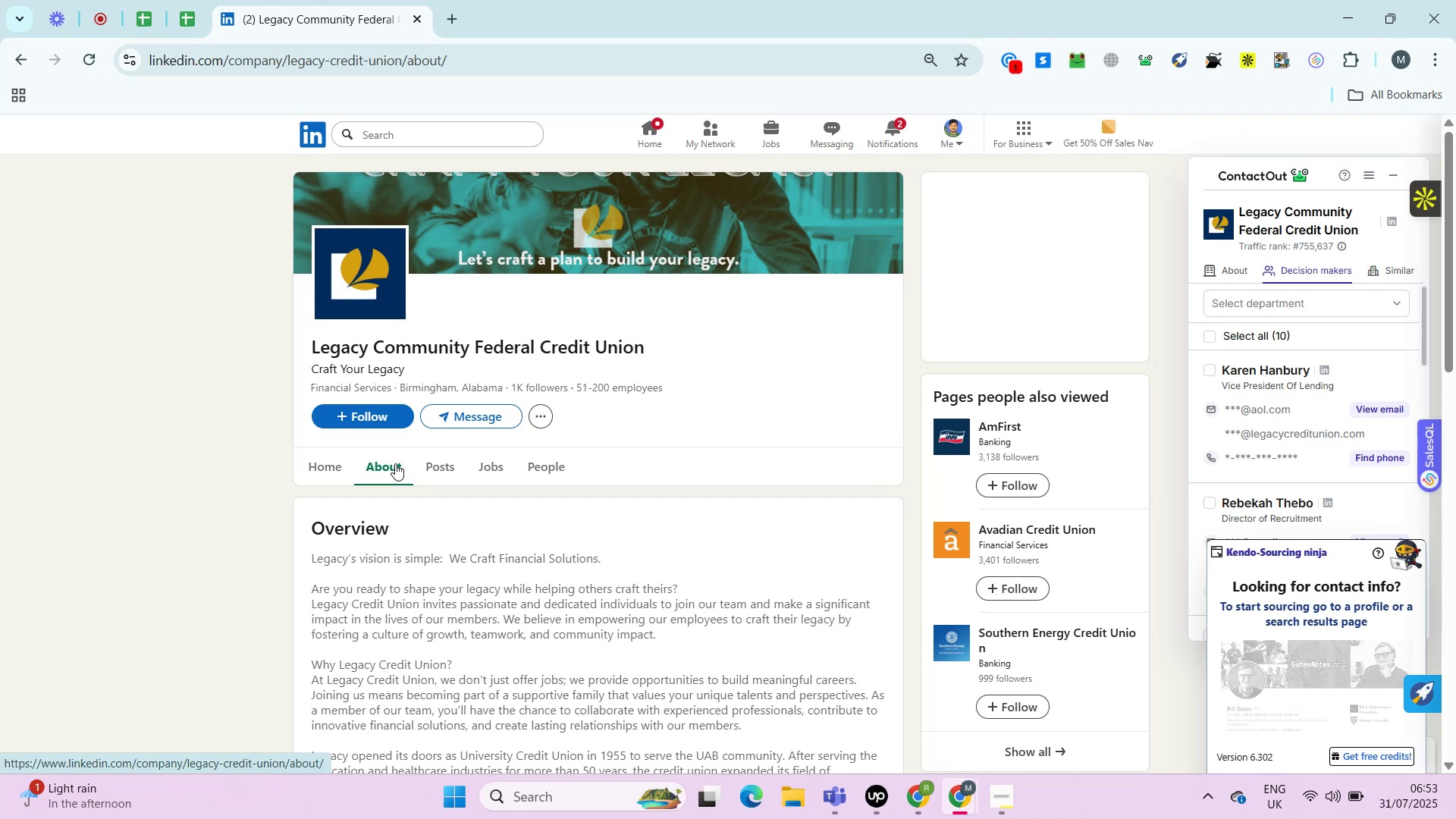 
wait(14.34)
 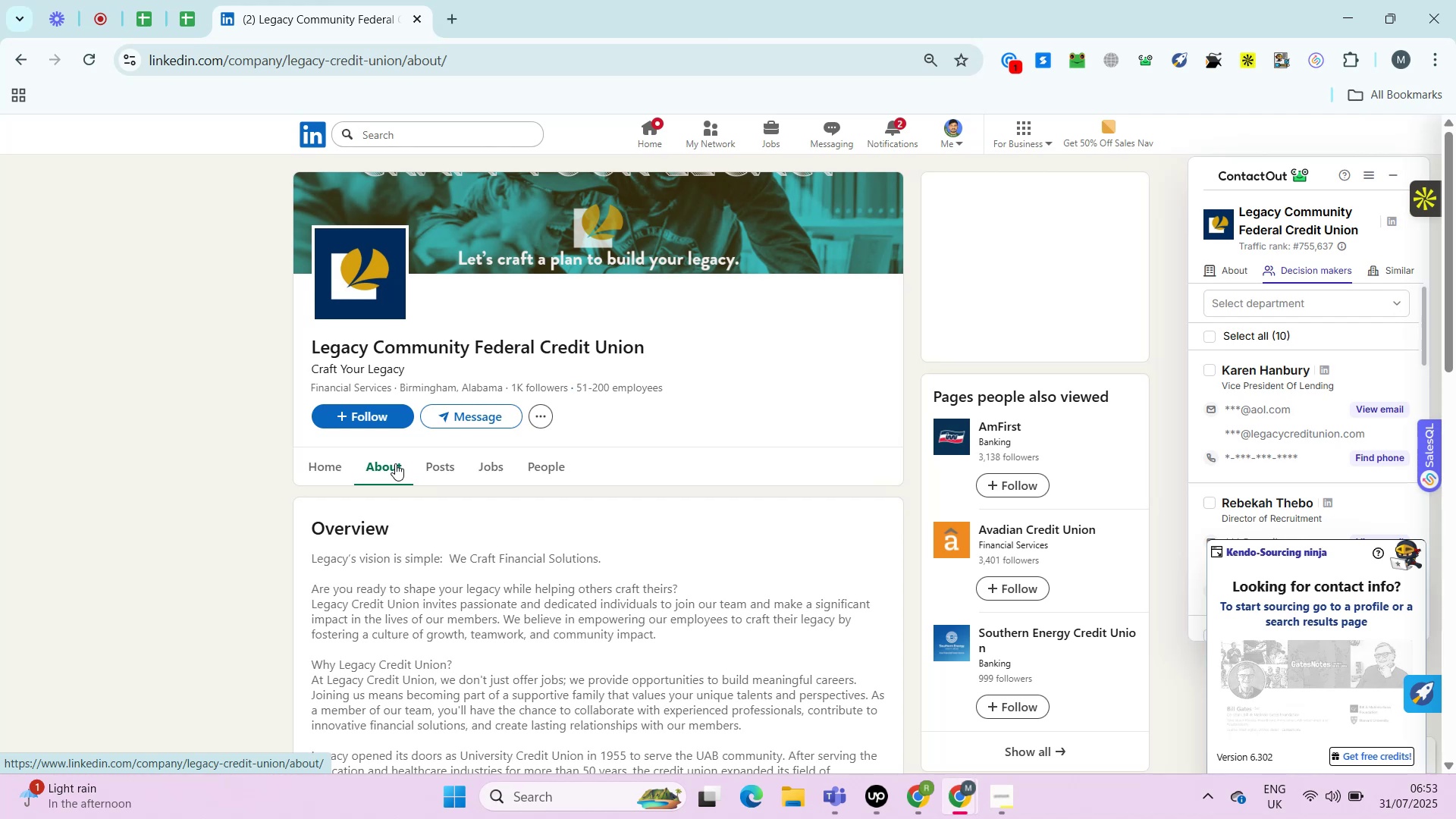 
right_click([438, 363])
 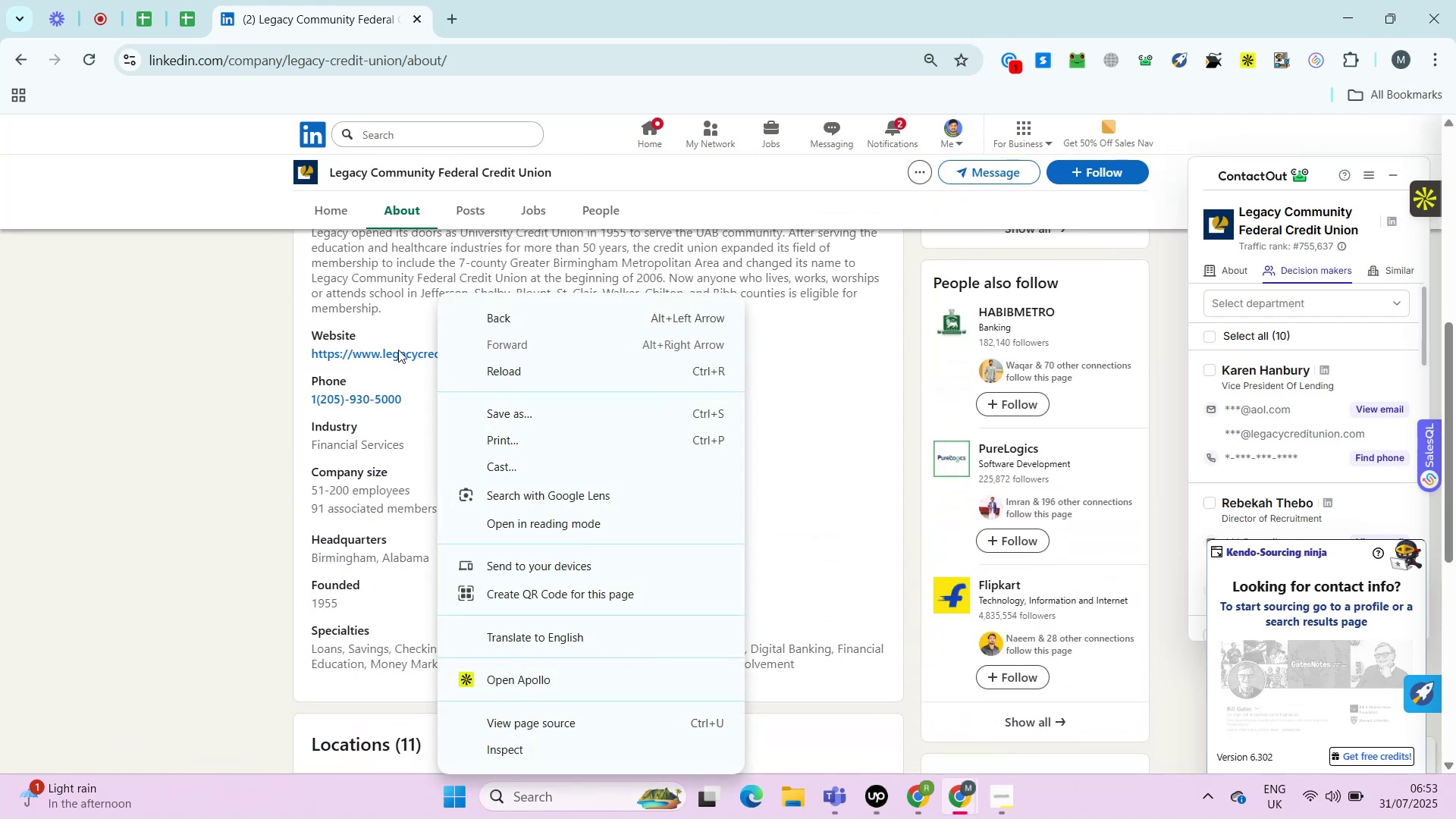 
right_click([397, 350])
 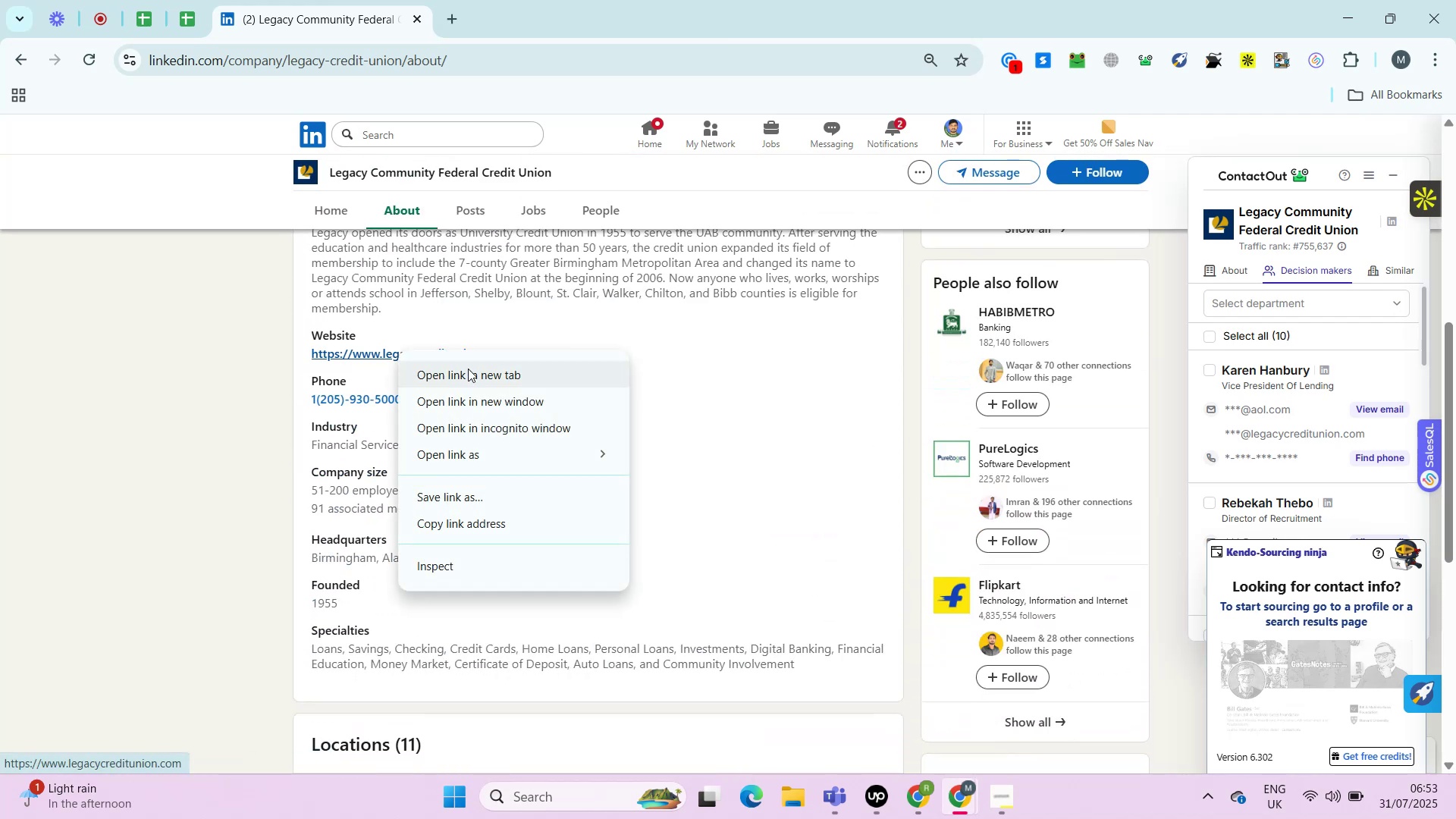 
left_click([468, 369])
 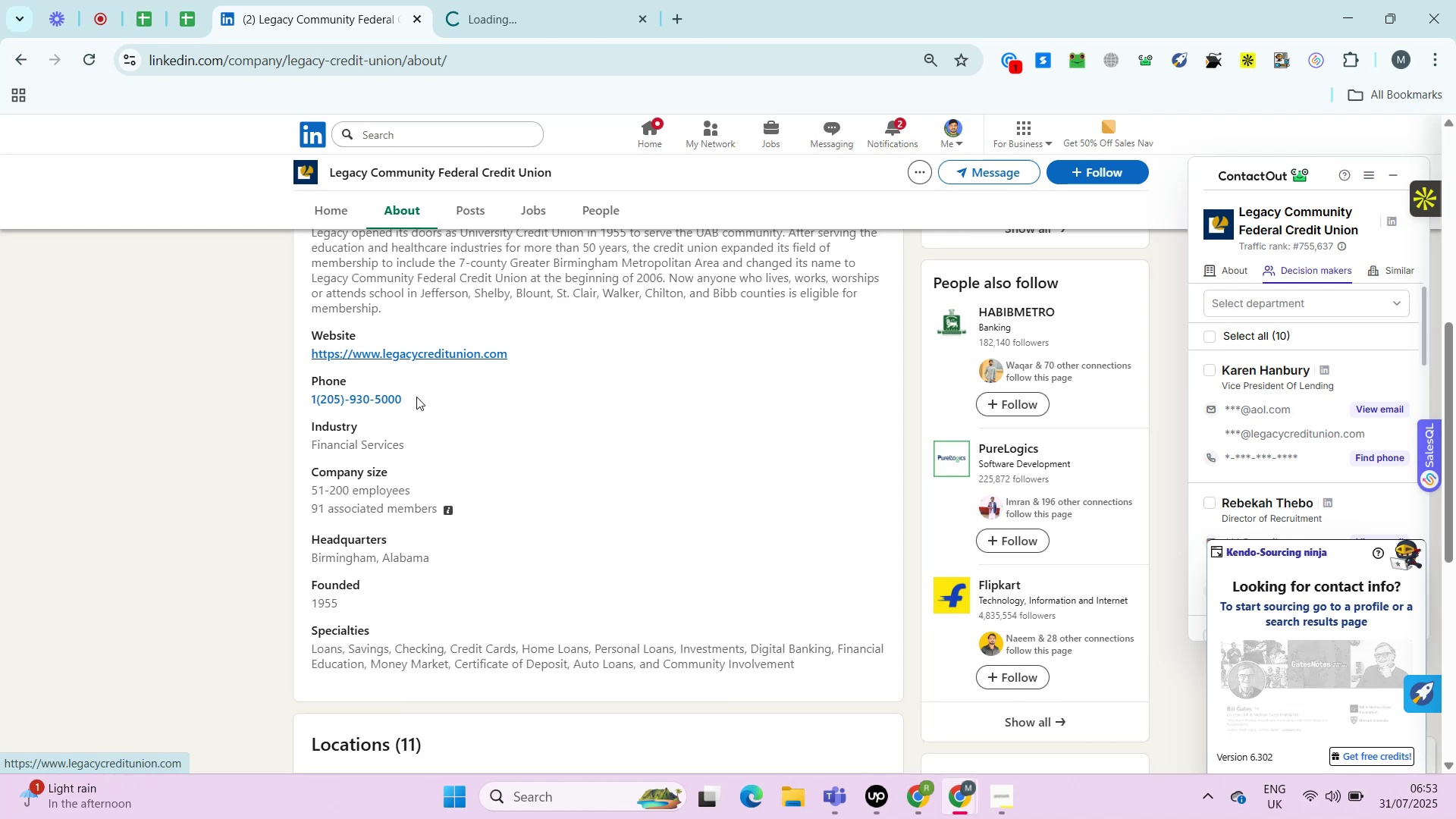 
double_click([416, 397])
 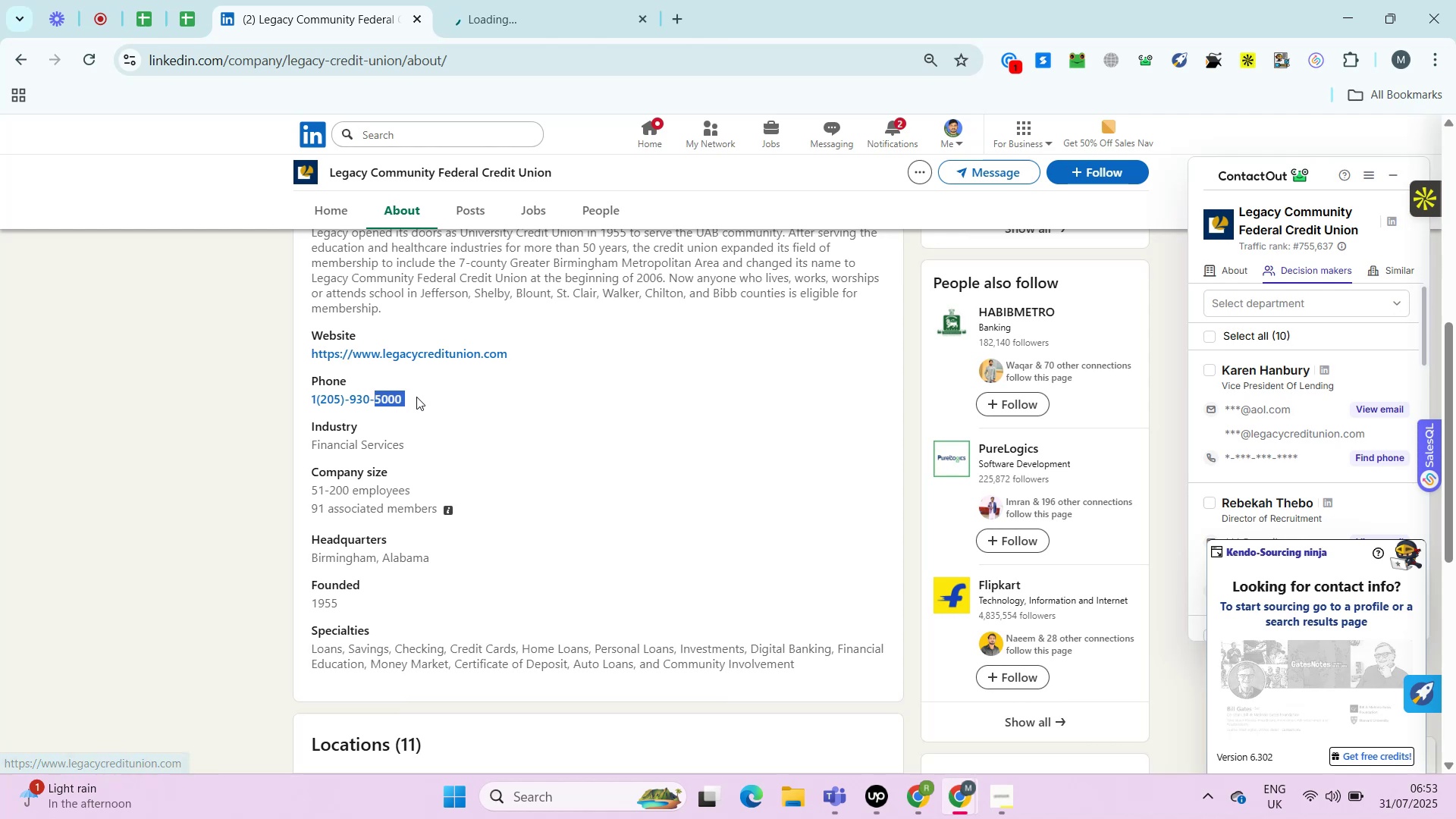 
triple_click([416, 397])
 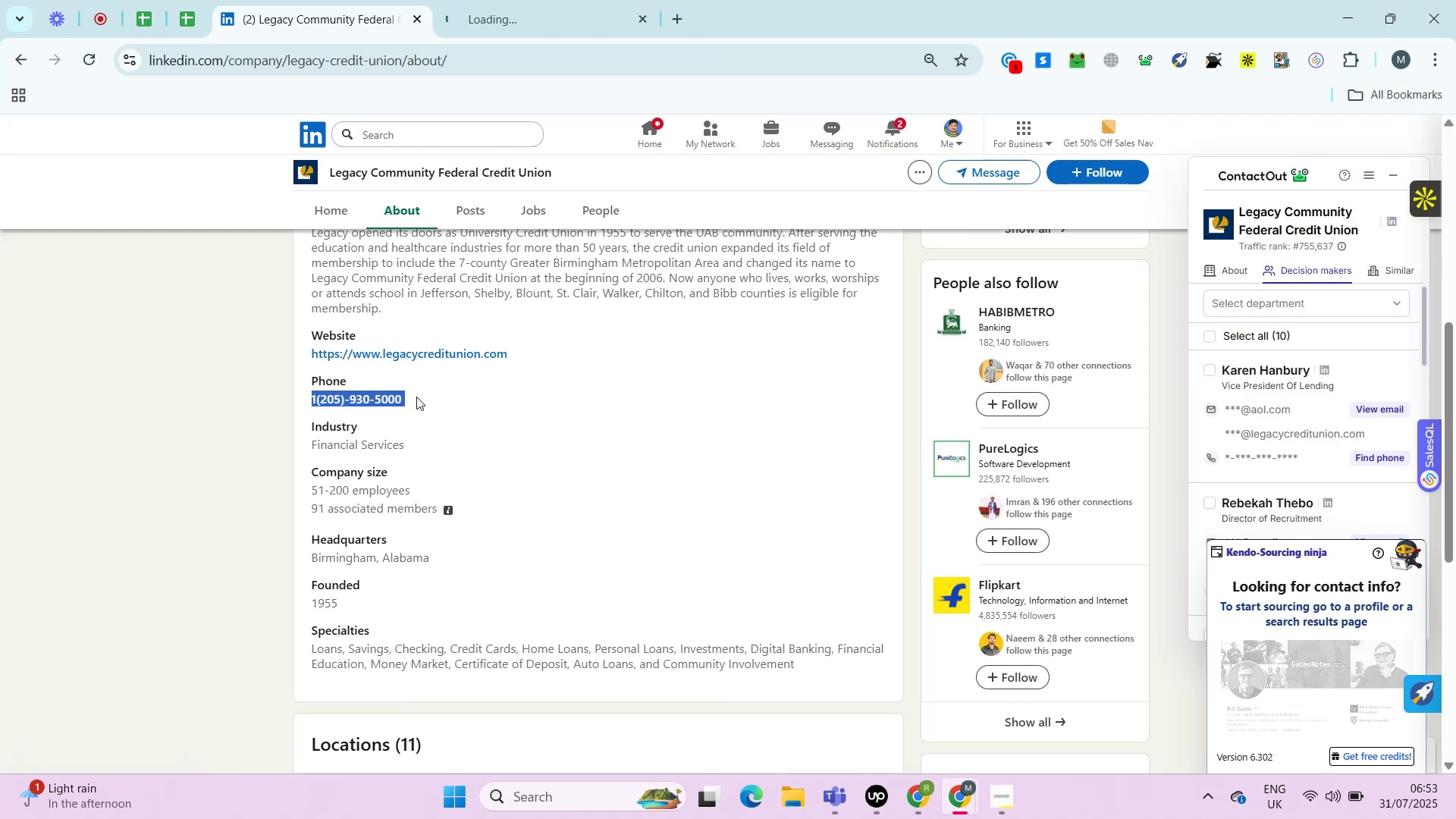 
key(Control+C)
 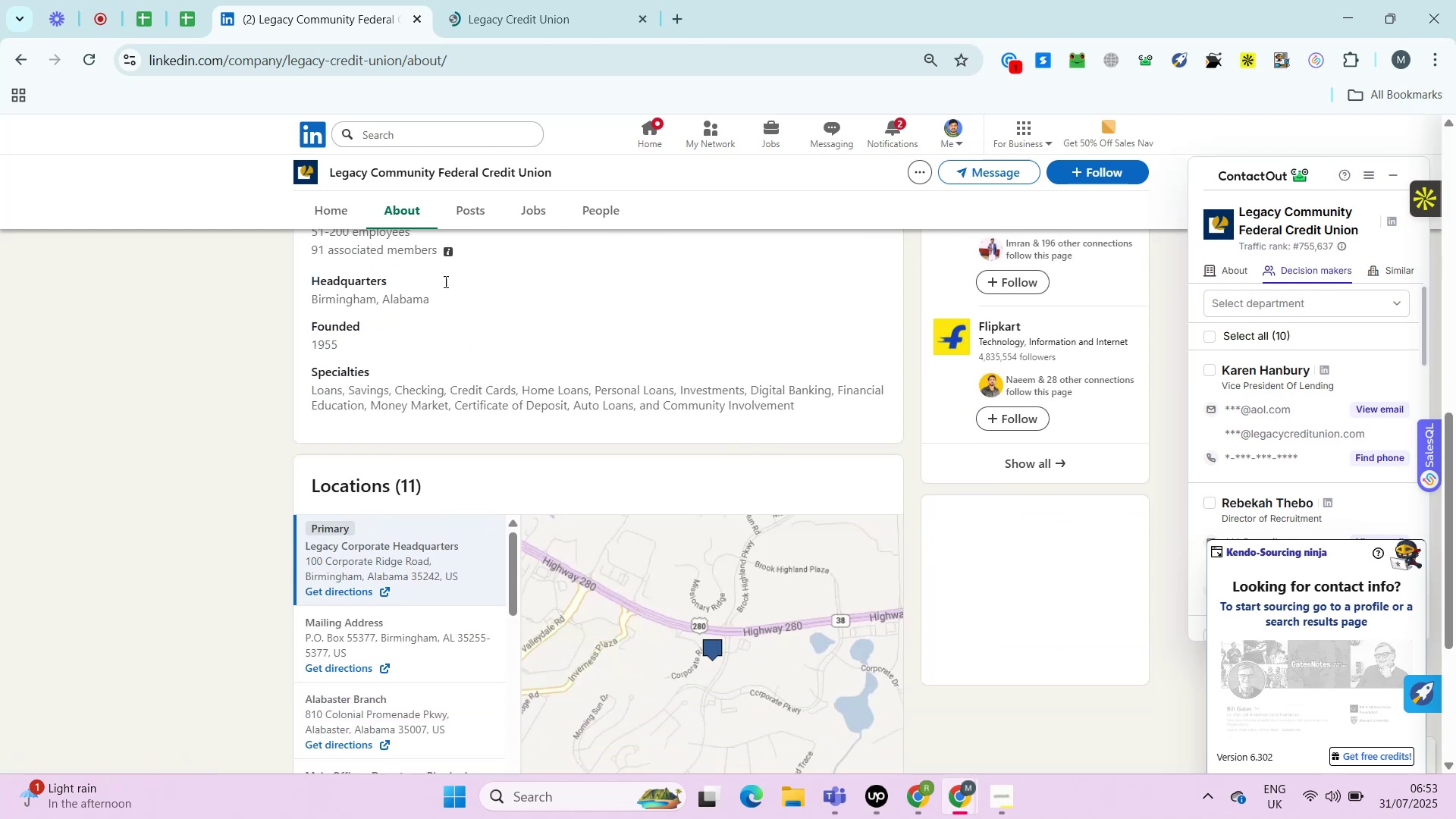 
left_click([552, 1])
 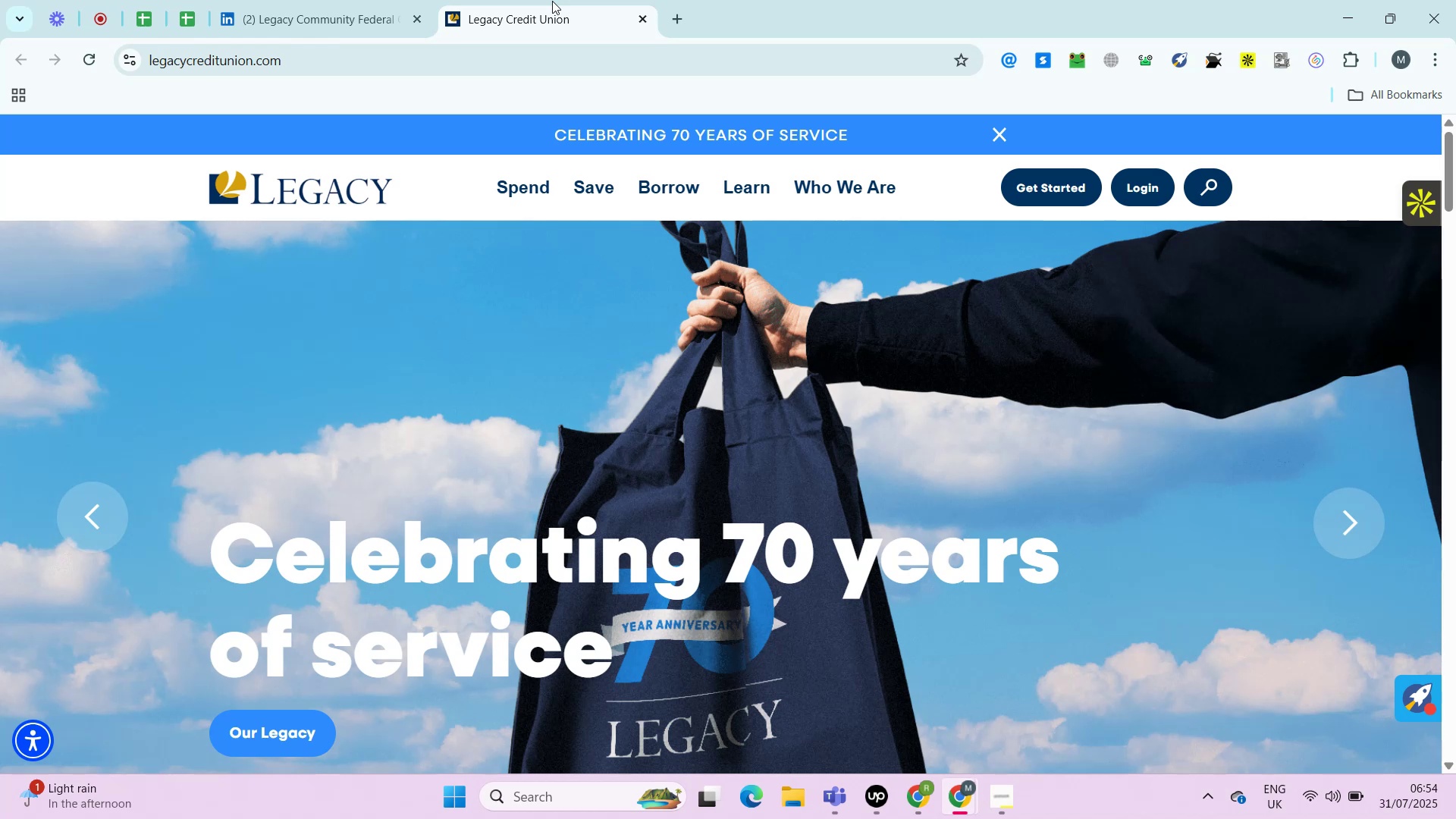 
wait(27.43)
 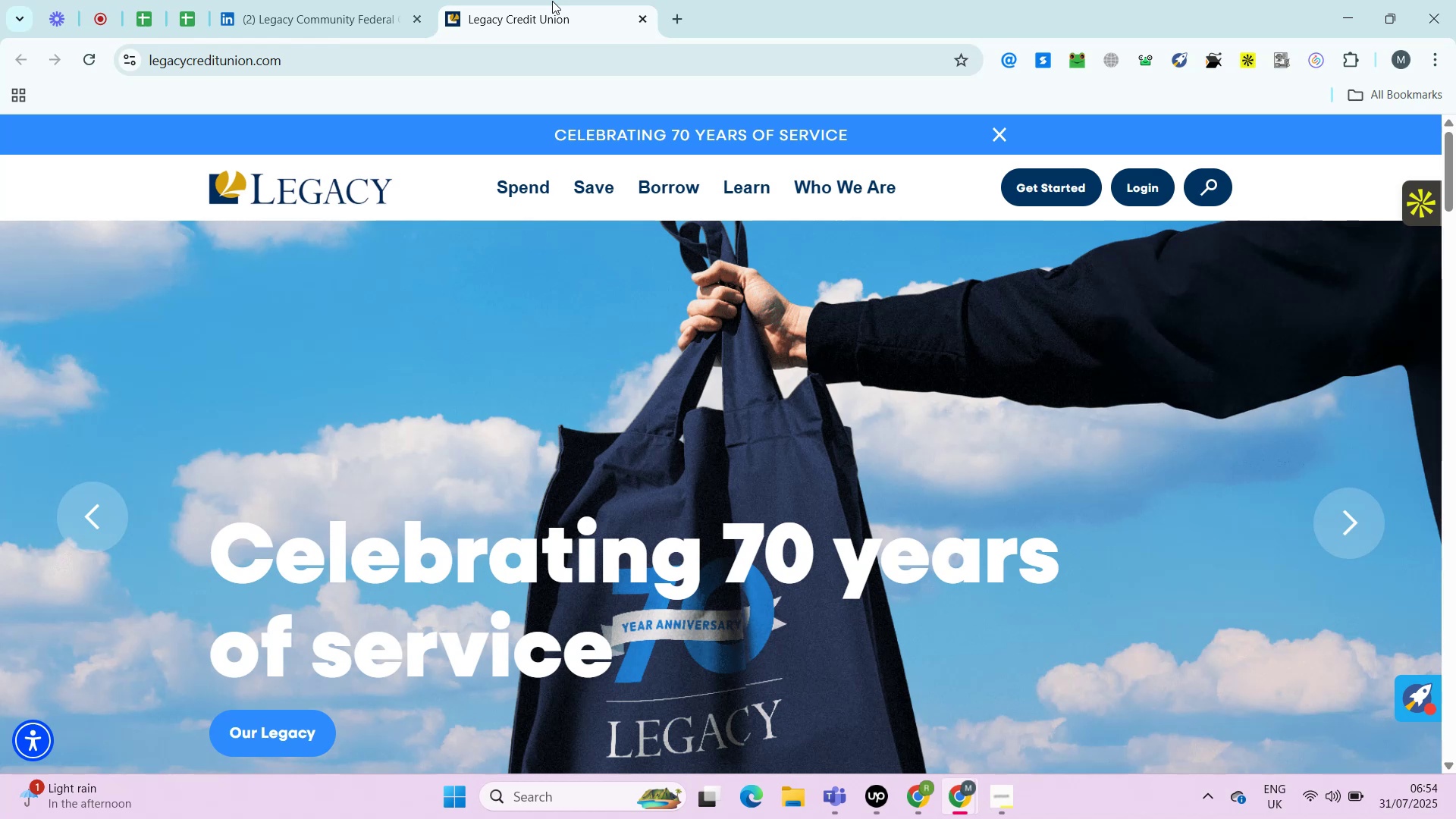 
key(Control+F)
 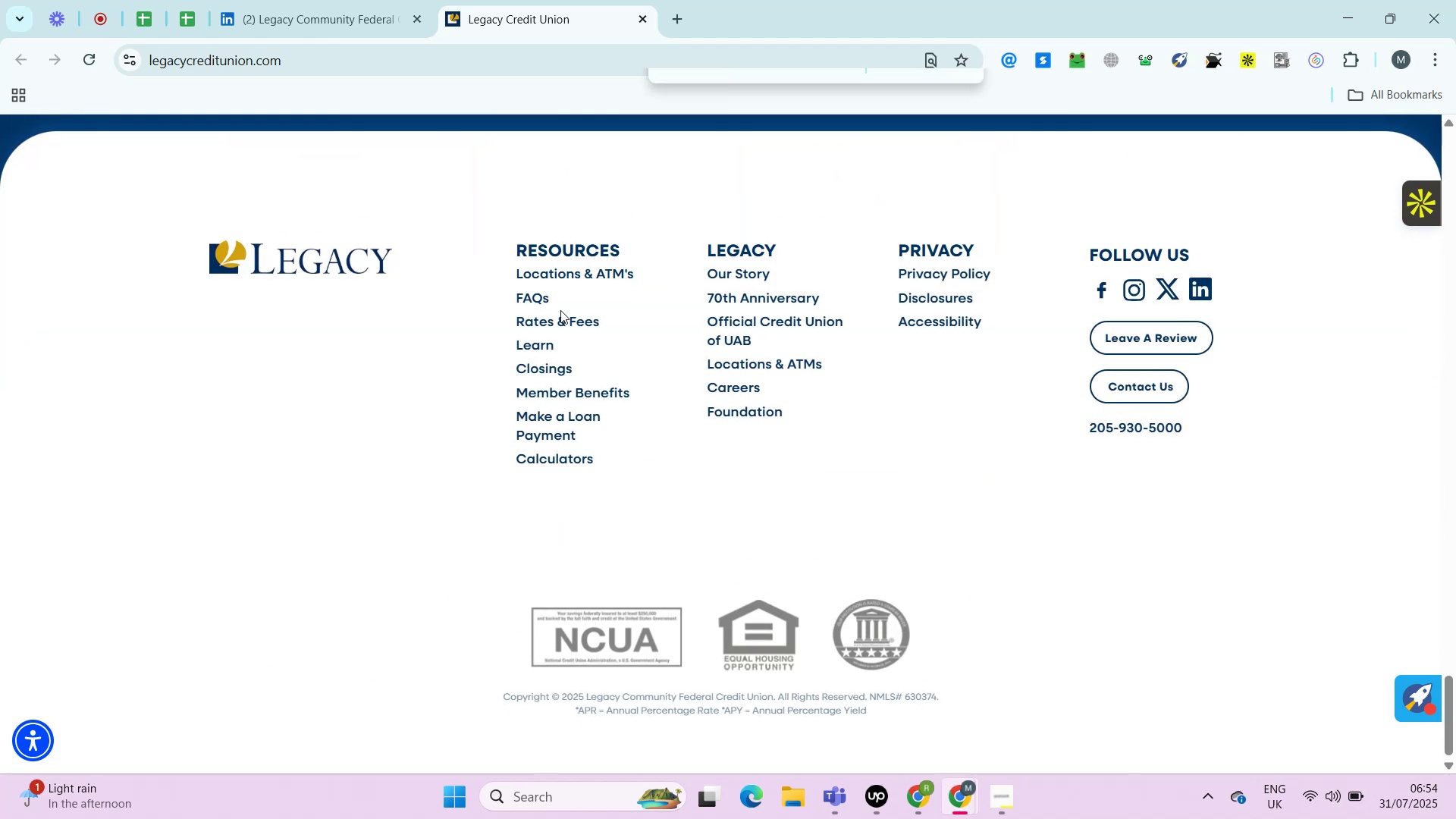 
key(Control+V)
 